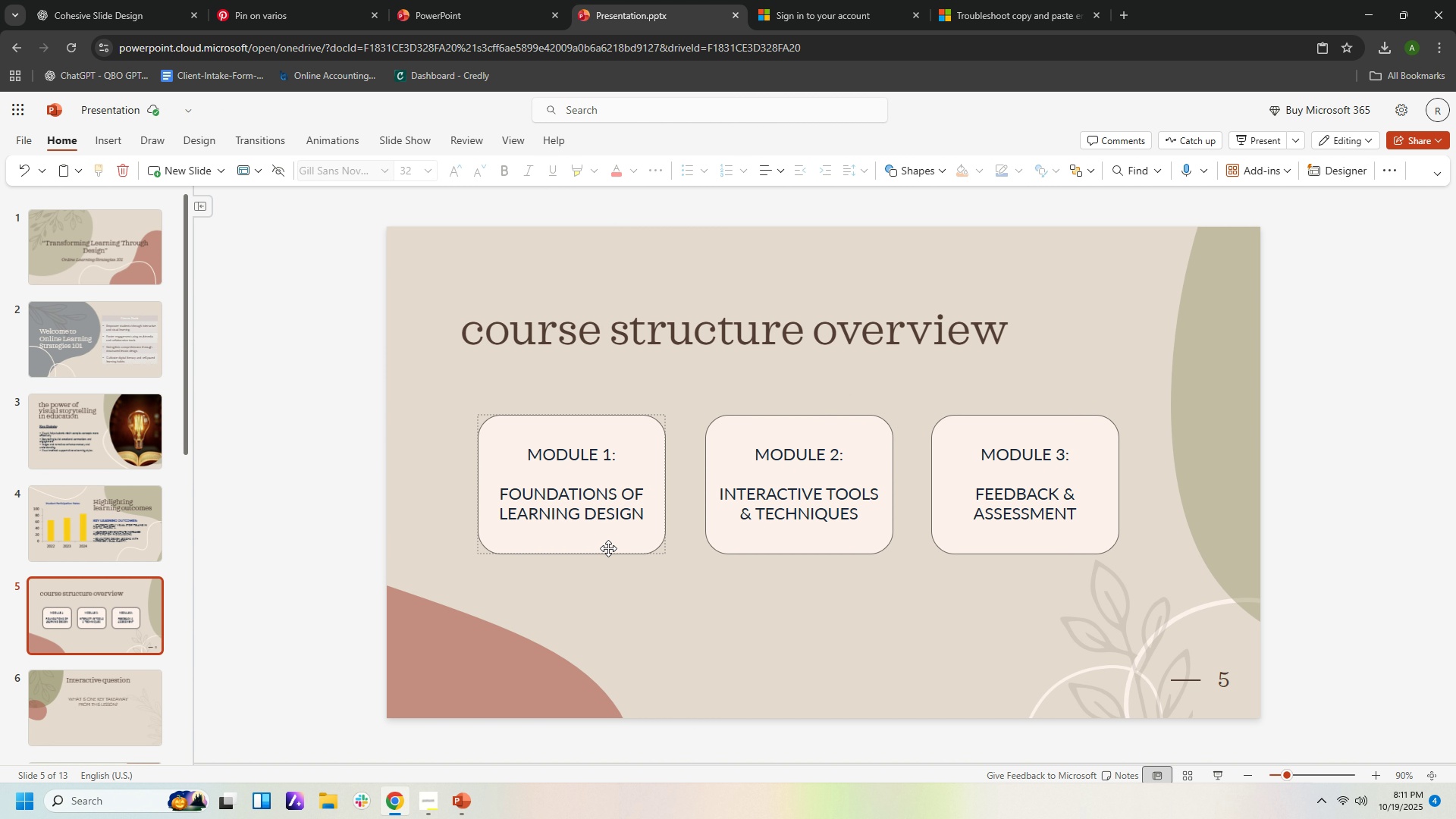 
left_click([608, 548])
 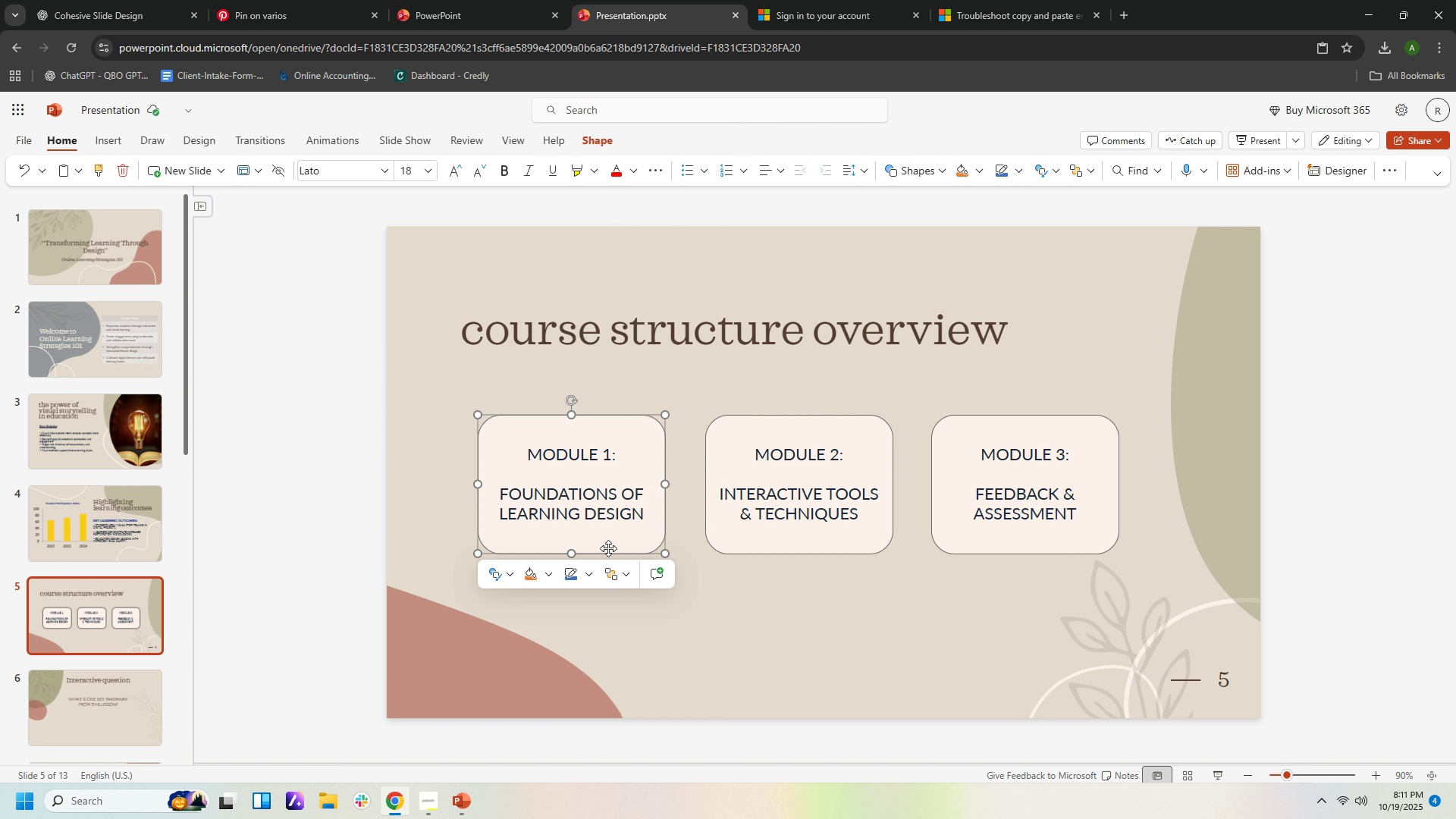 
hold_key(key=ControlLeft, duration=1.52)
 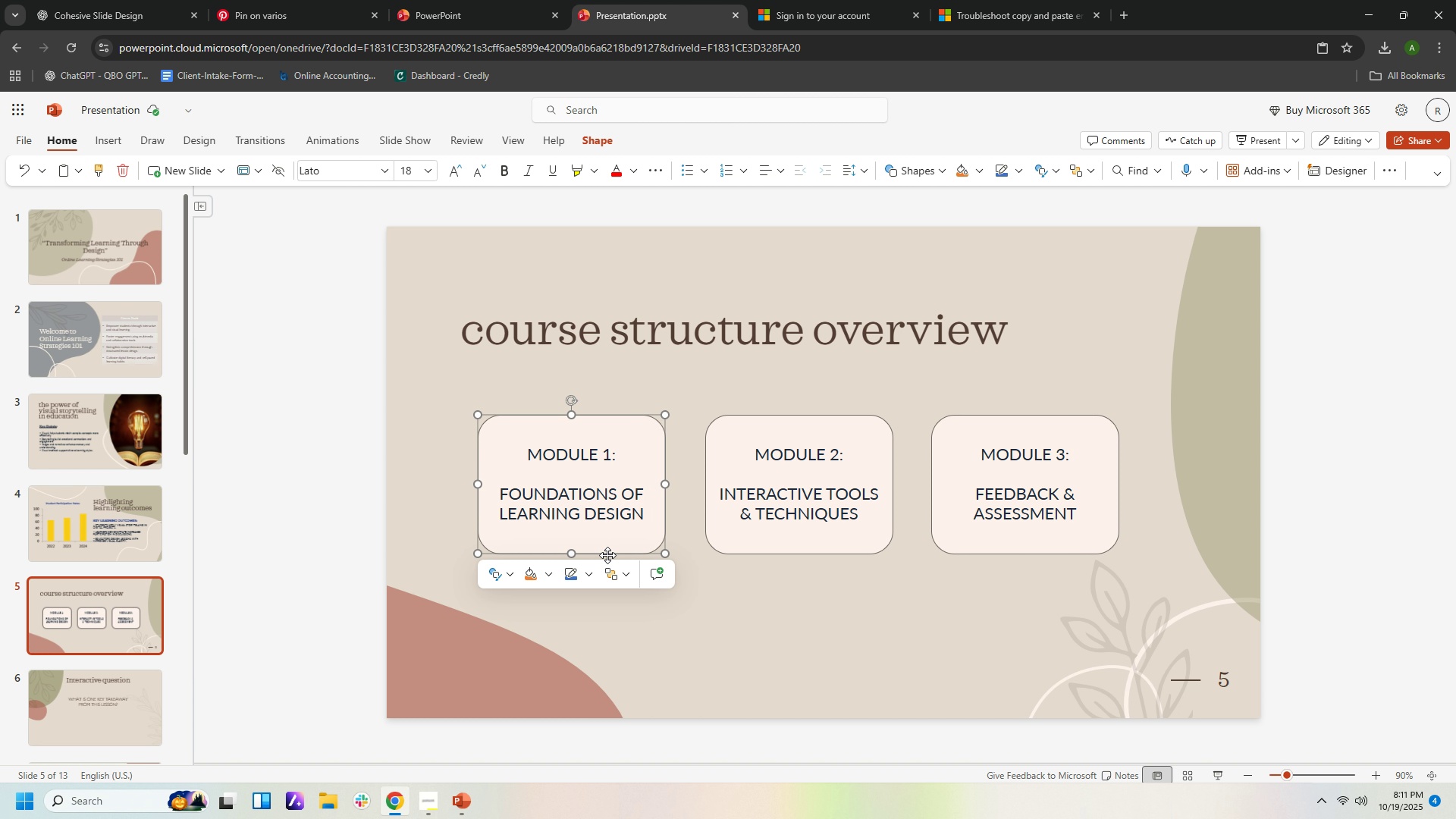 
key(Control+C)
 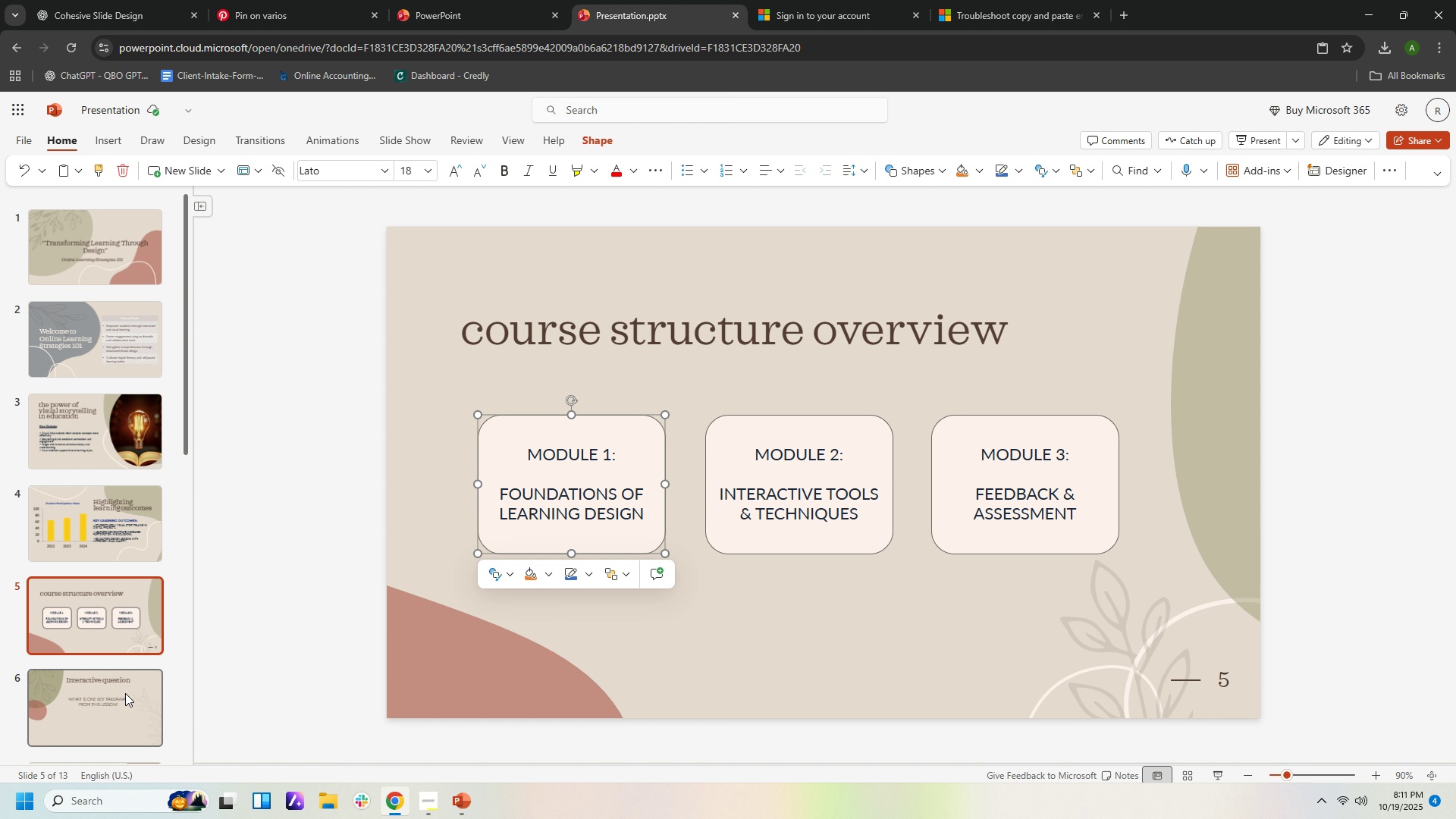 
left_click([125, 693])
 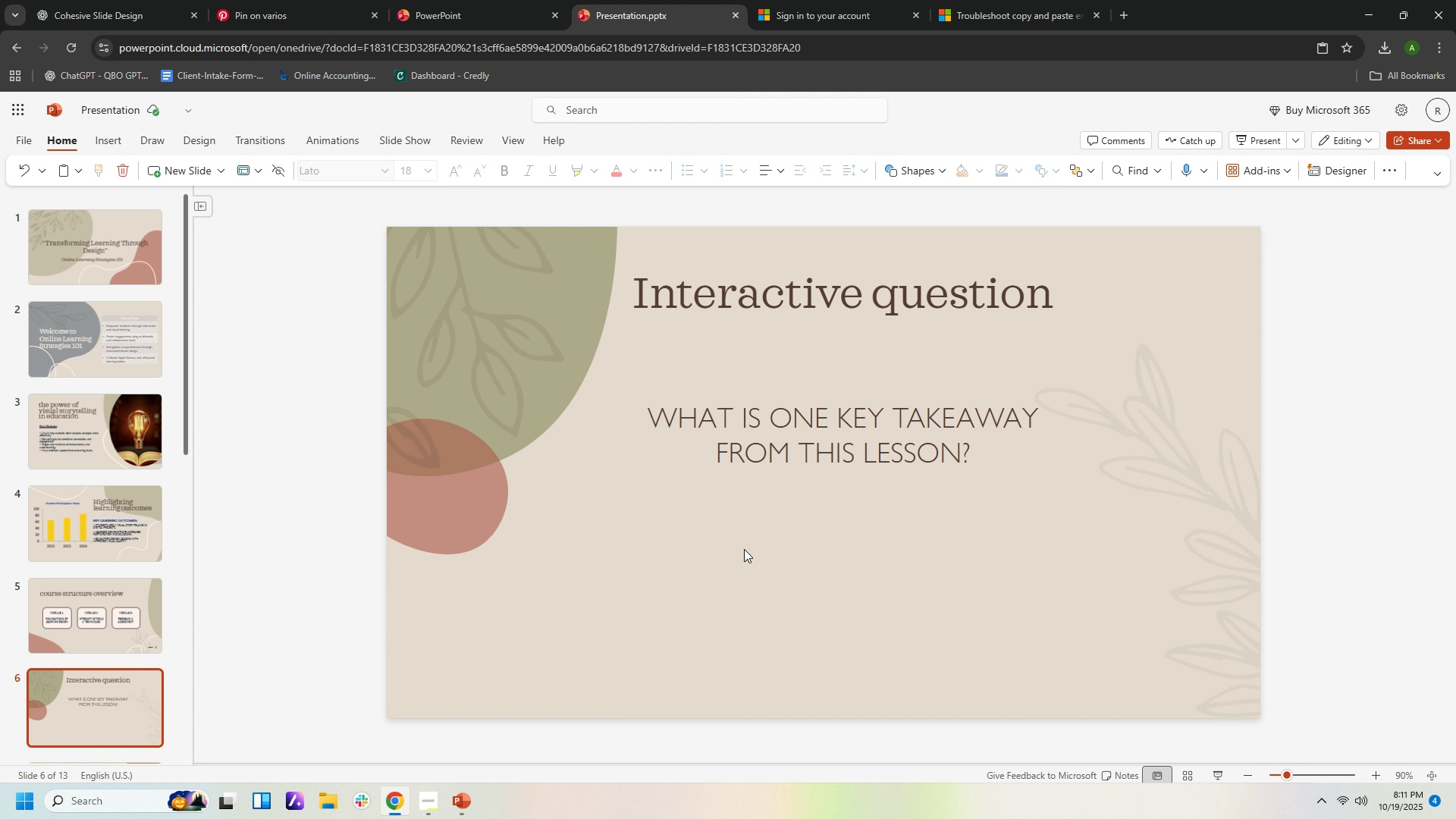 
left_click([743, 550])
 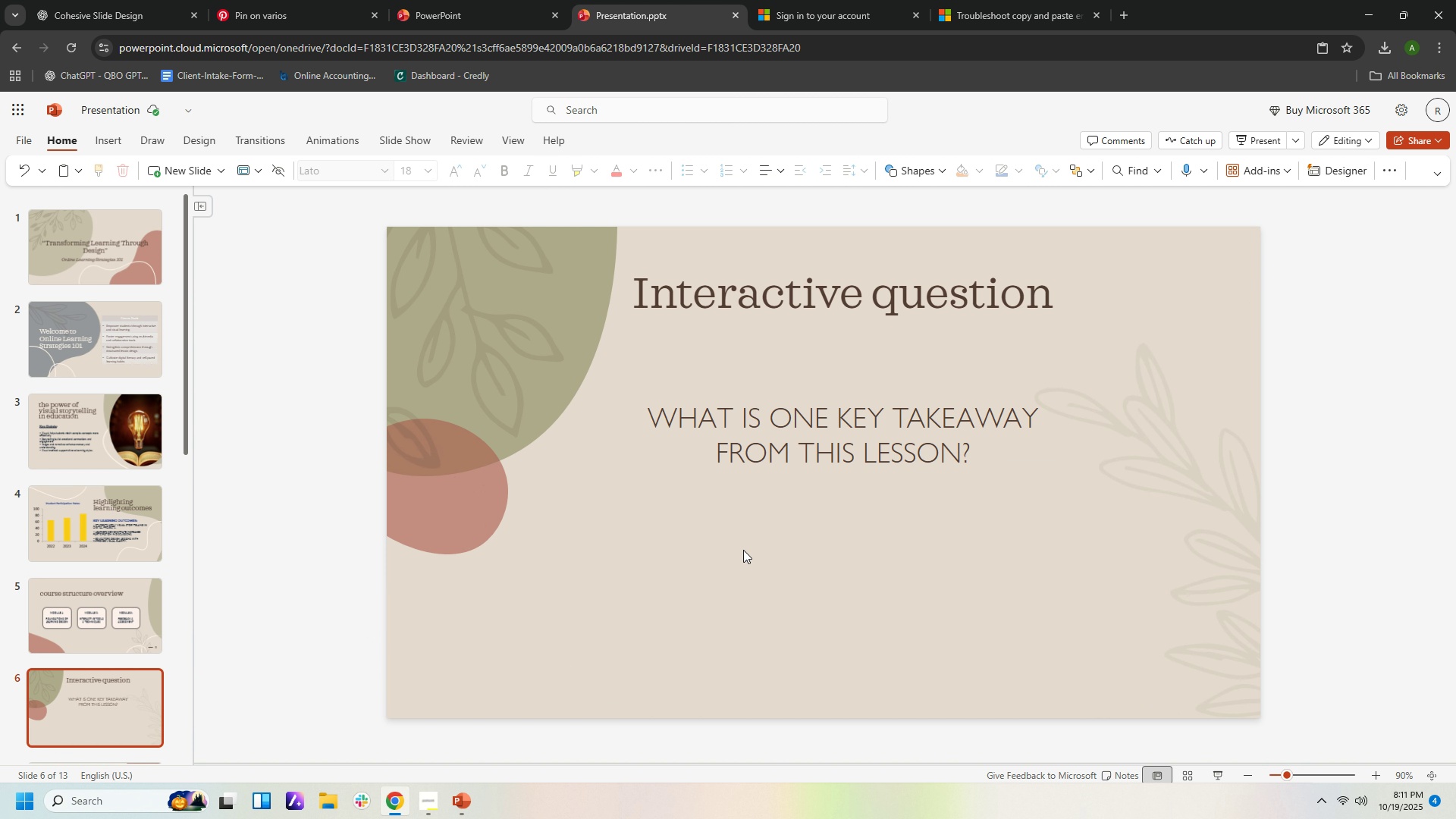 
key(Control+V)
 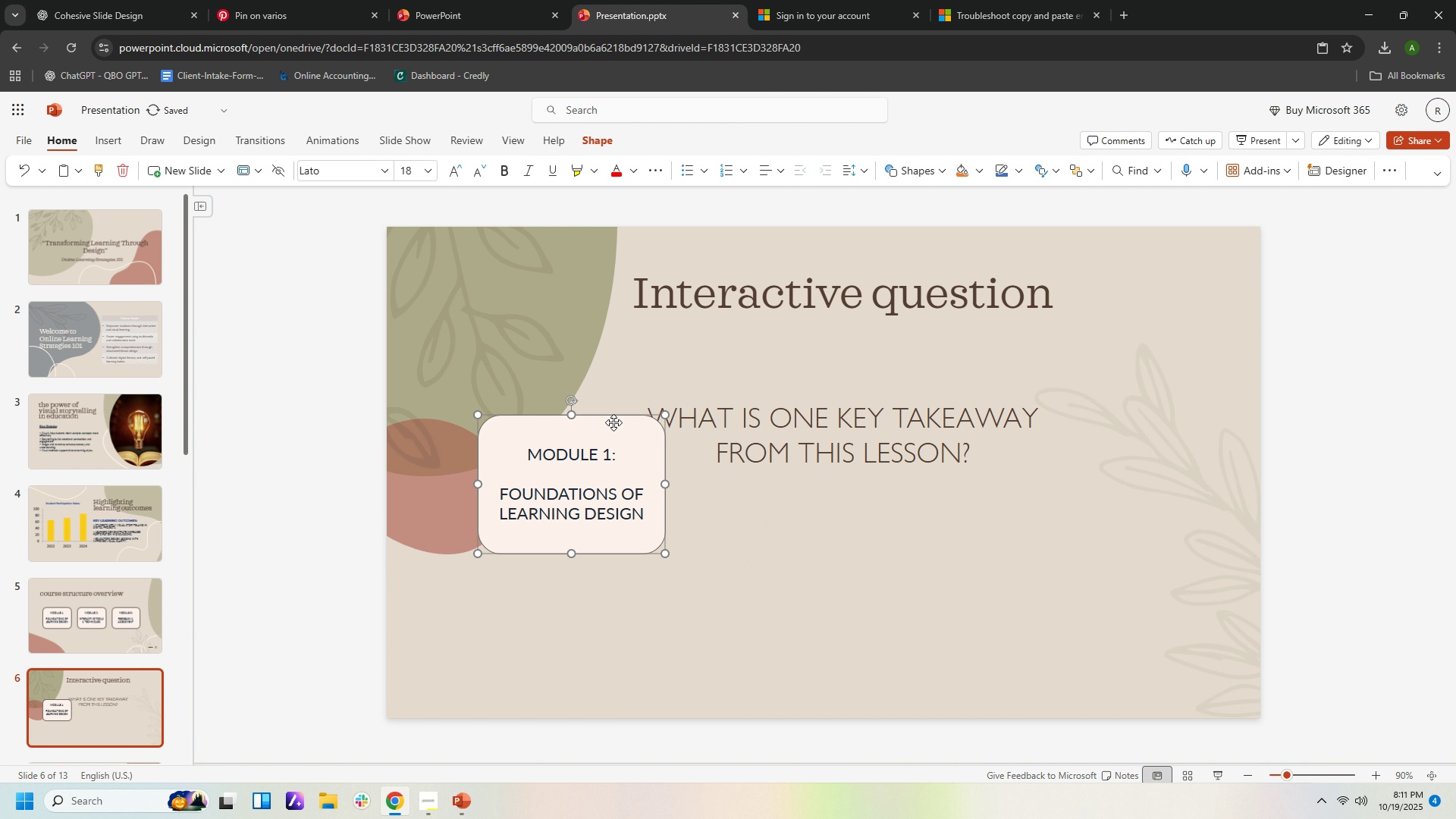 
left_click_drag(start_coordinate=[613, 422], to_coordinate=[736, 516])
 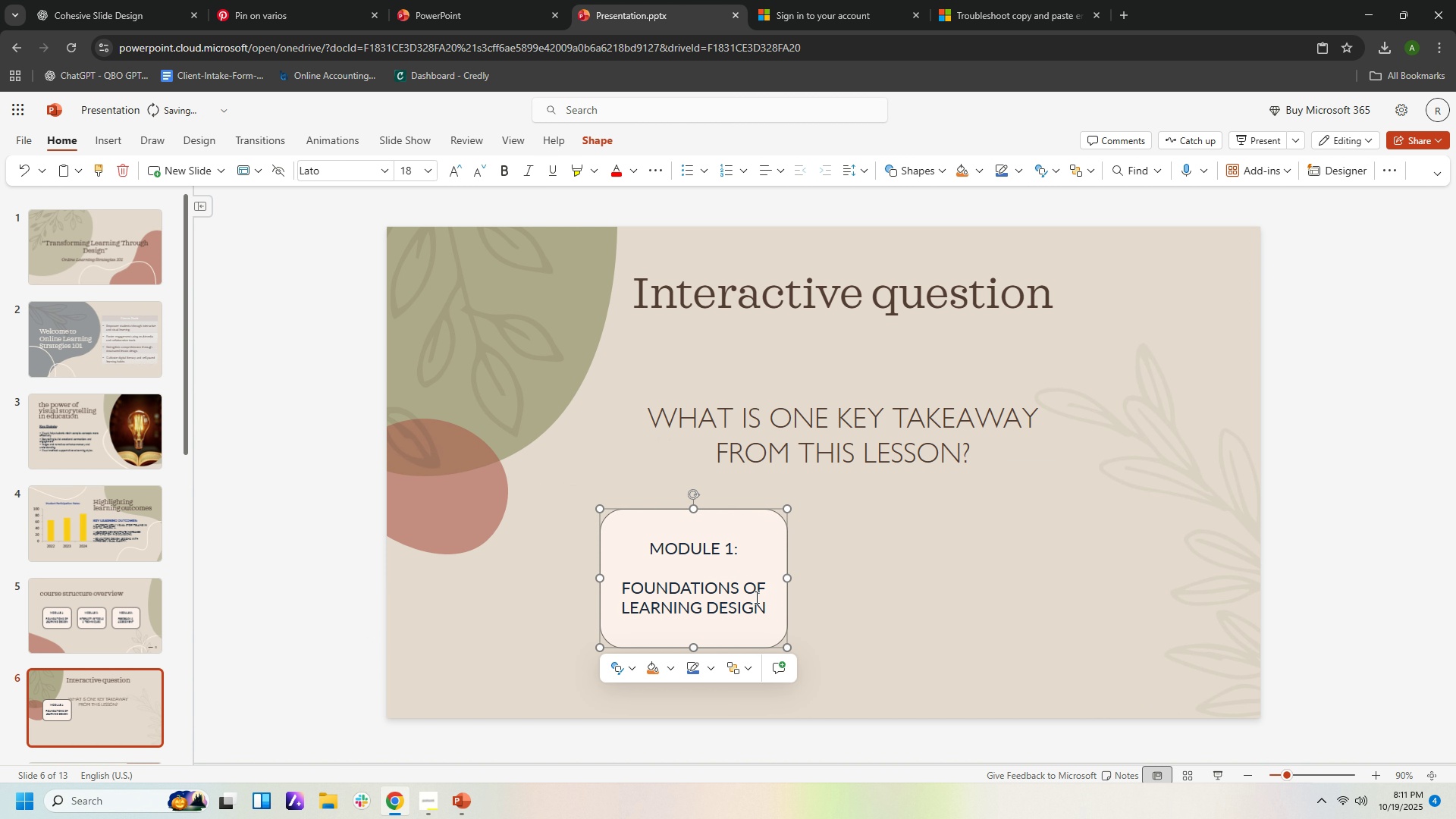 
left_click([755, 597])
 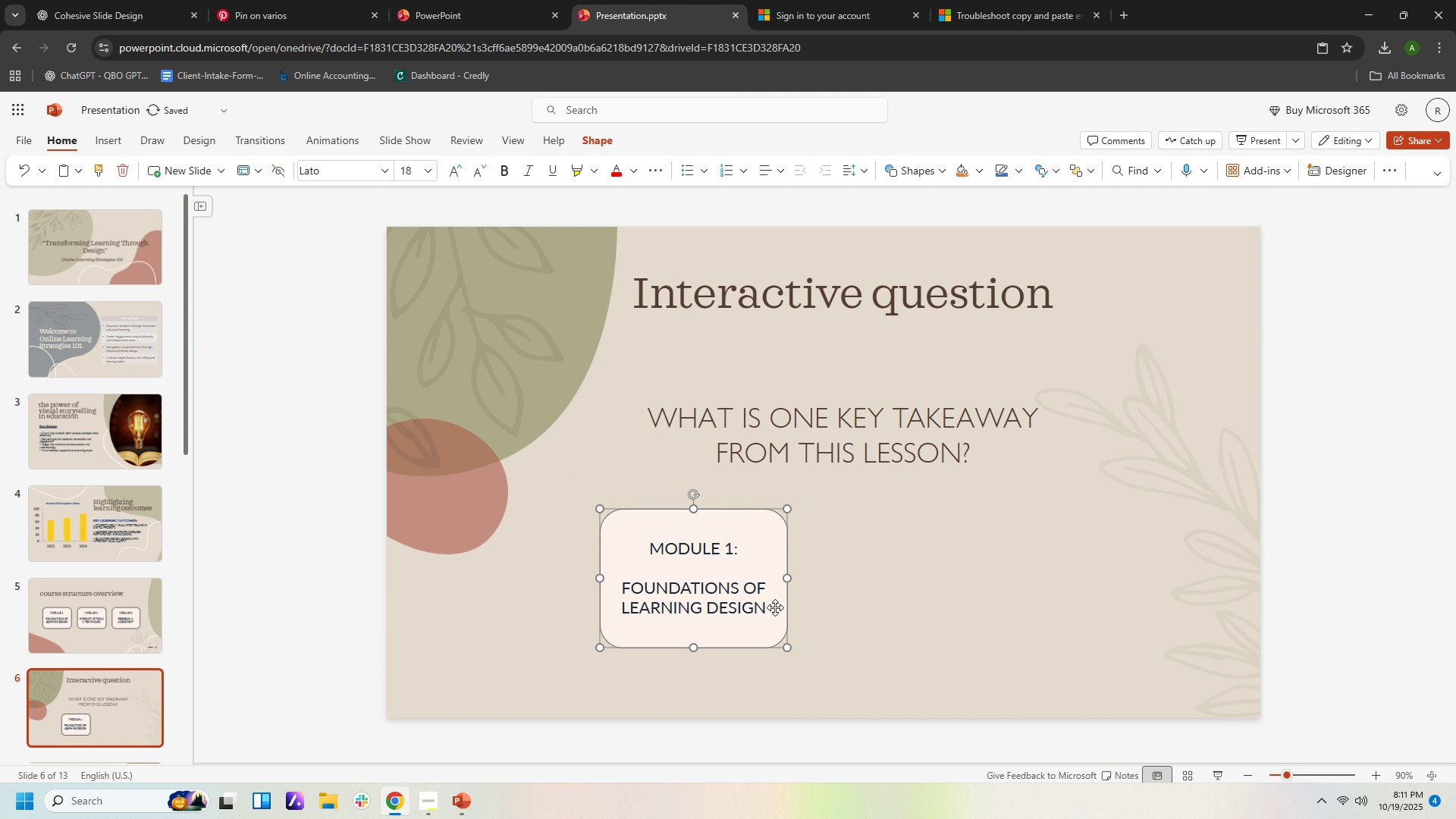 
left_click([775, 607])
 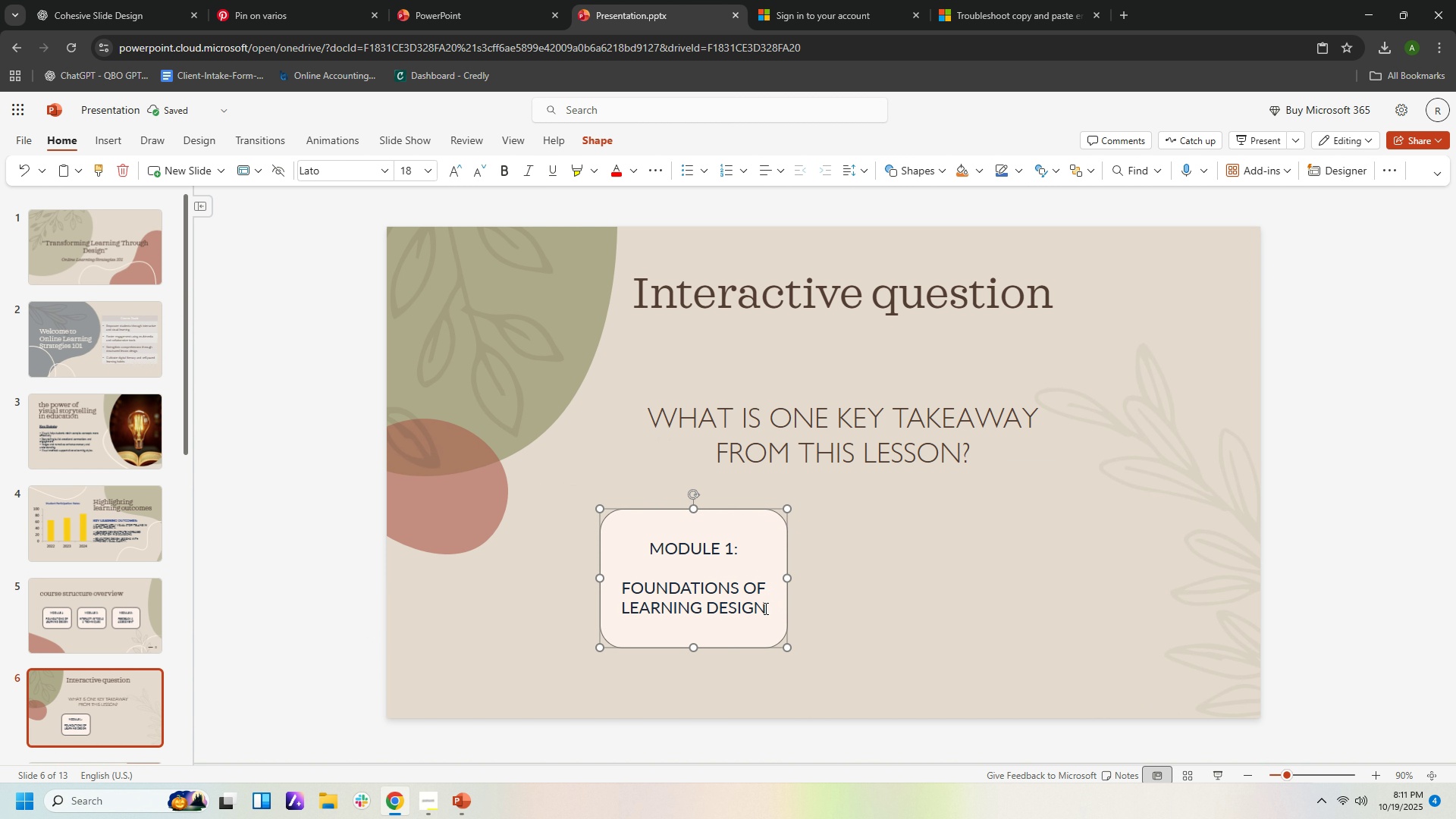 
left_click_drag(start_coordinate=[764, 608], to_coordinate=[628, 551])
 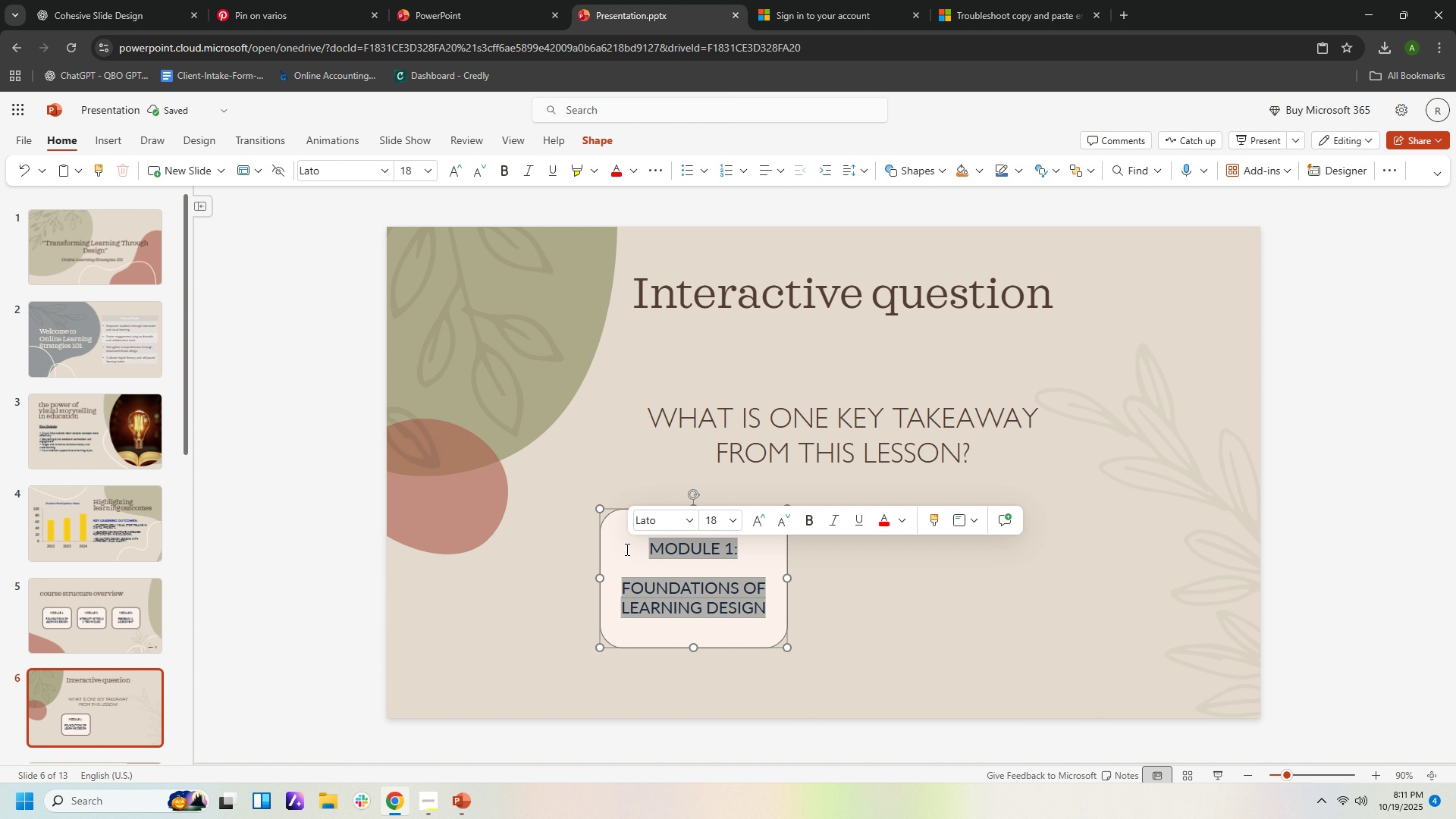 
type(A. Conceio)
key(Backspace)
key(Backspace)
type(oncept od )
key(Backspace)
key(Backspace)
type(f )
 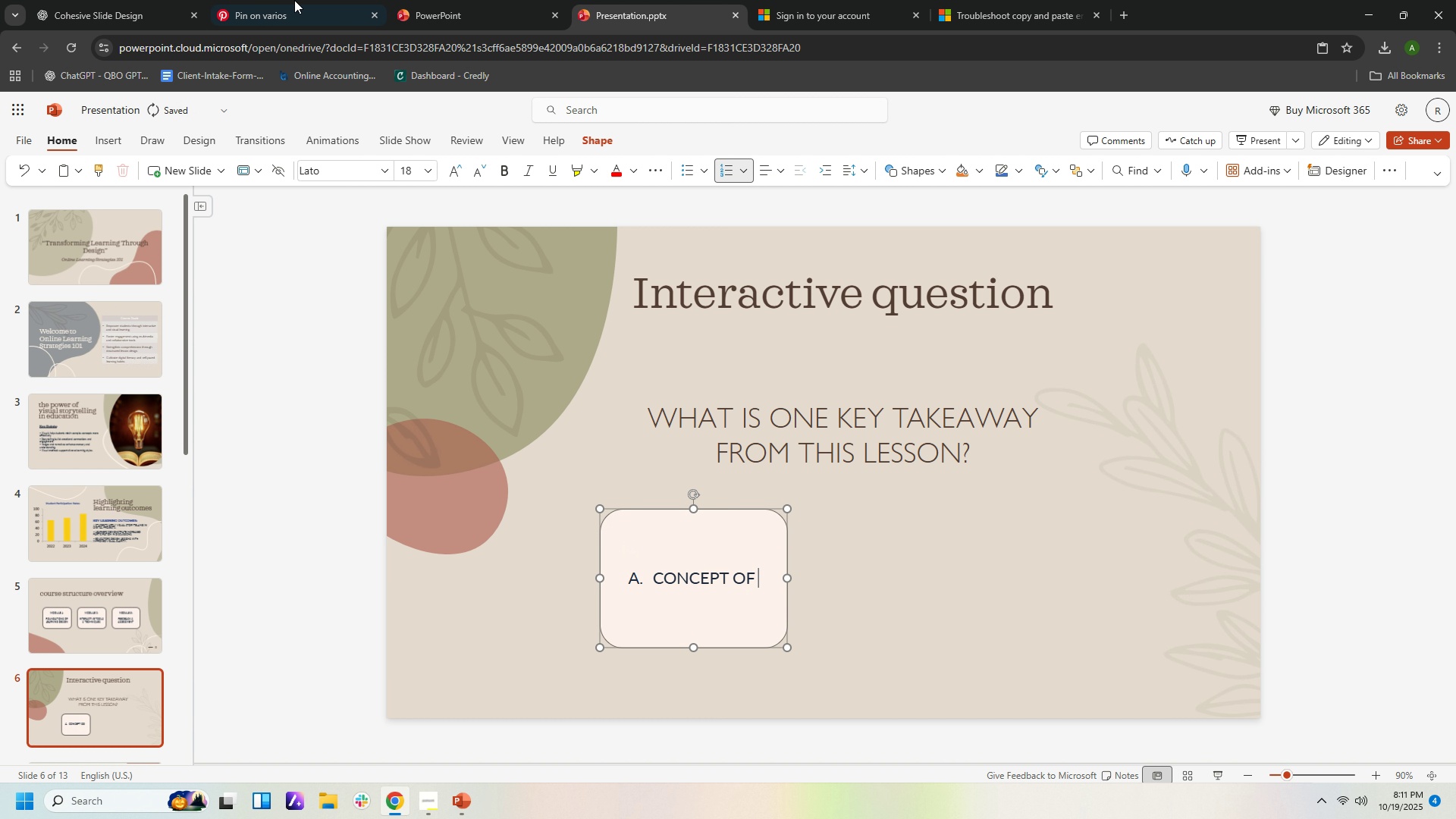 
left_click([154, 10])
 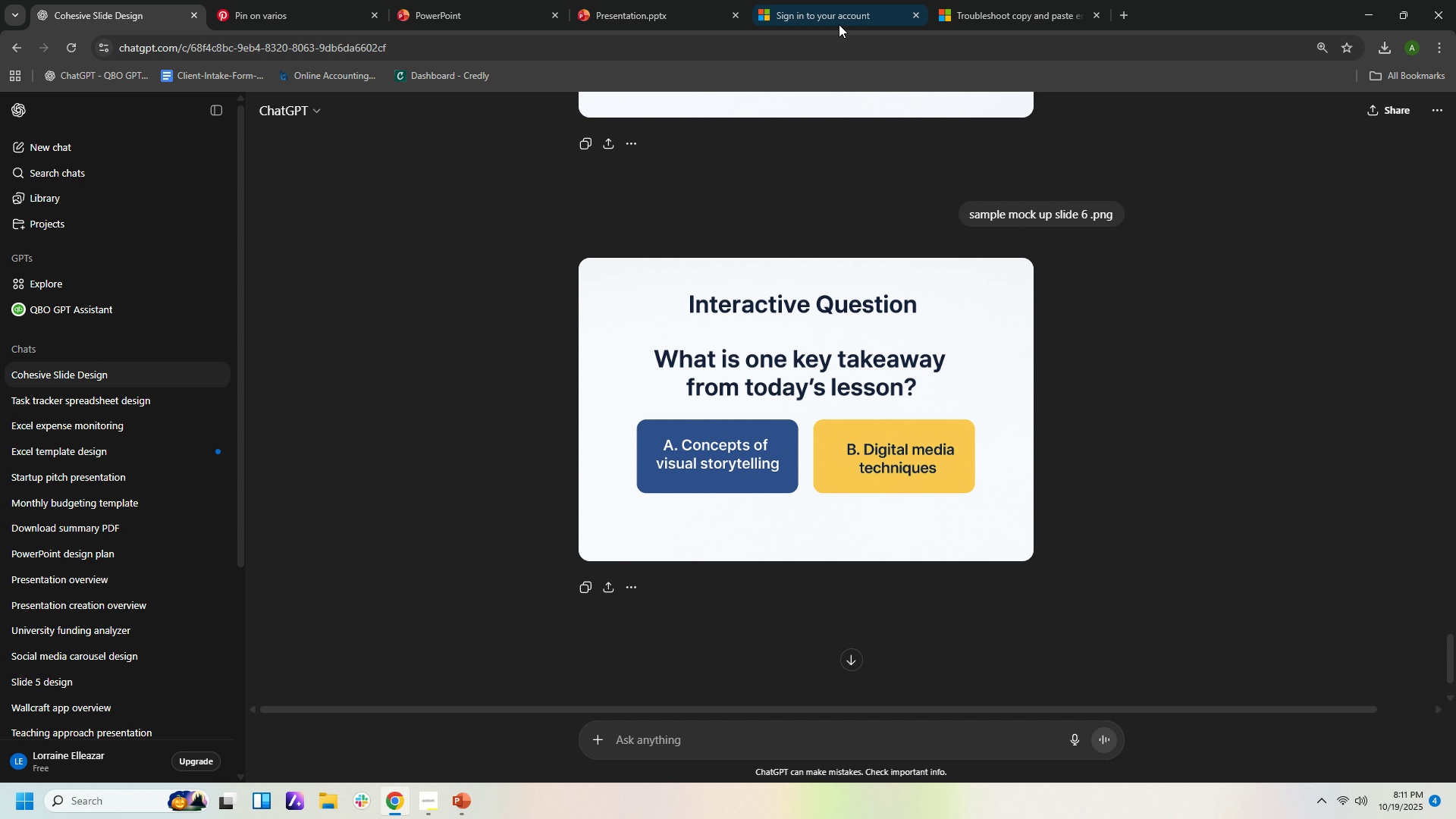 
left_click([659, 16])
 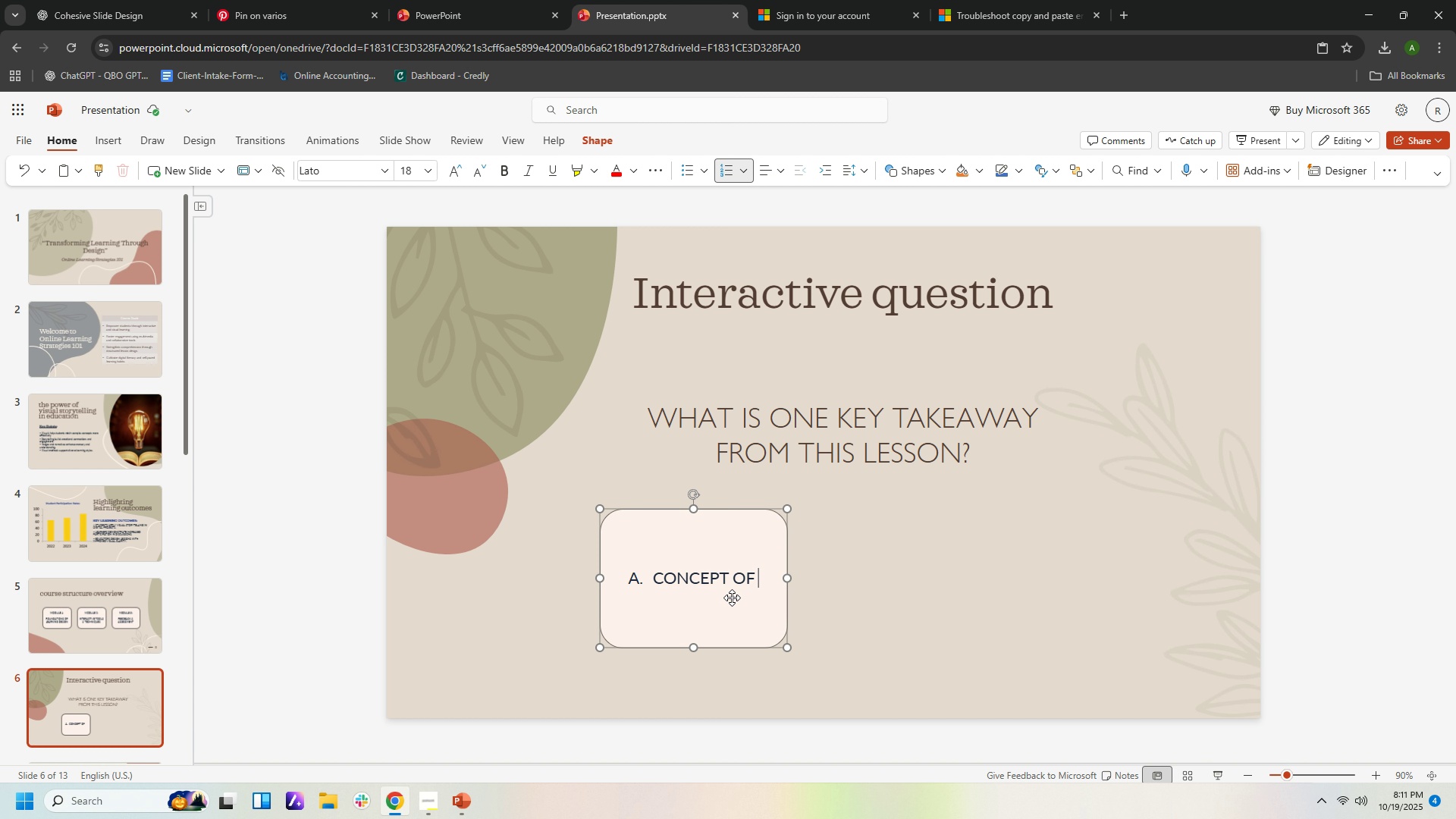 
type(vu)
key(Backspace)
type(isual storyr)
key(Backspace)
type(telling)
 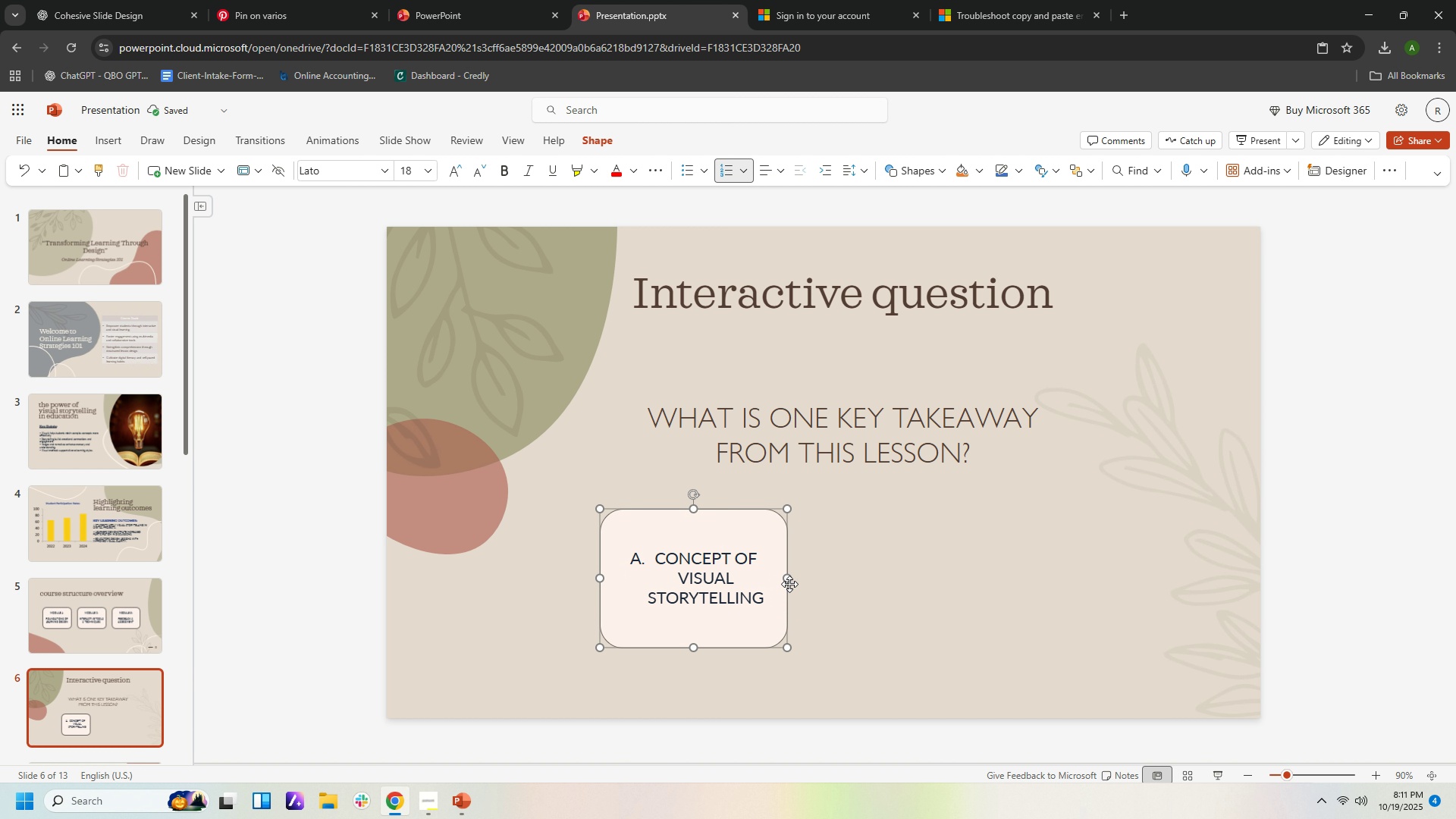 
left_click_drag(start_coordinate=[787, 580], to_coordinate=[862, 579])
 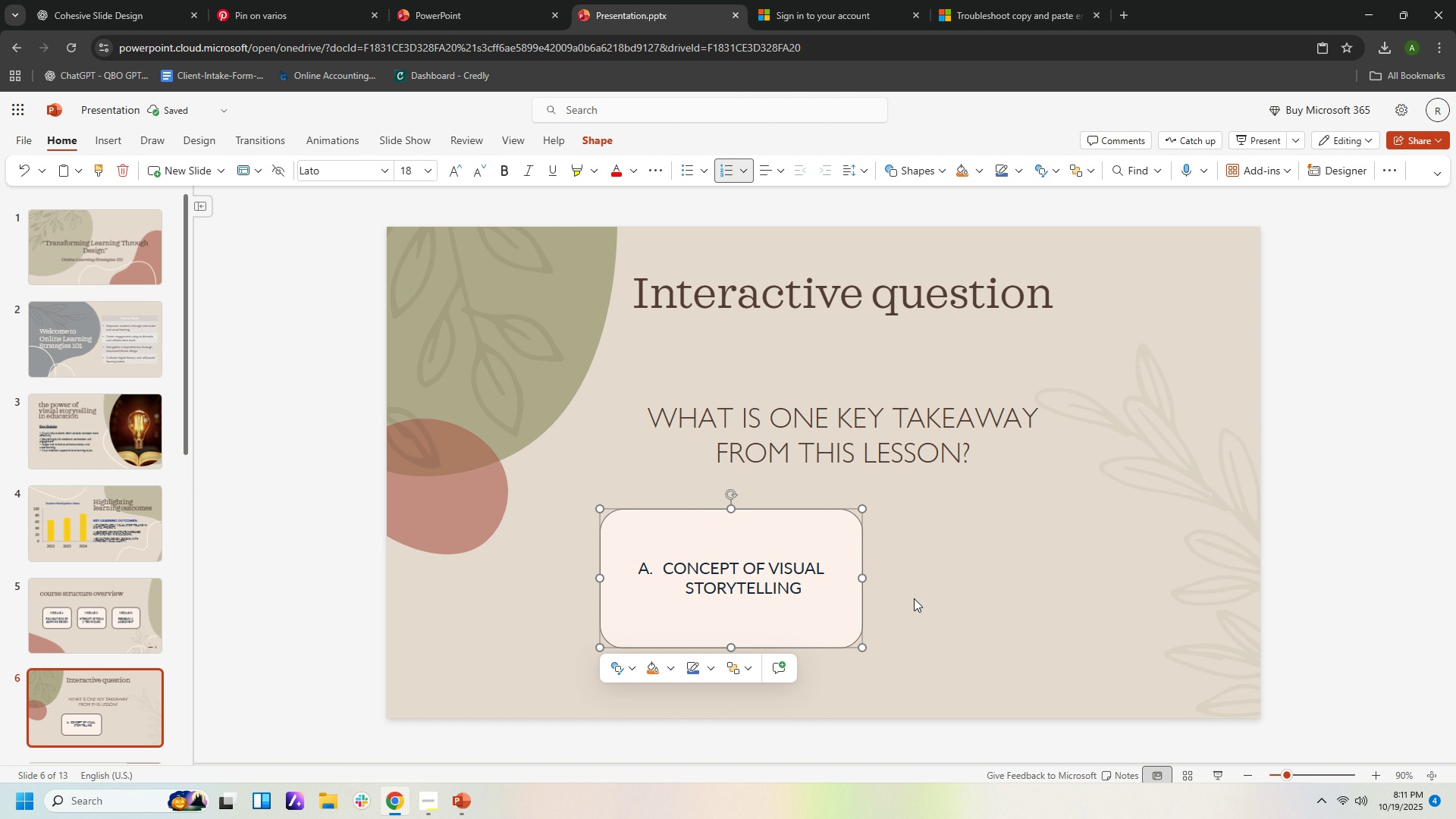 
double_click([852, 614])
 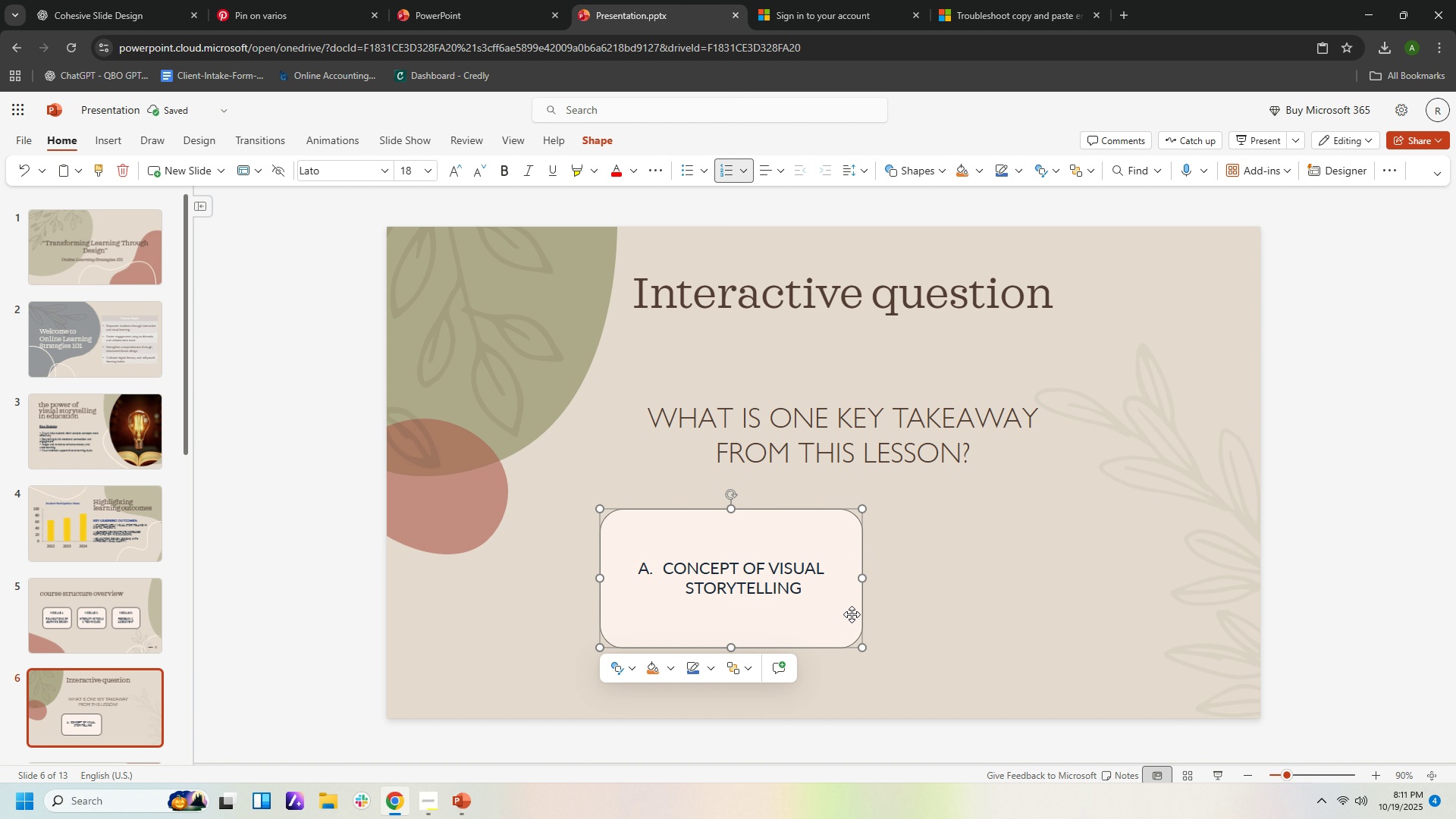 
key(Control+C)
 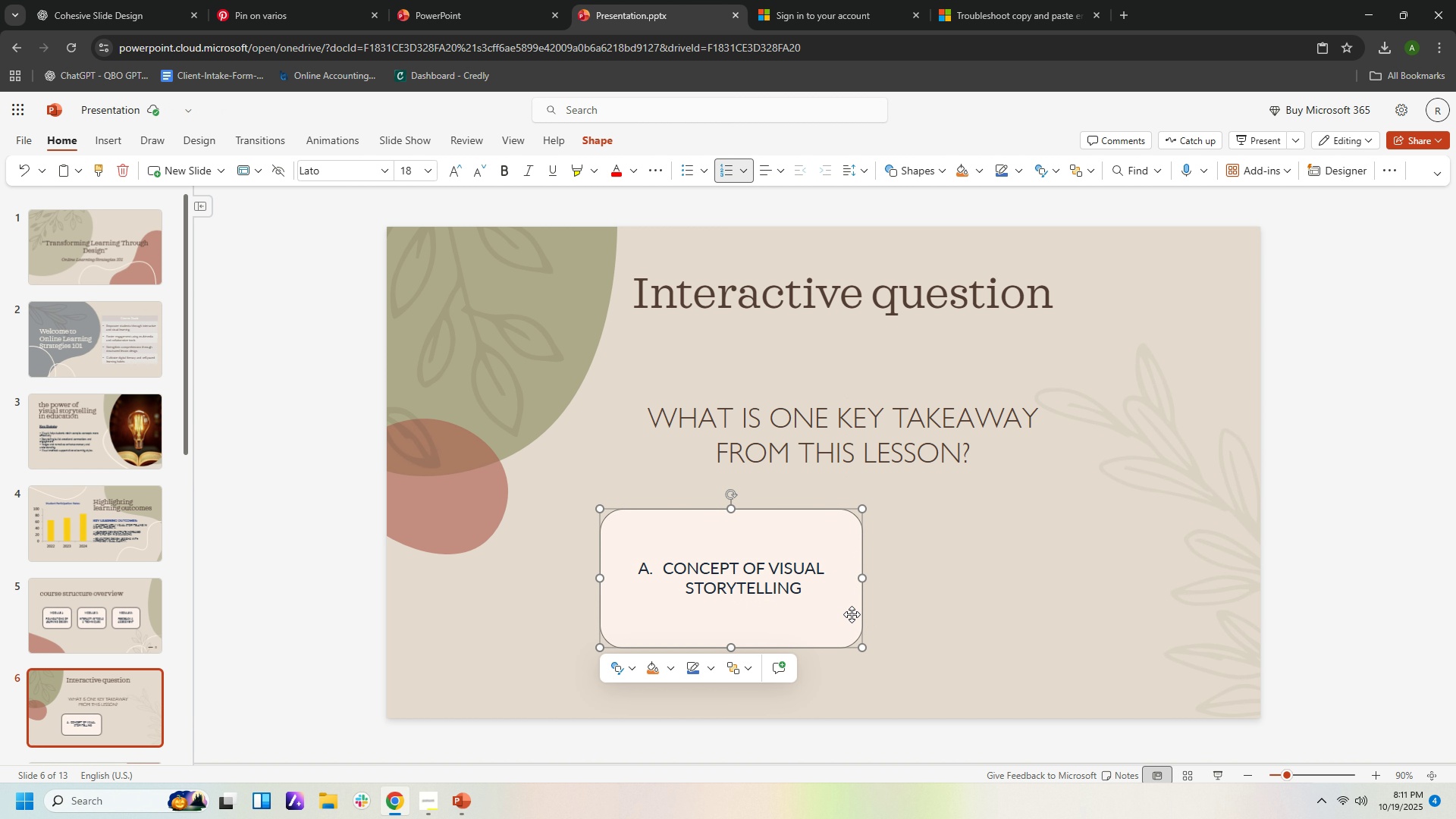 
key(Control+V)
 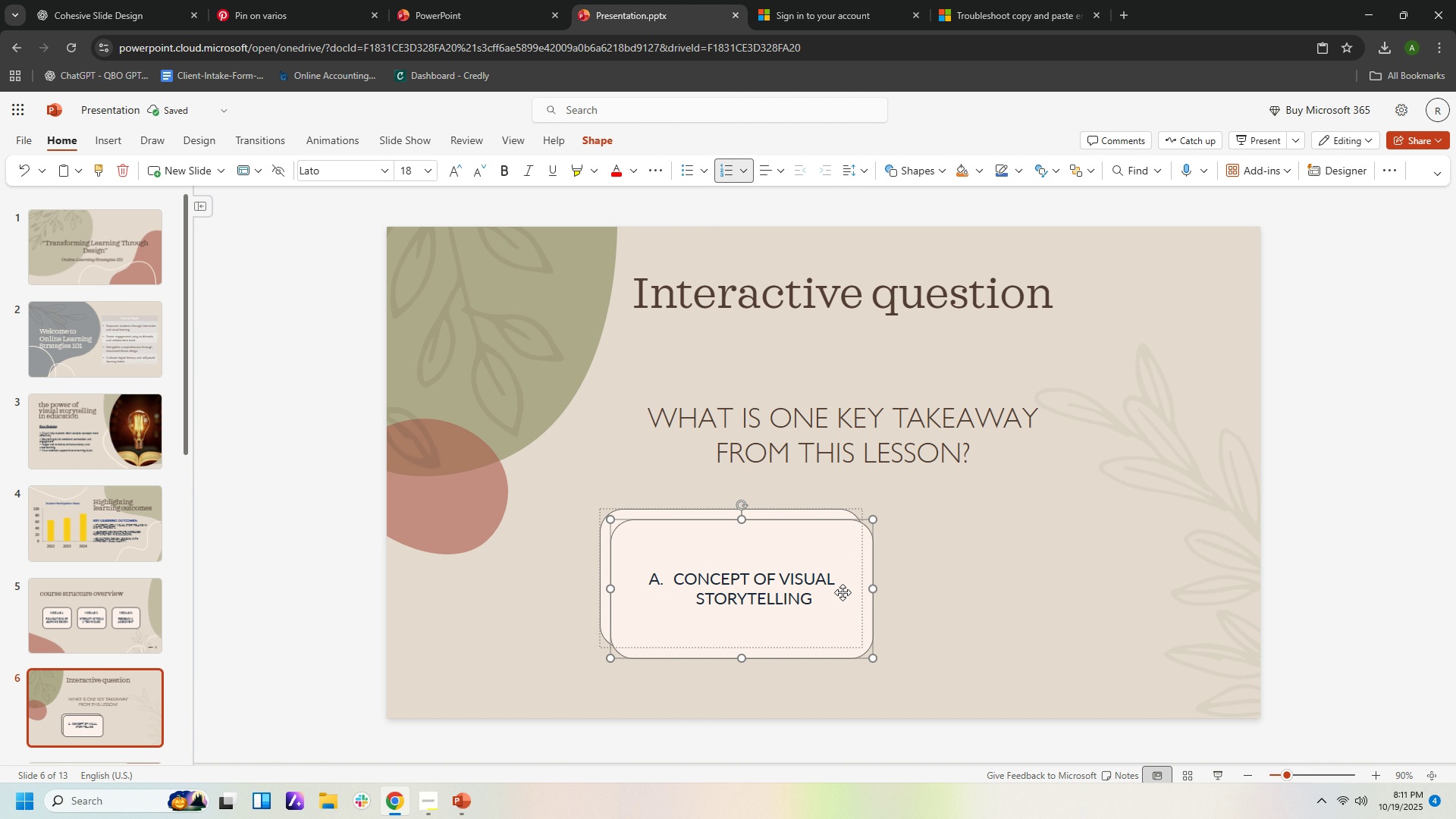 
left_click_drag(start_coordinate=[843, 602], to_coordinate=[1135, 591])
 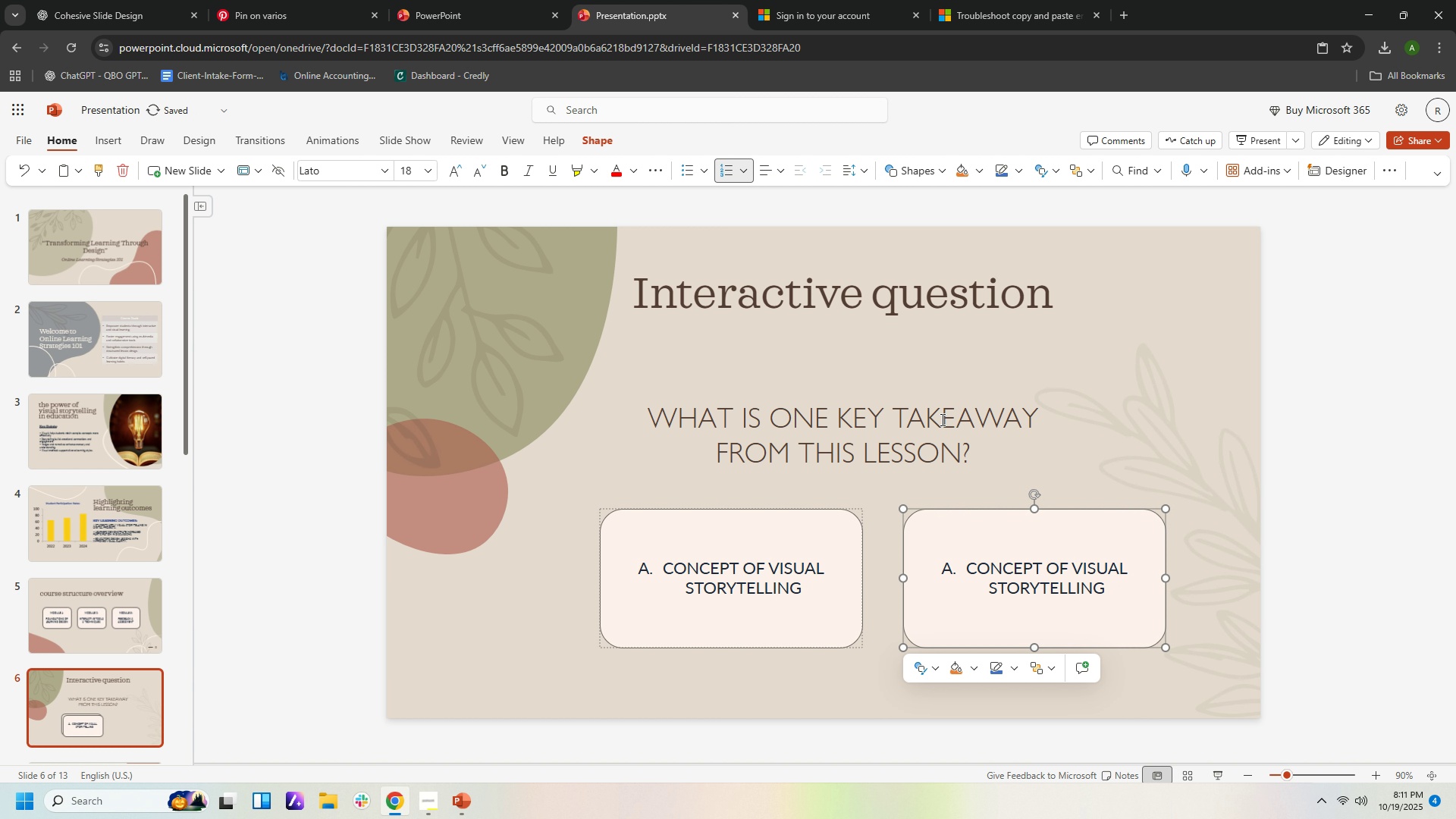 
left_click([941, 419])
 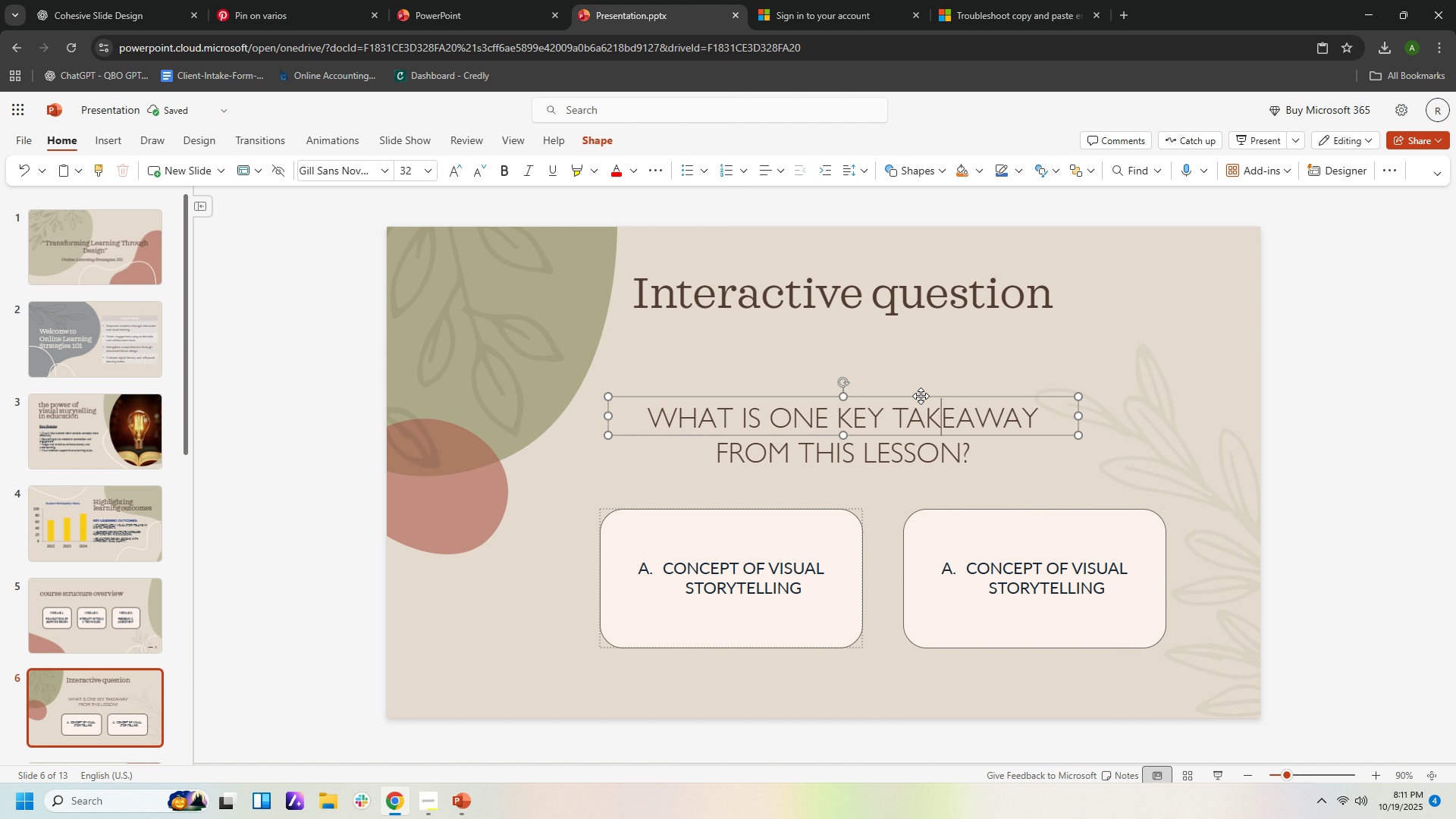 
left_click([921, 395])
 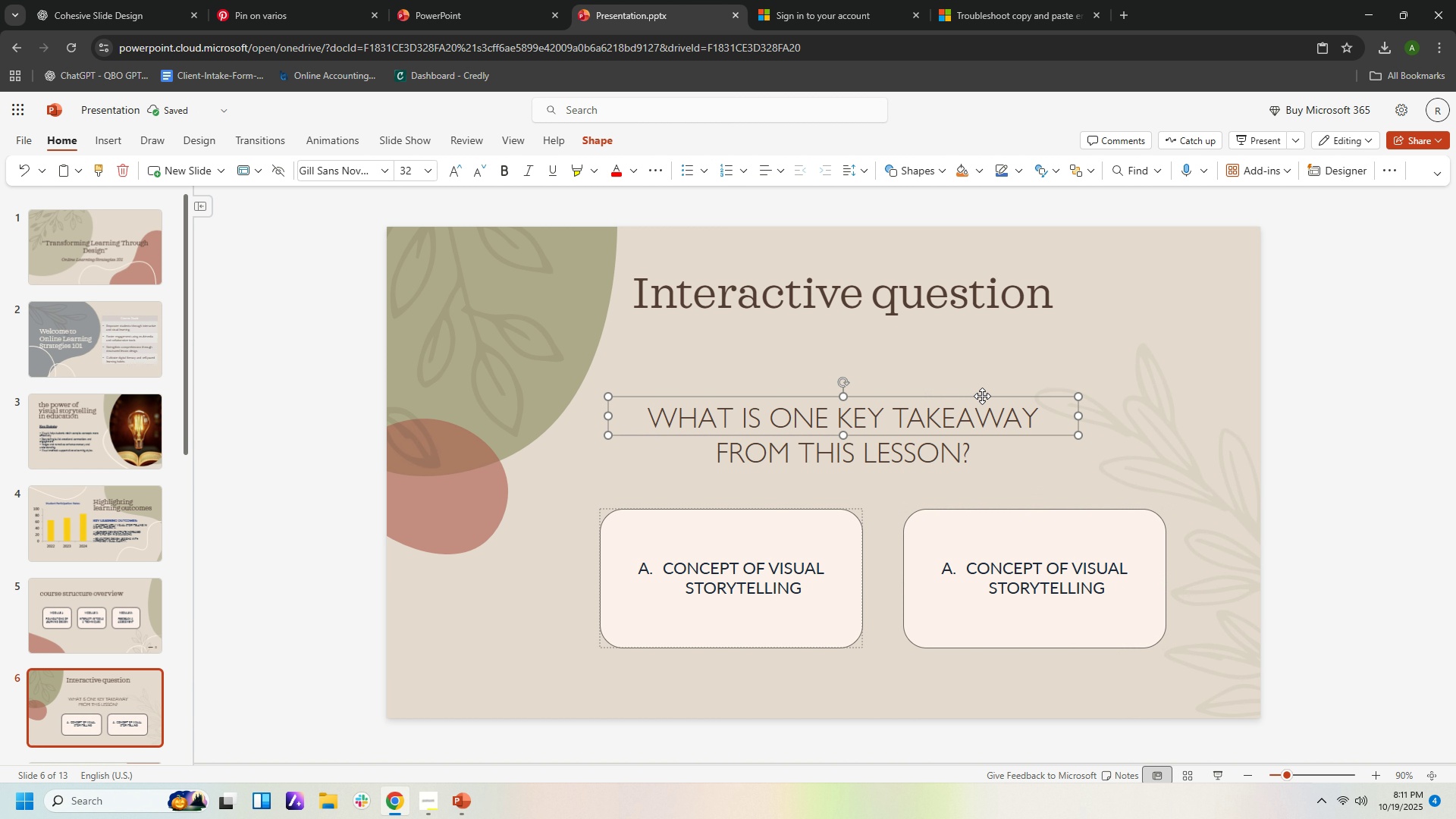 
left_click_drag(start_coordinate=[982, 396], to_coordinate=[1034, 398])
 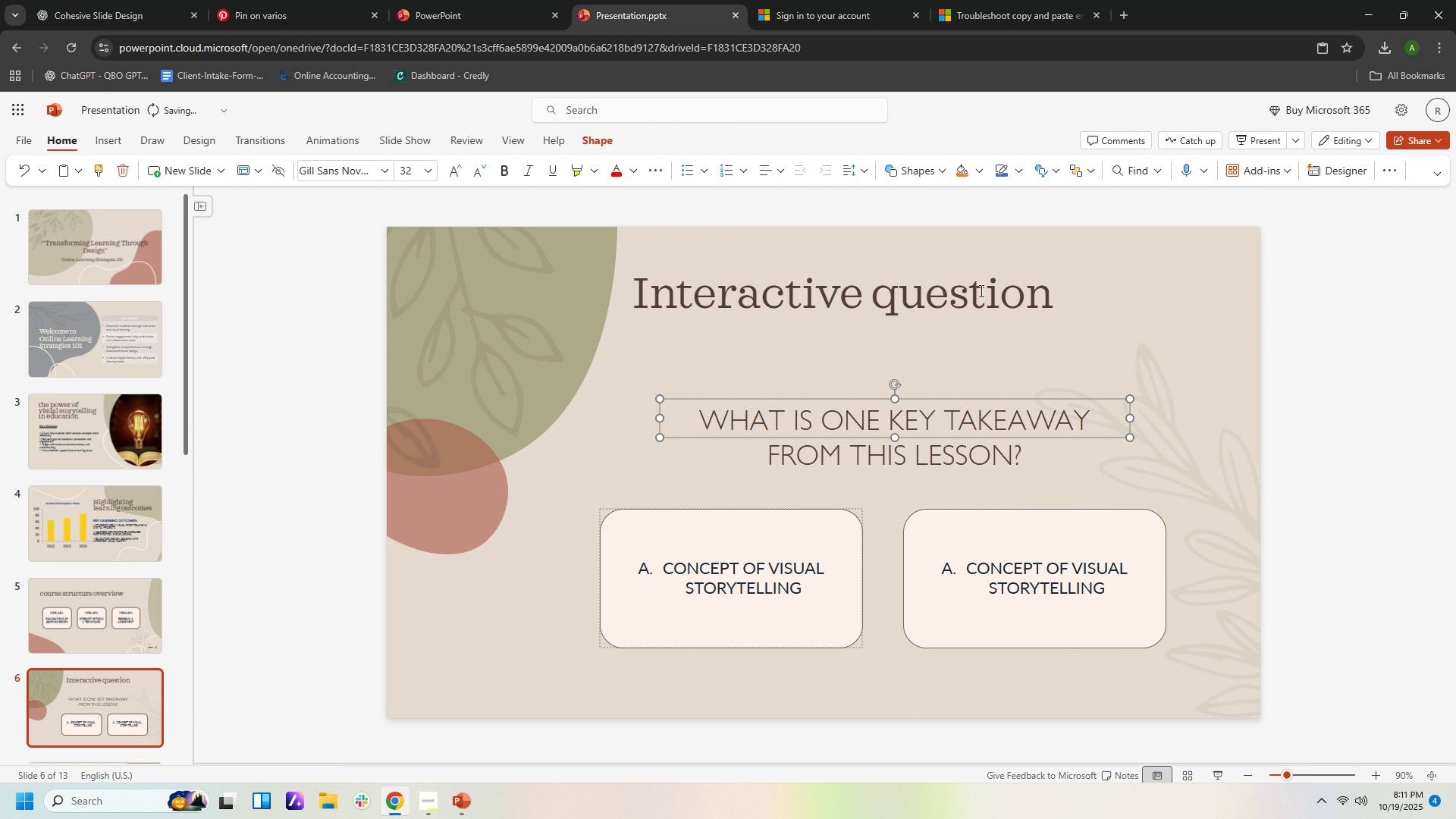 
left_click([980, 290])
 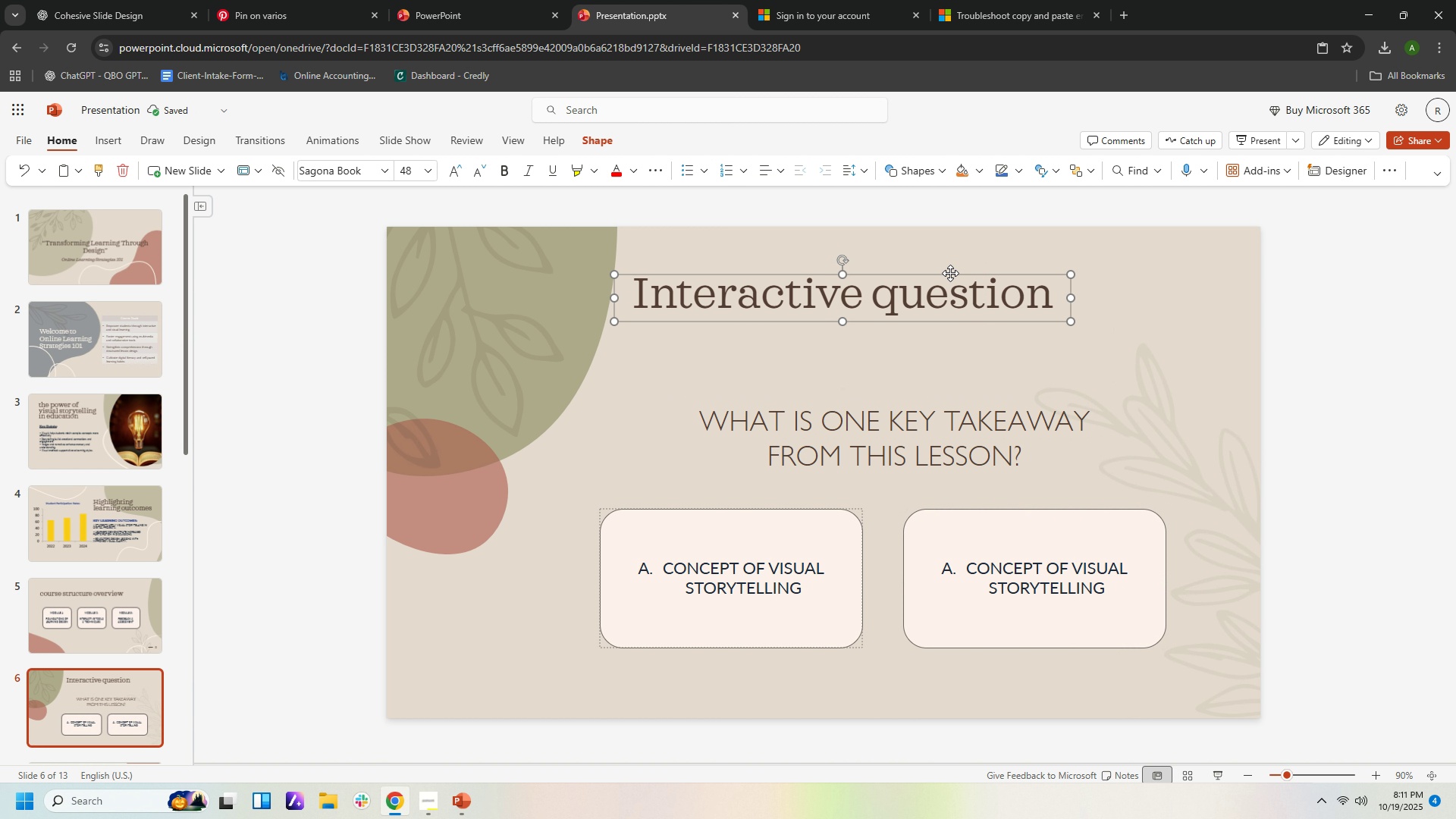 
left_click([950, 273])
 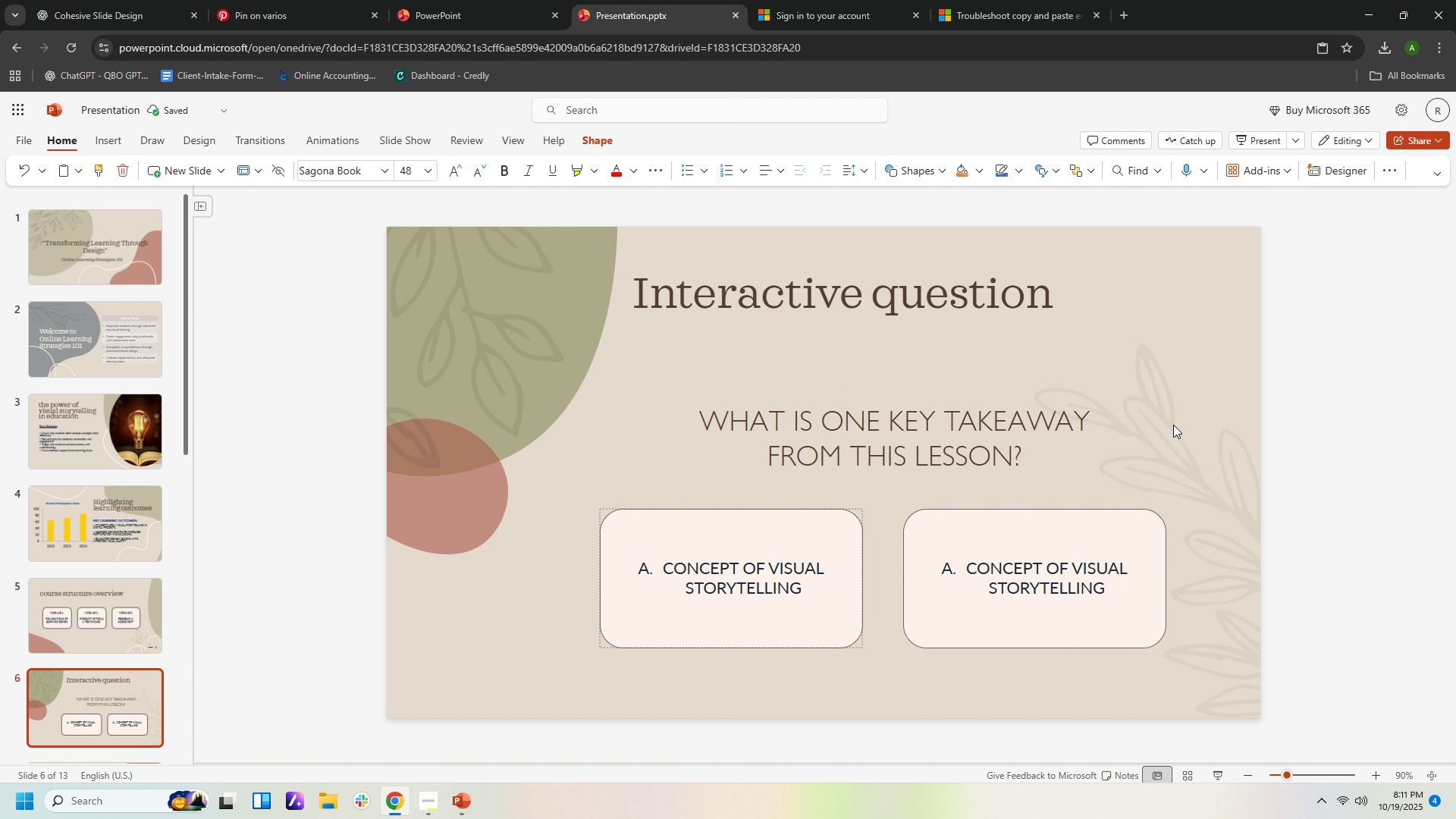 
left_click([1173, 425])
 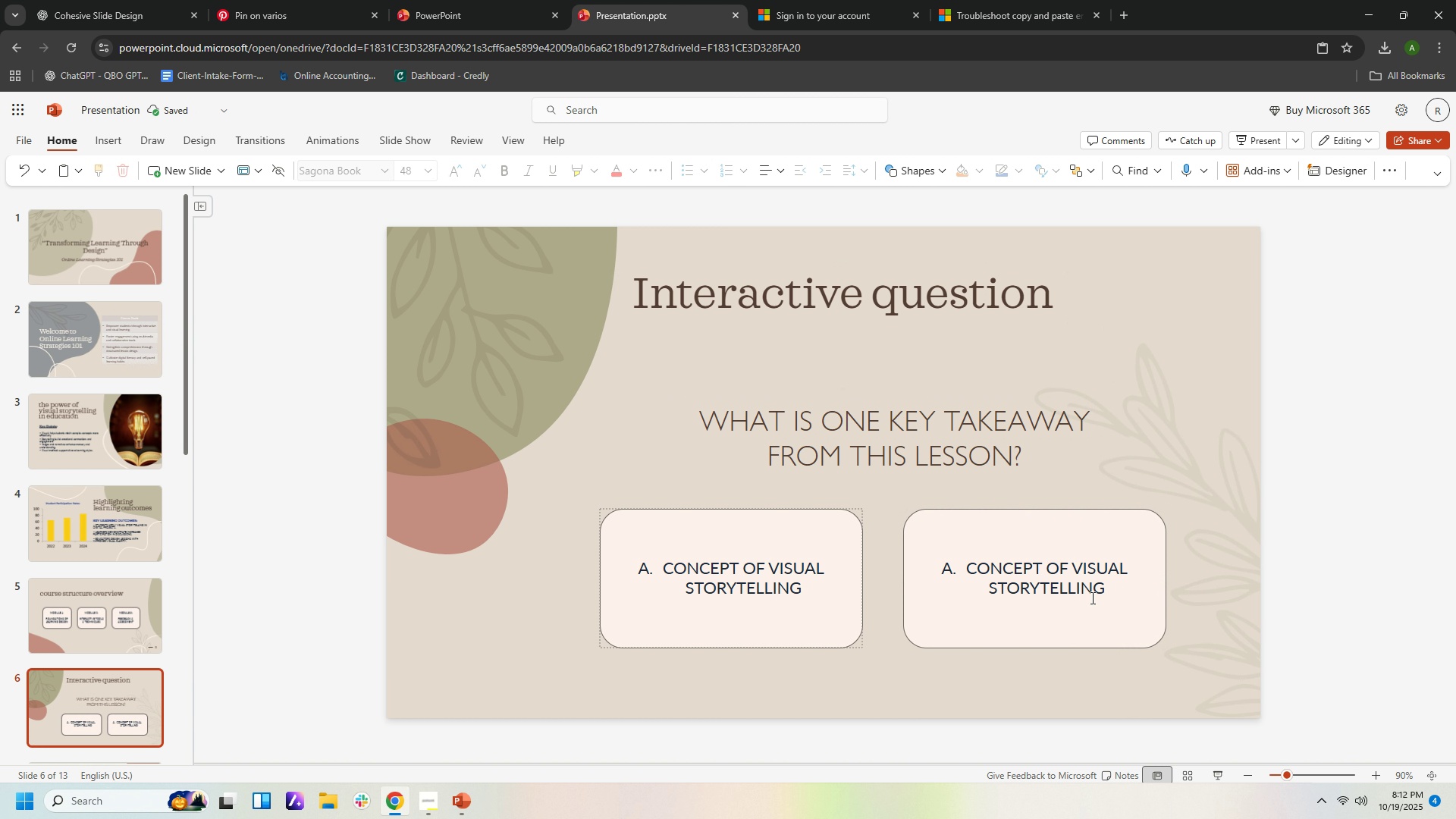 
left_click([1091, 598])
 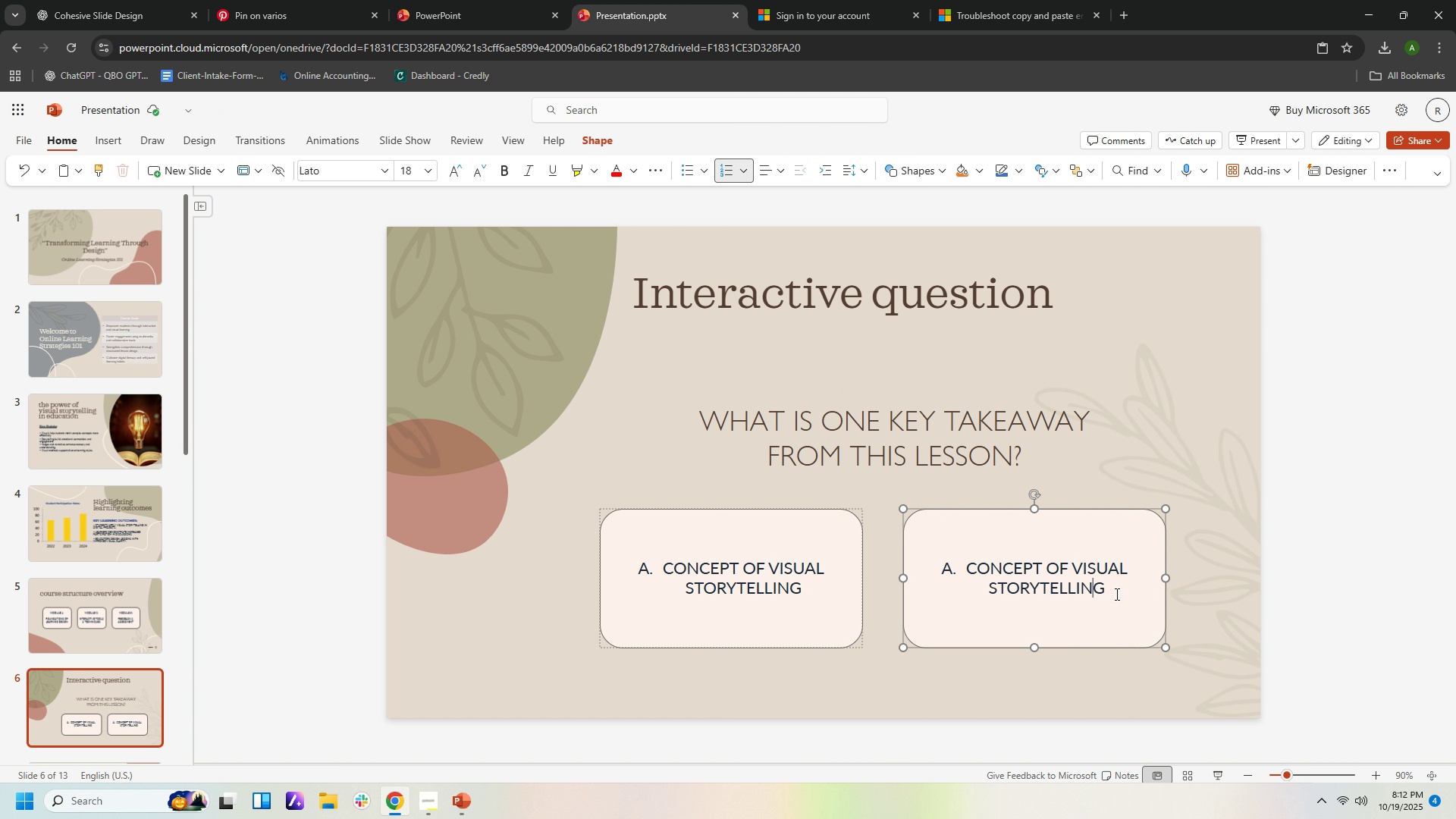 
left_click_drag(start_coordinate=[1116, 594], to_coordinate=[936, 566])
 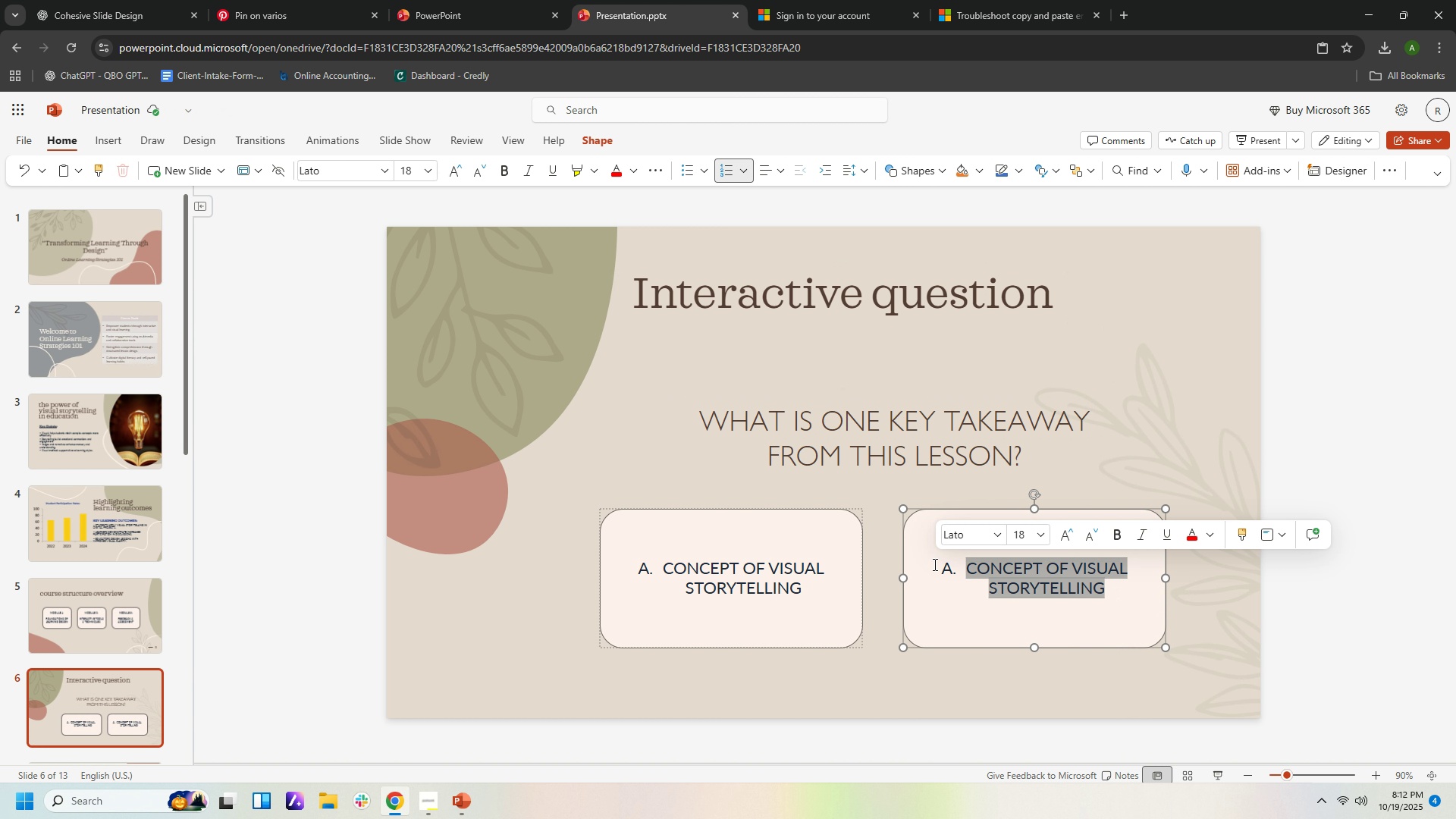 
key(Backspace)
 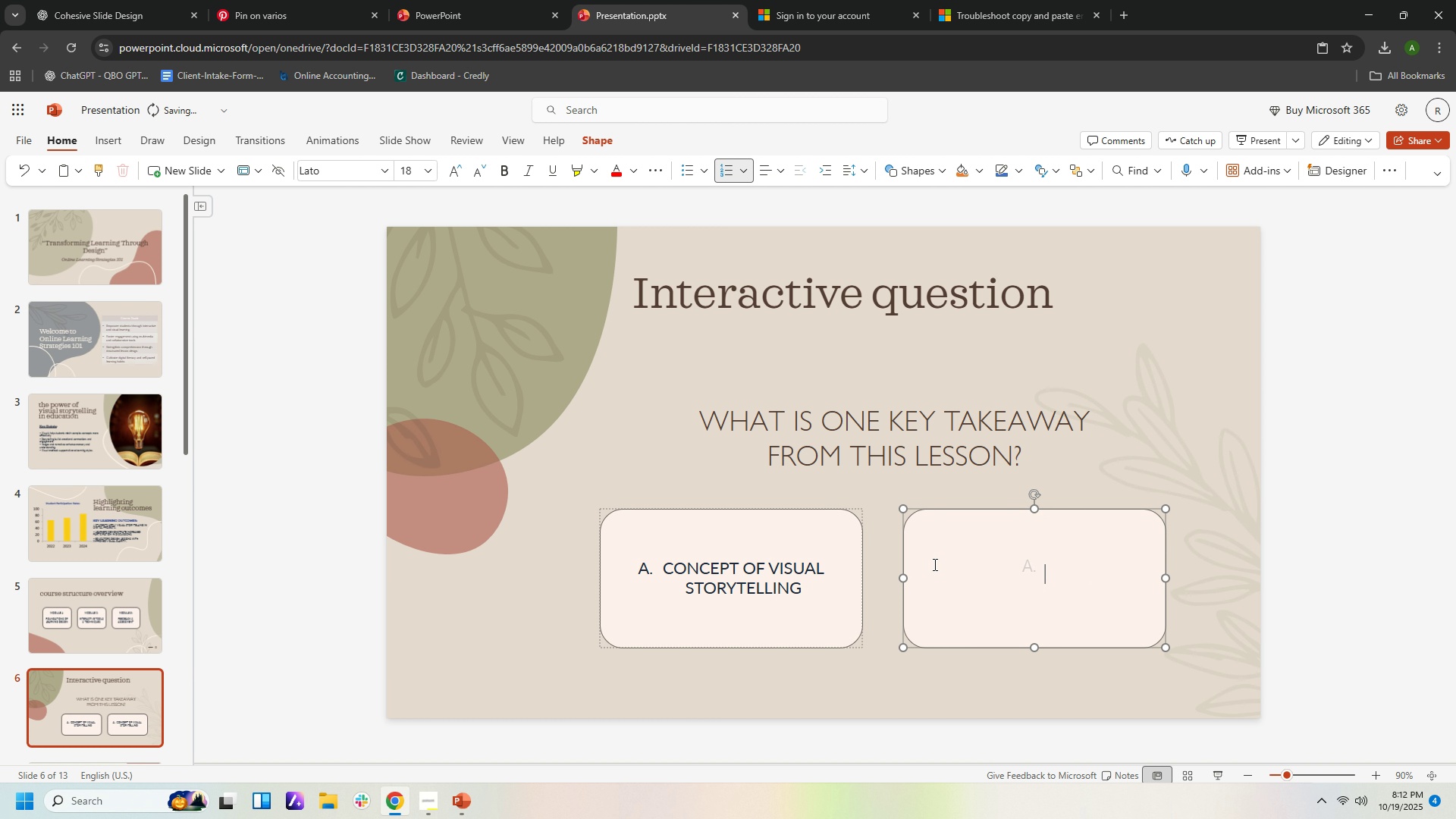 
key(Control+B)
 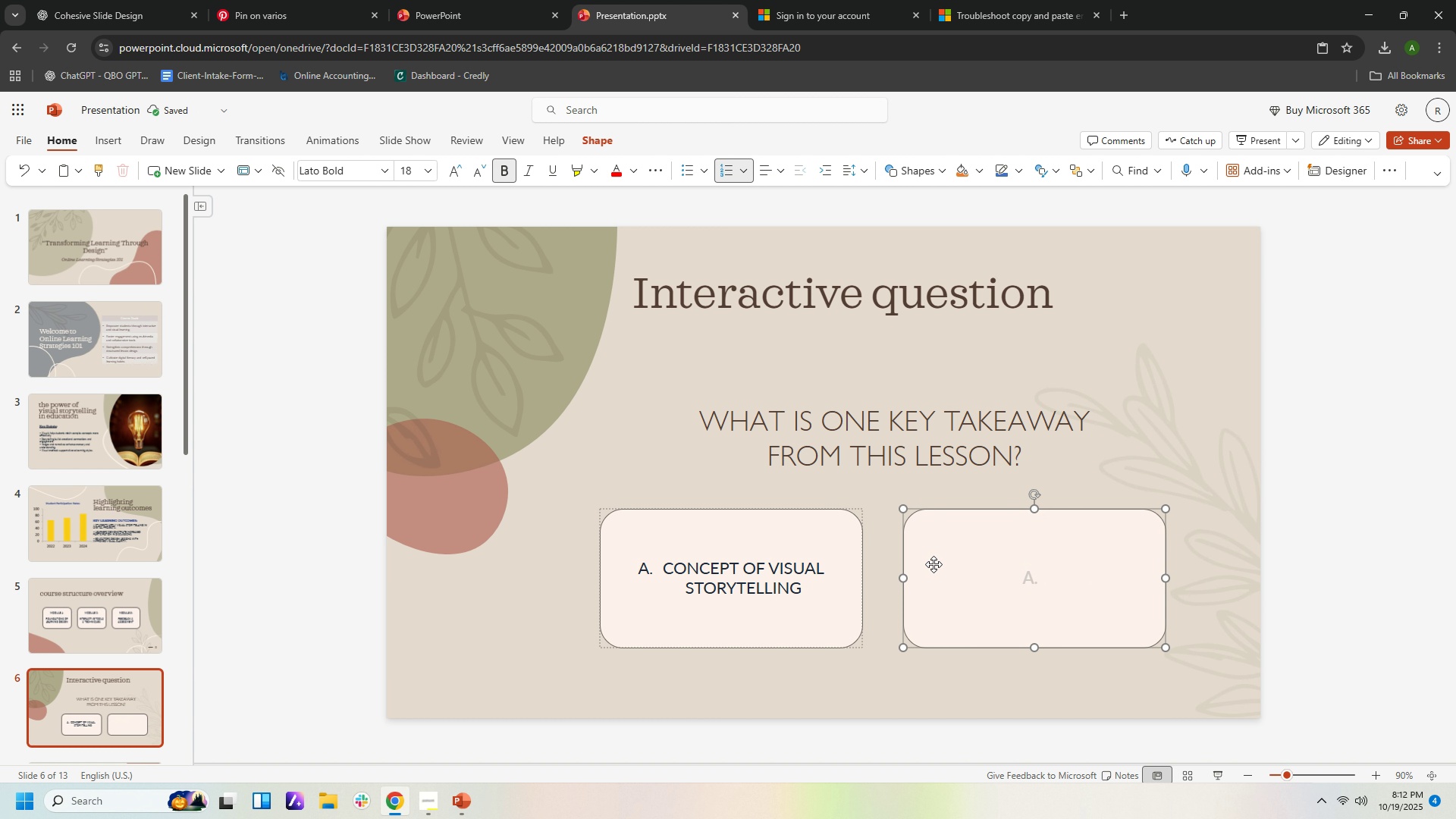 
key(Control+ControlLeft)
 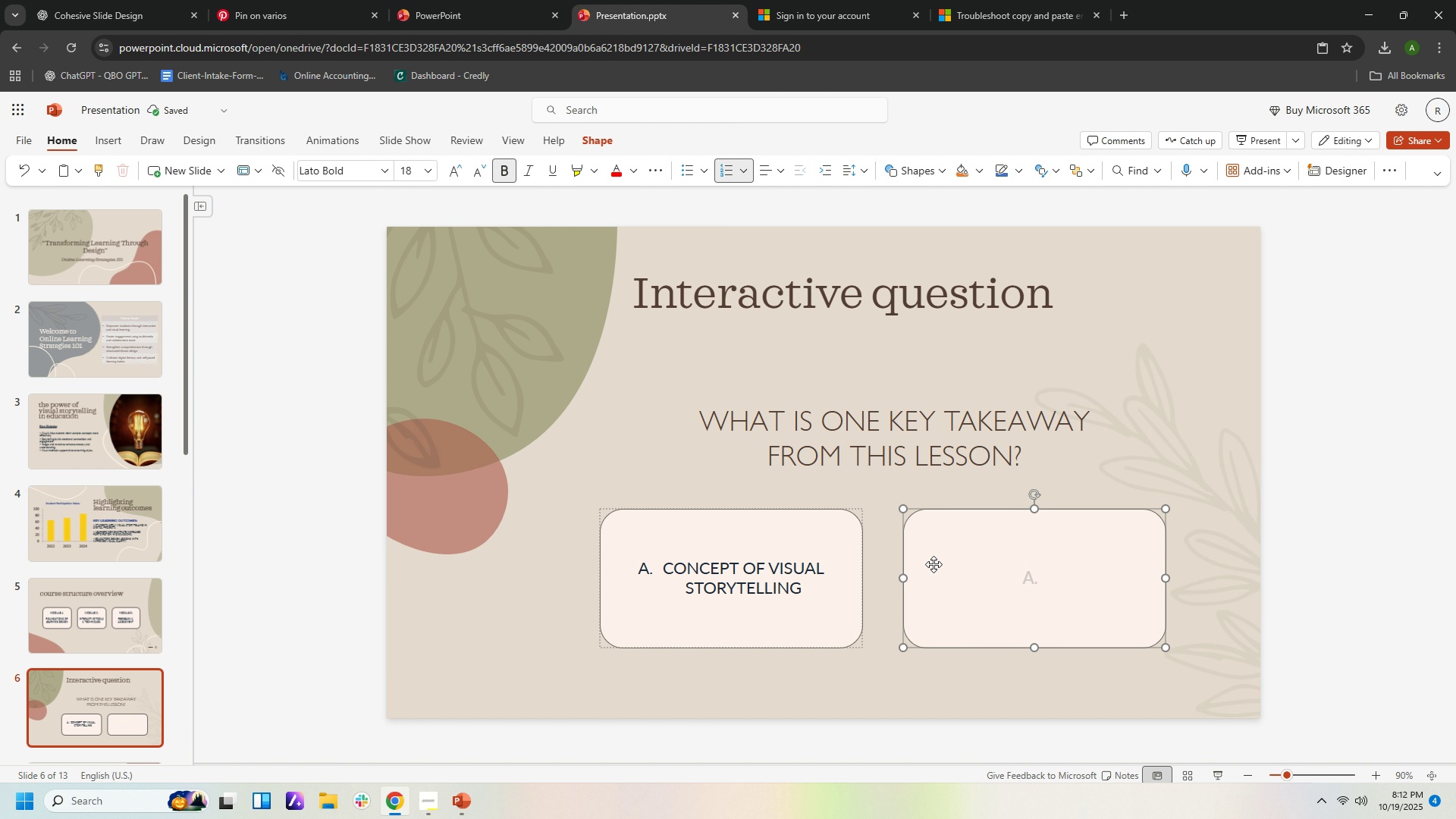 
key(Shift+ShiftLeft)
 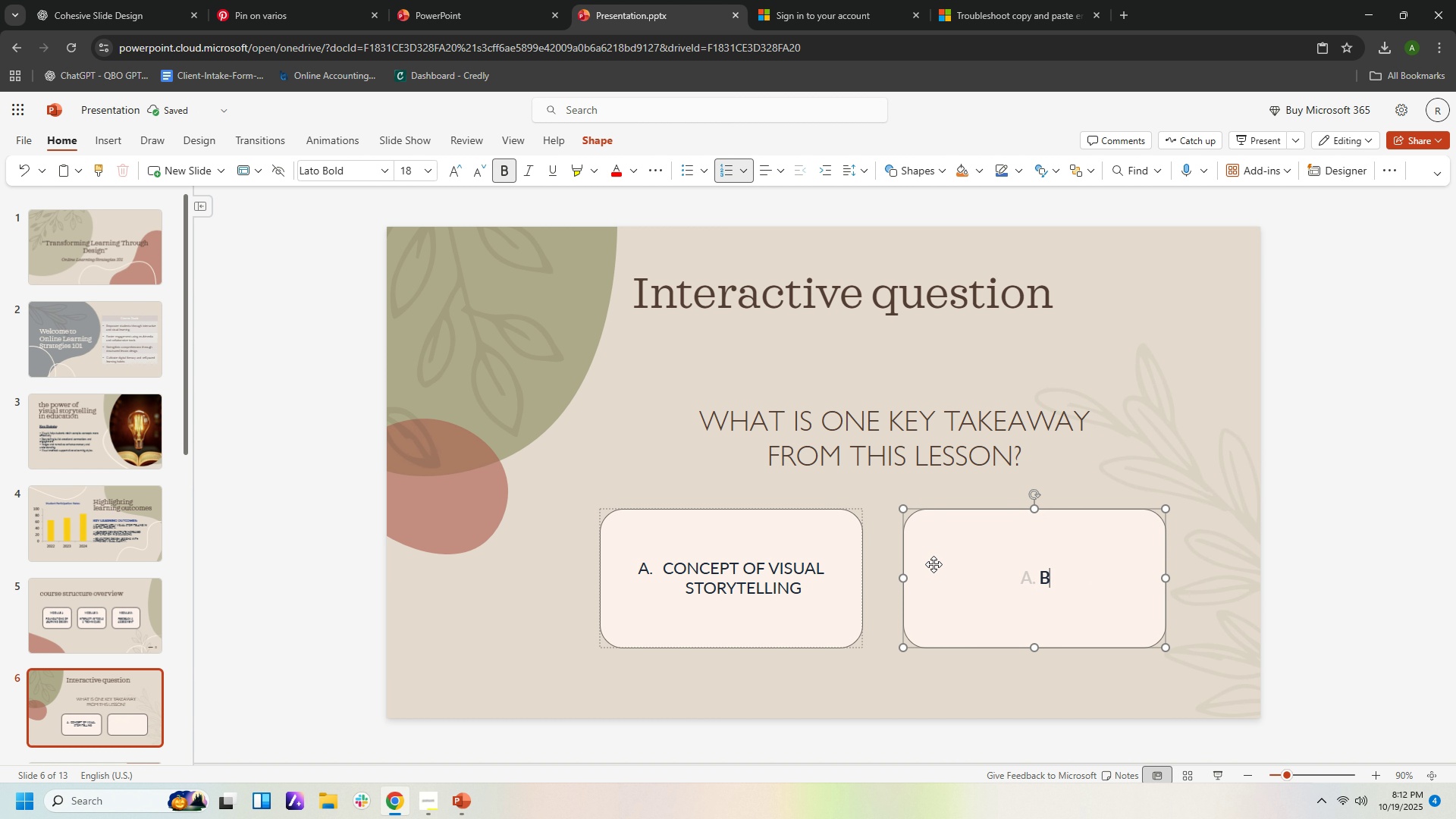 
key(Shift+B)
 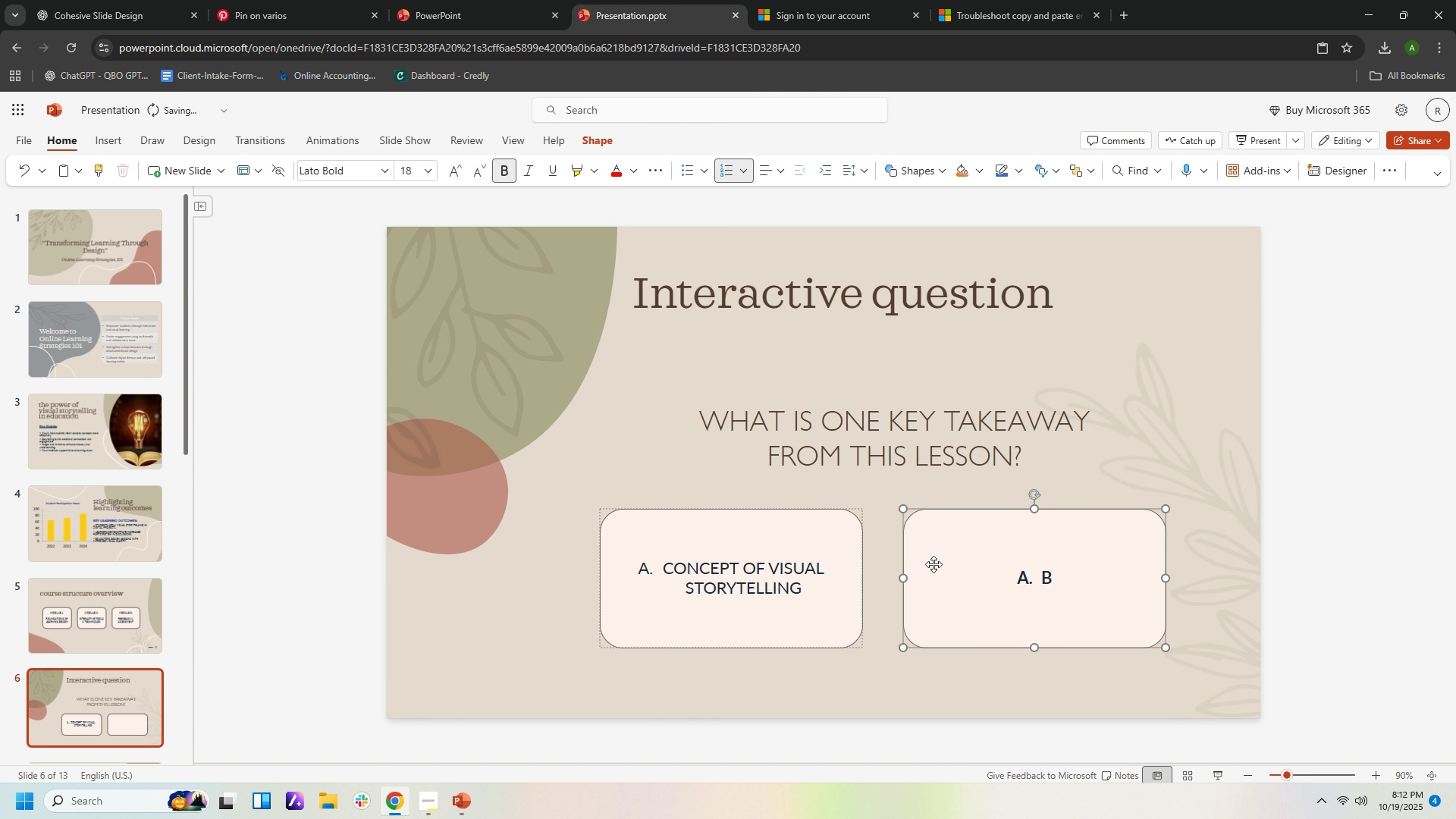 
key(Backspace)
 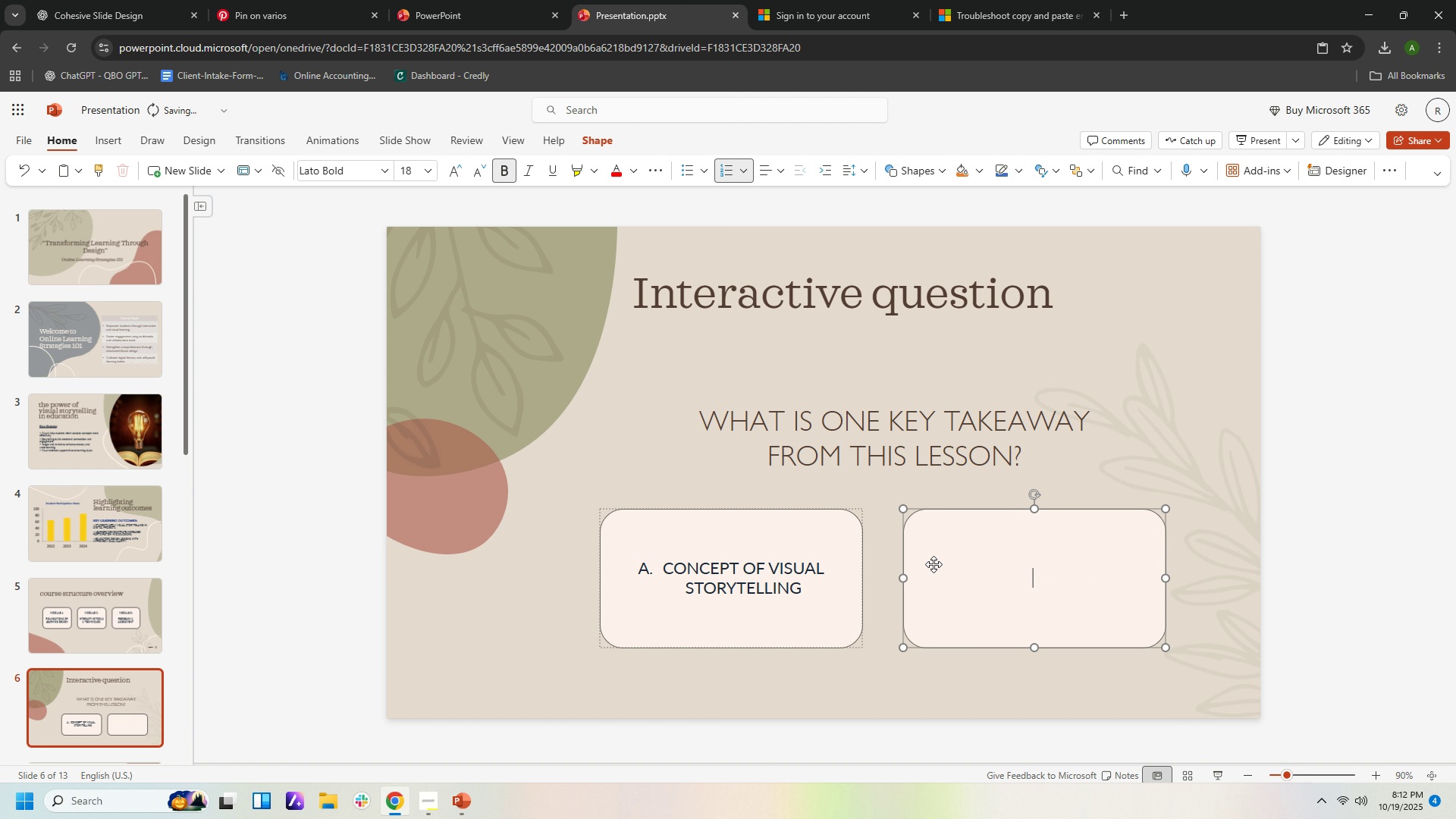 
key(Backspace)
 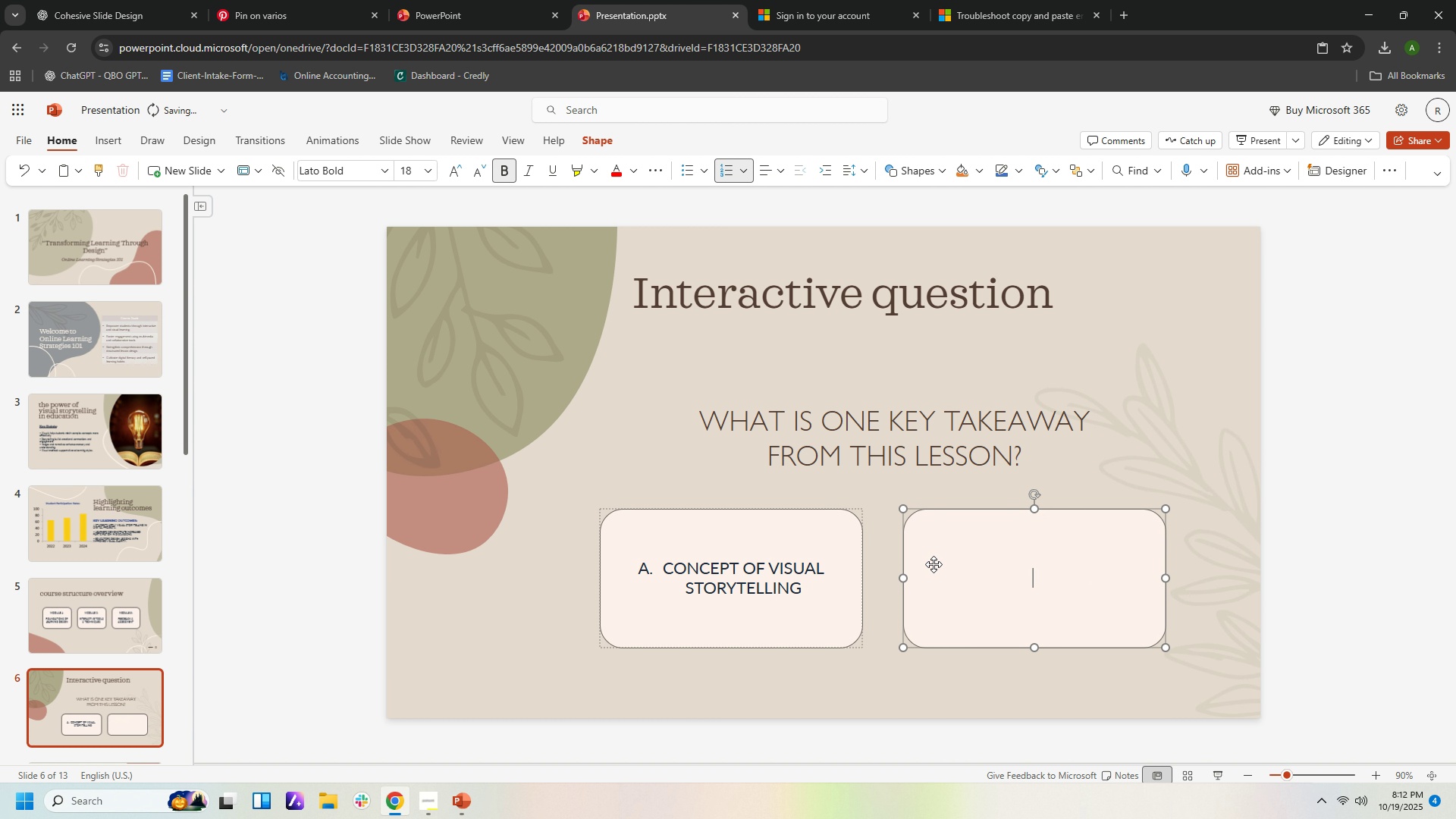 
key(Backspace)
 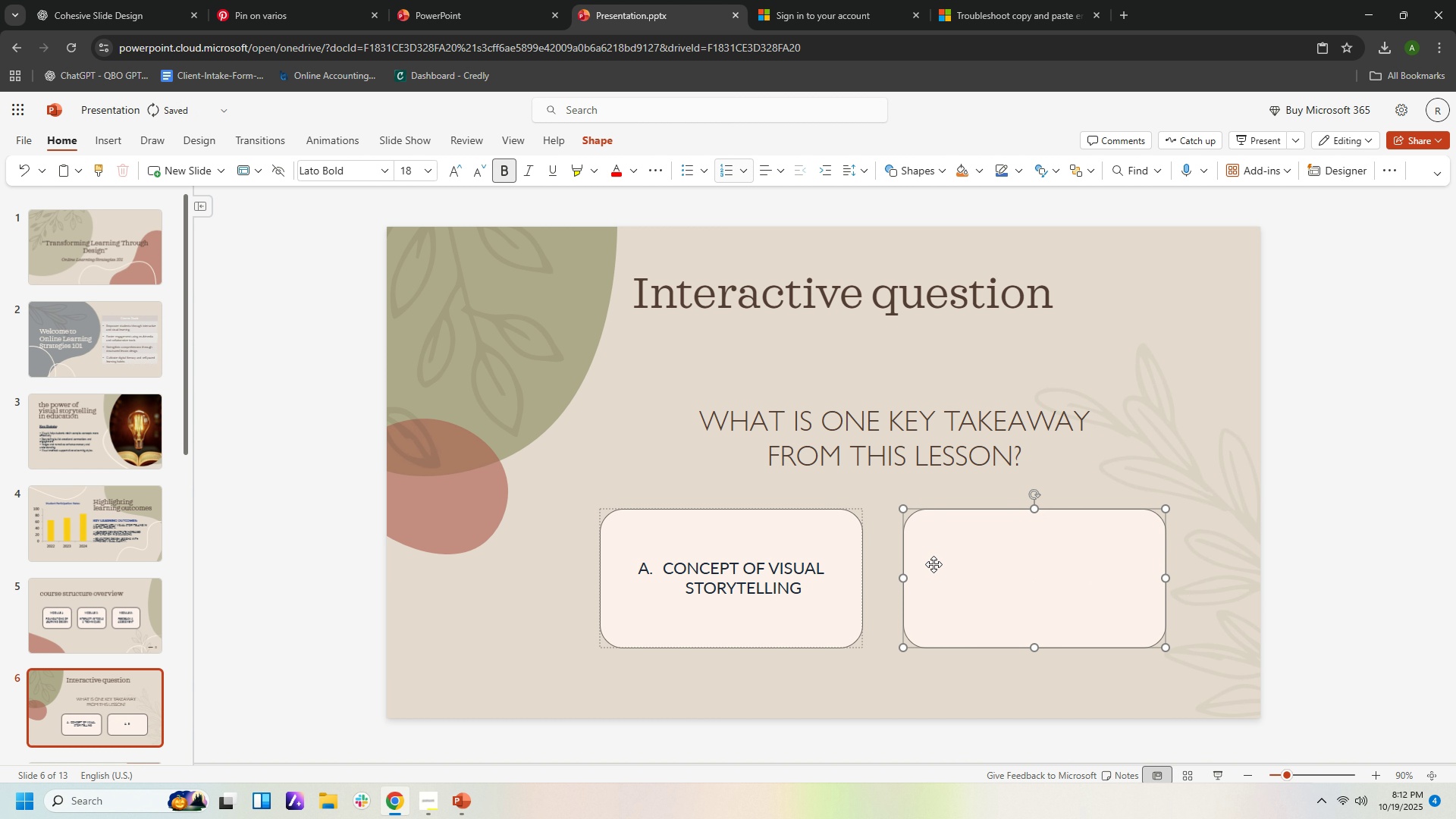 
key(Shift+B)
 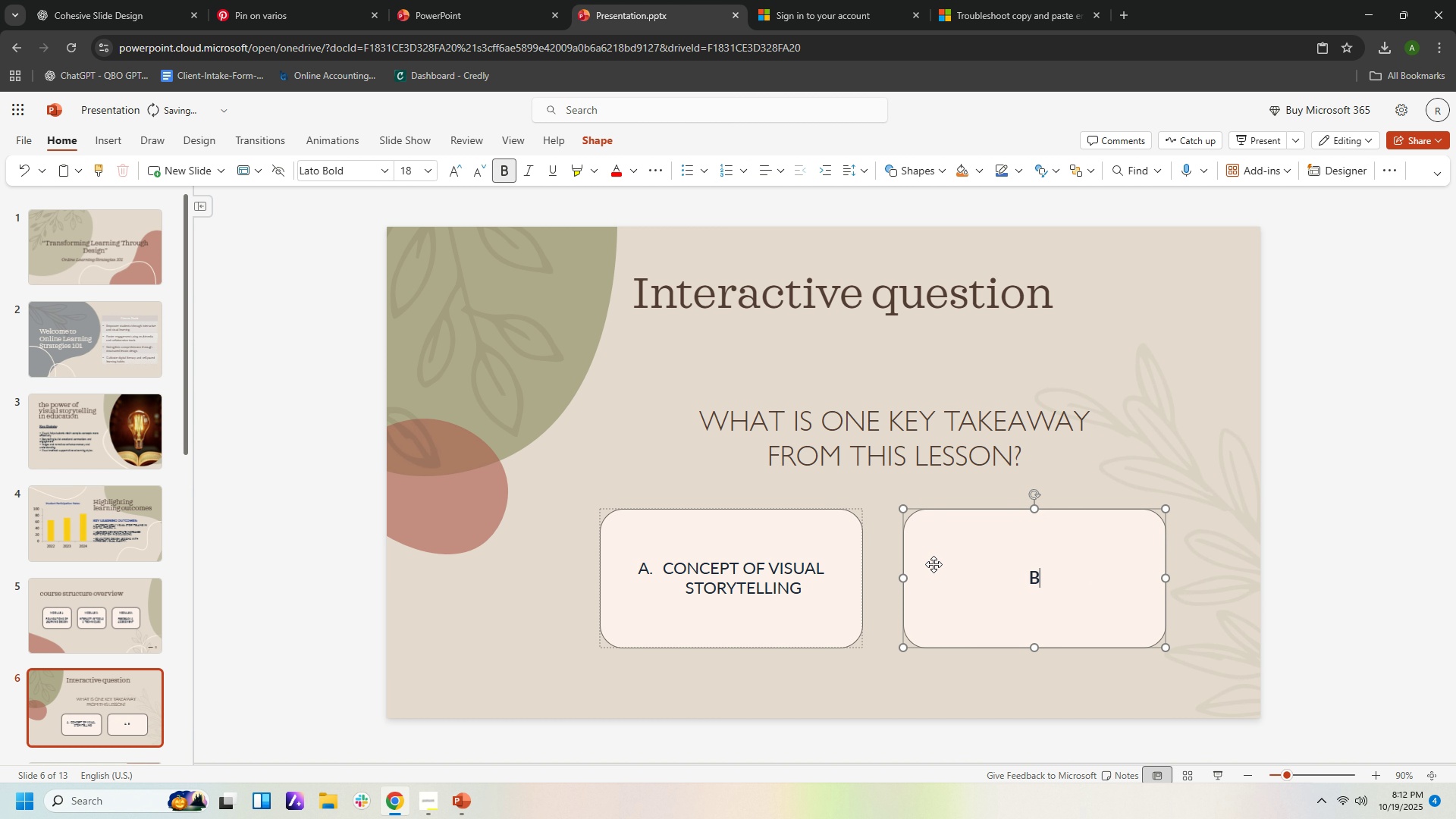 
key(Period)
 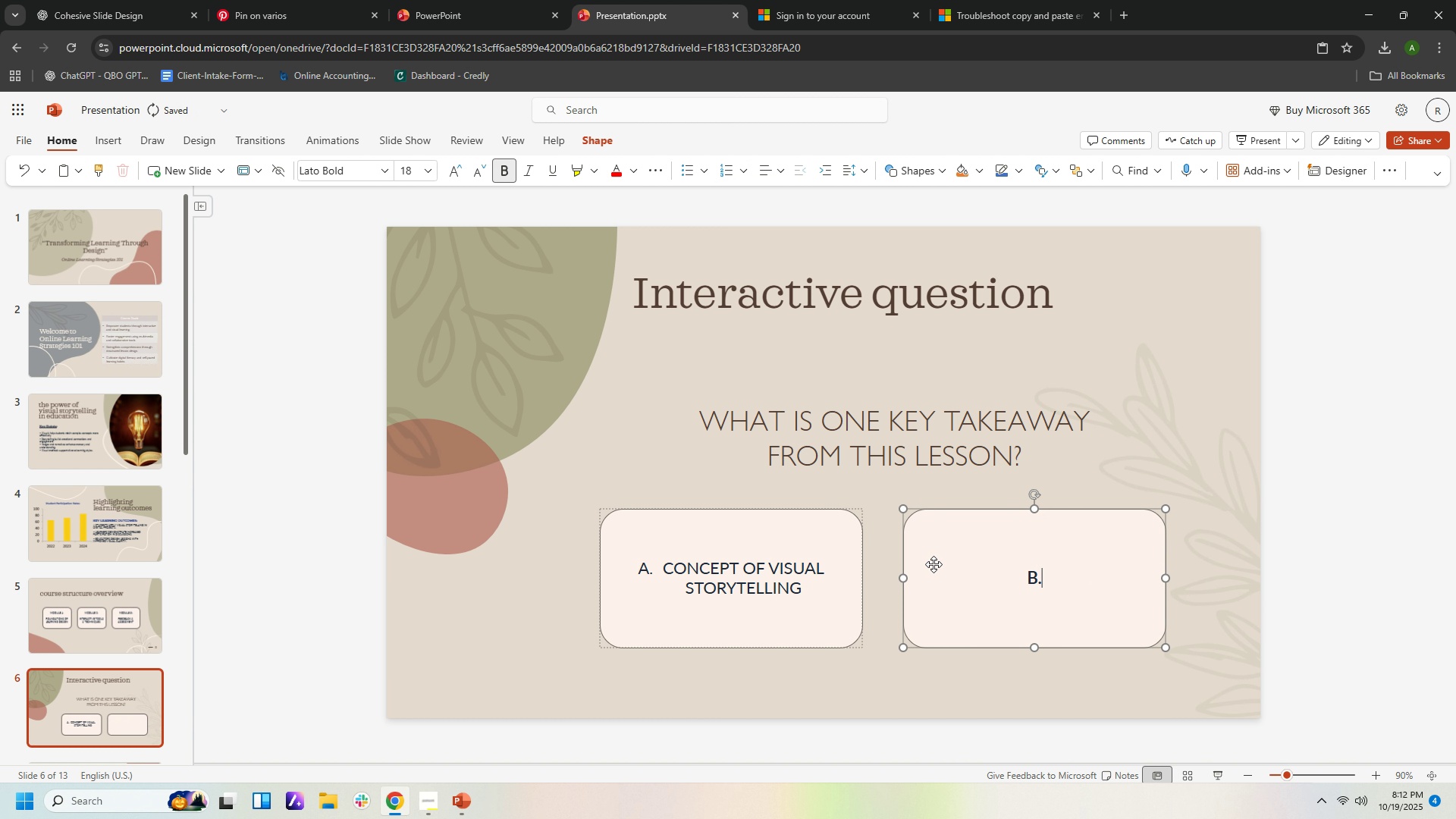 
key(Space)
 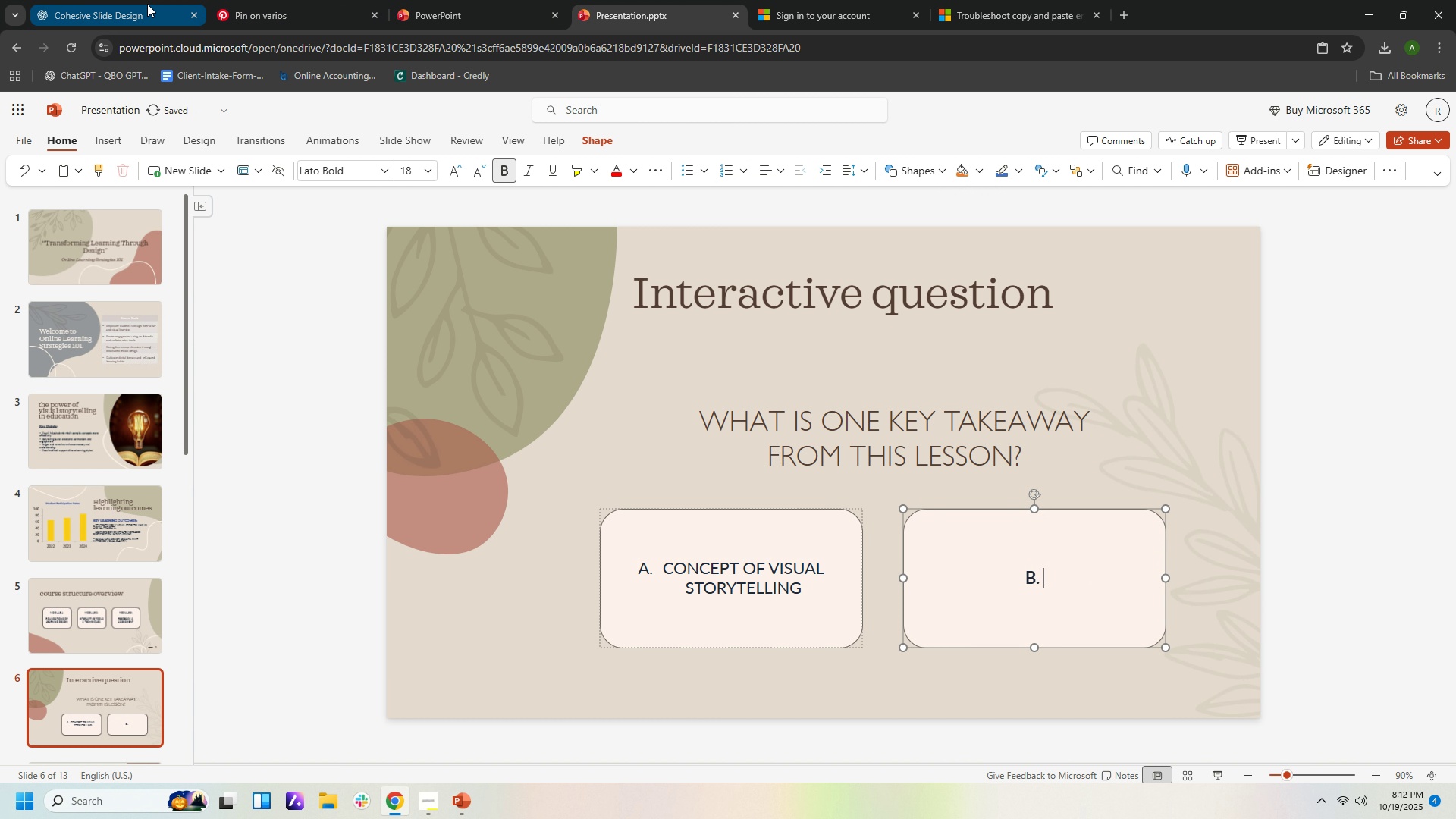 
left_click([135, 11])
 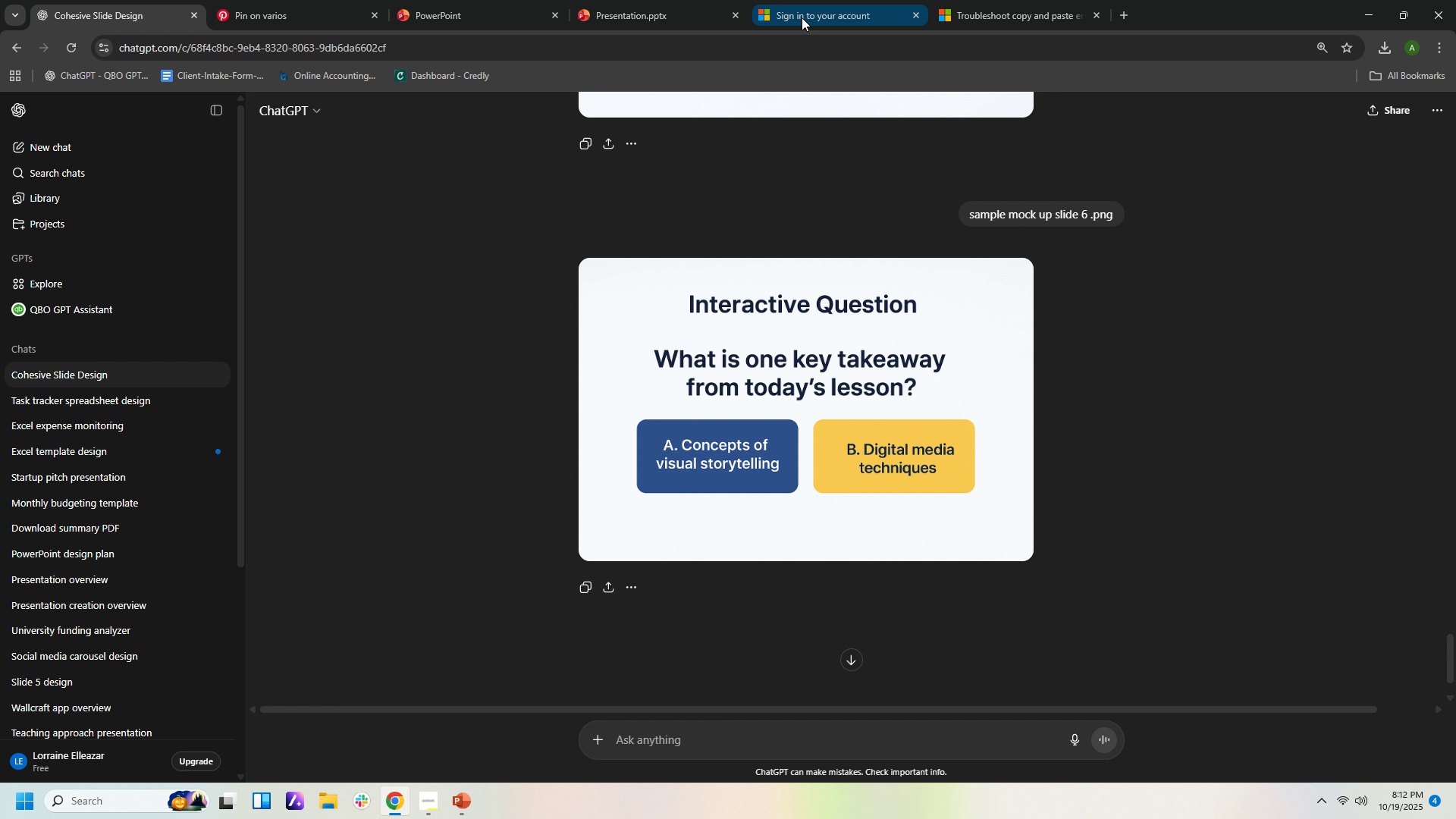 
left_click([621, 11])
 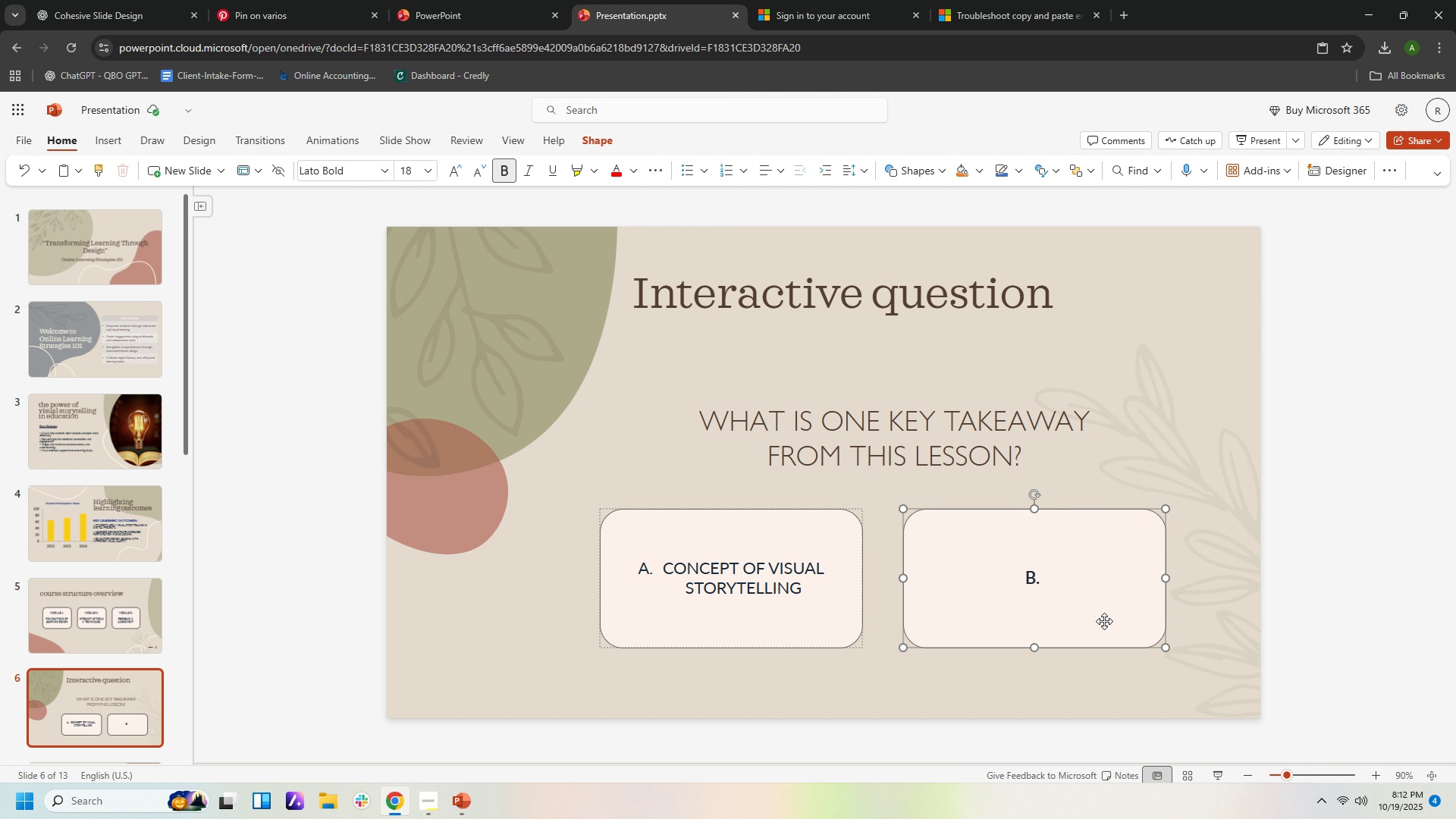 
type(Digital media tea)
key(Backspace)
type(chniques )
 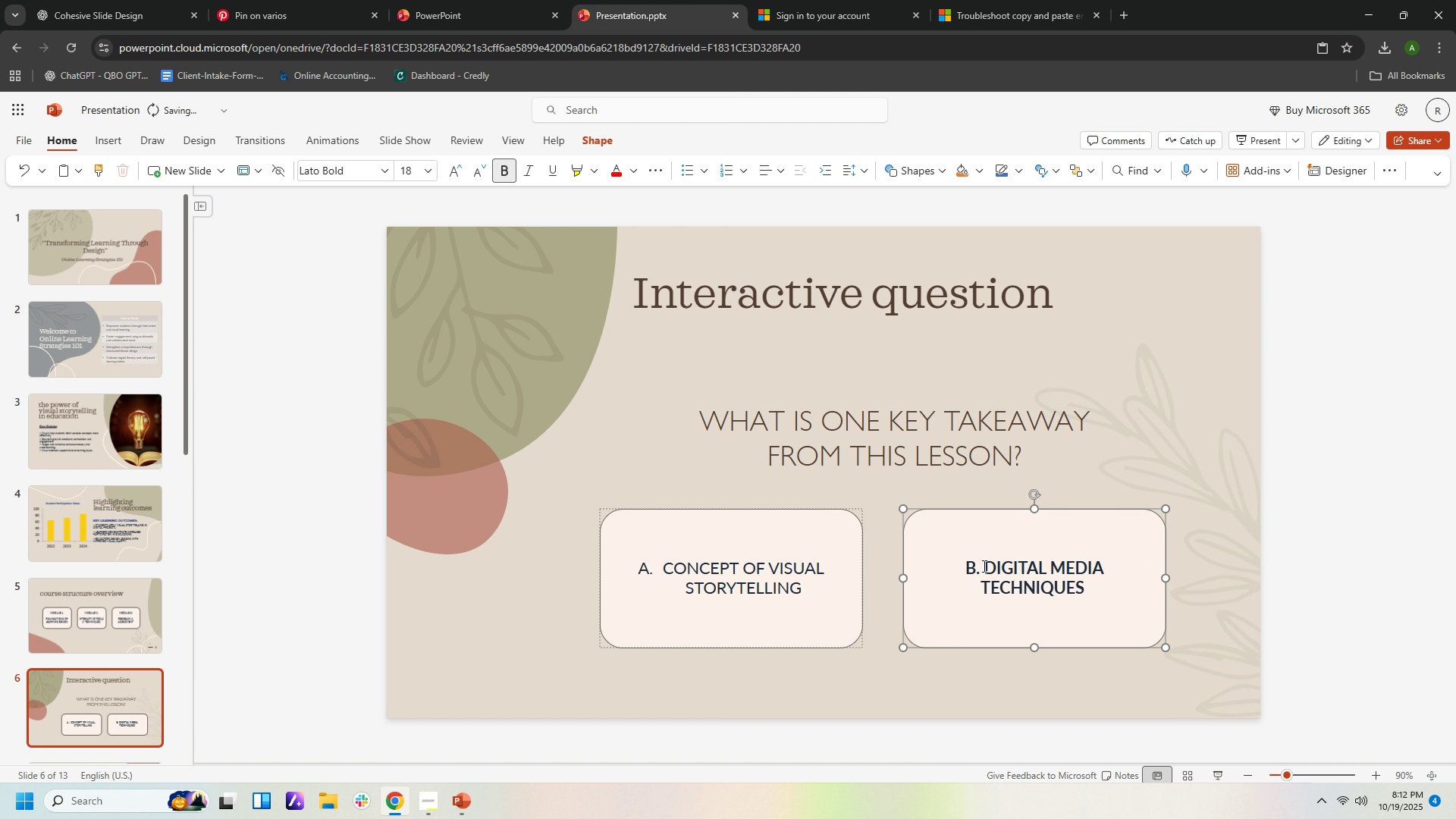 
left_click([985, 566])
 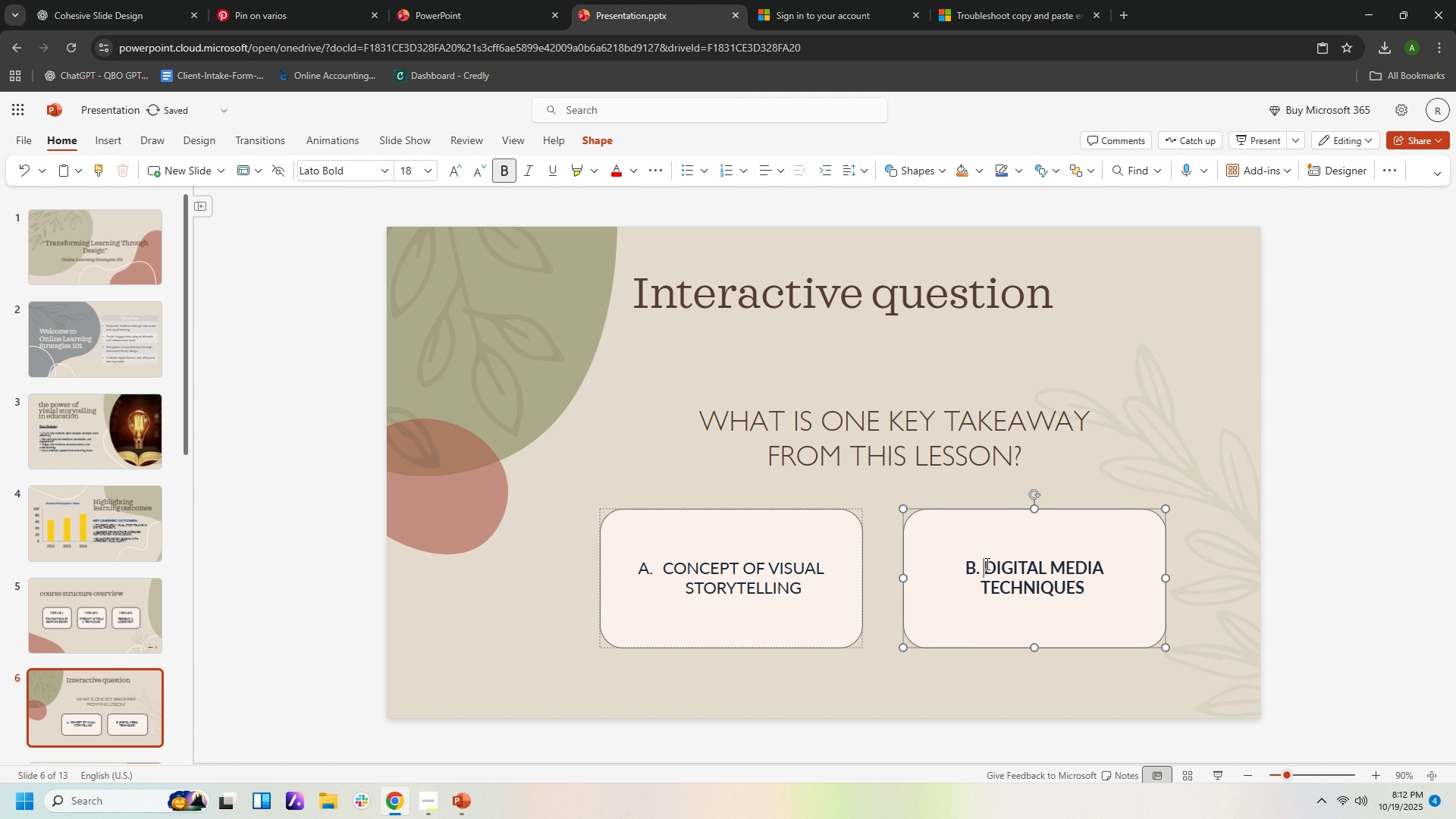 
key(Backspace)
 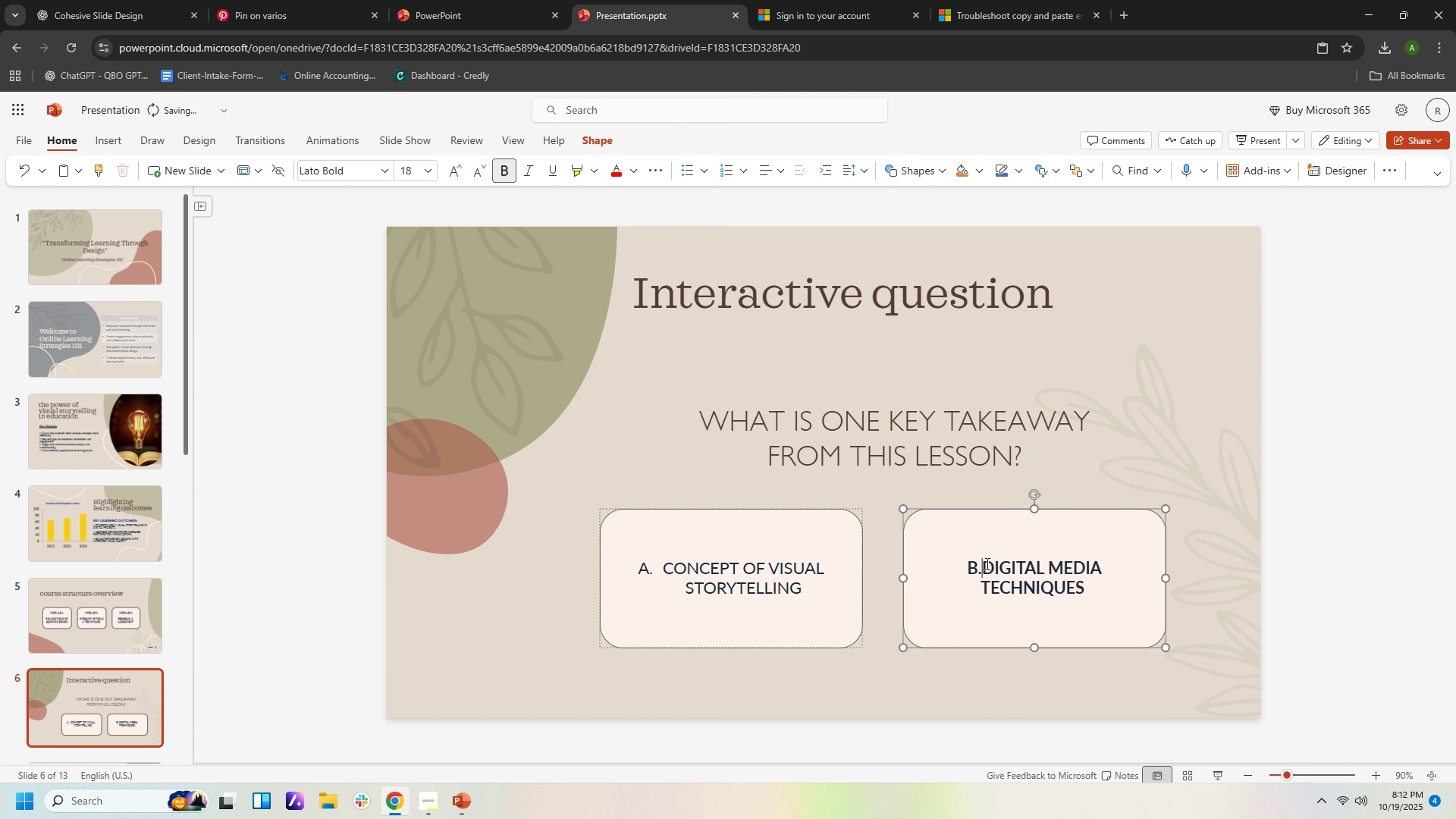 
key(Backspace)
 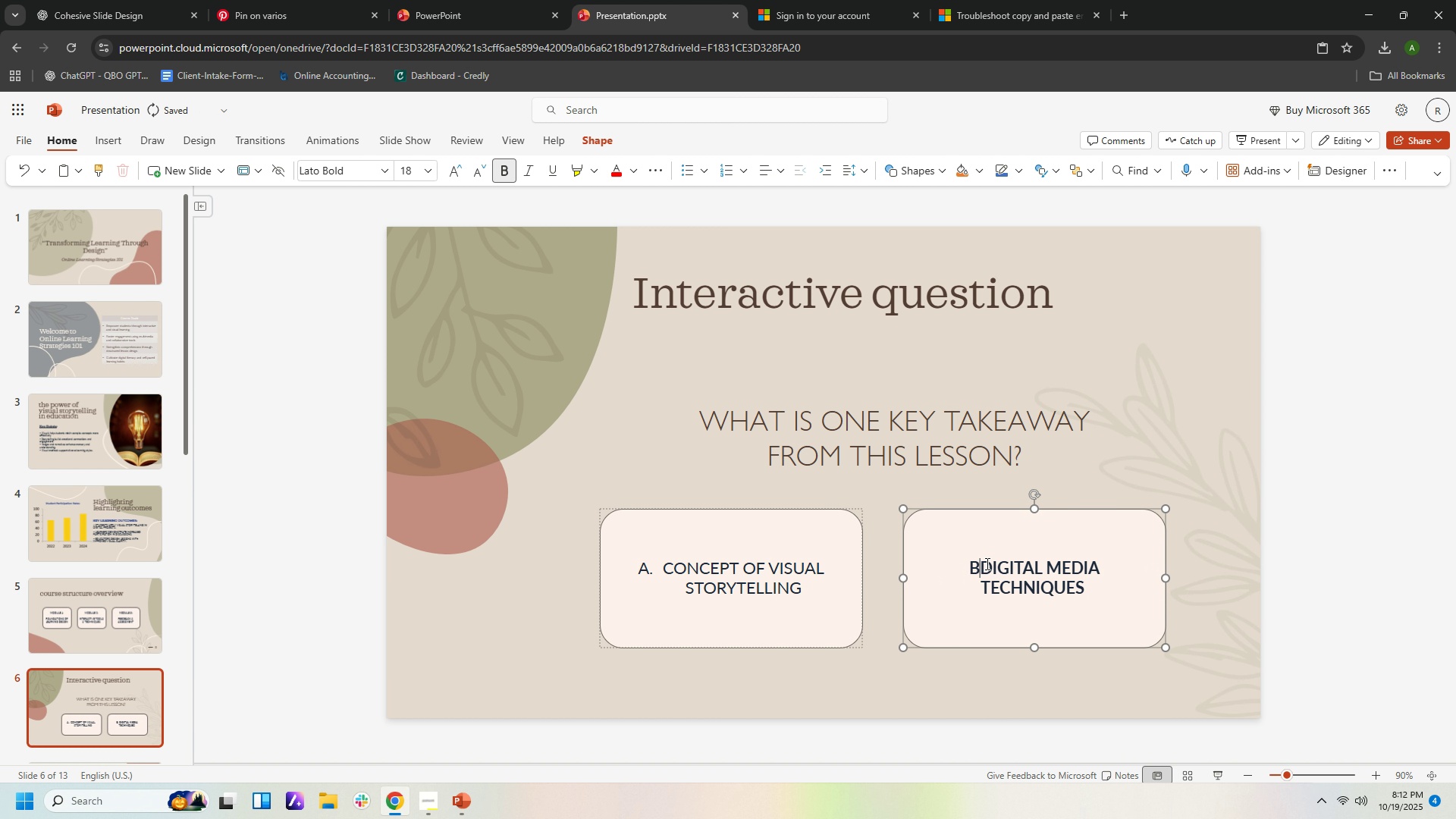 
key(Backspace)
 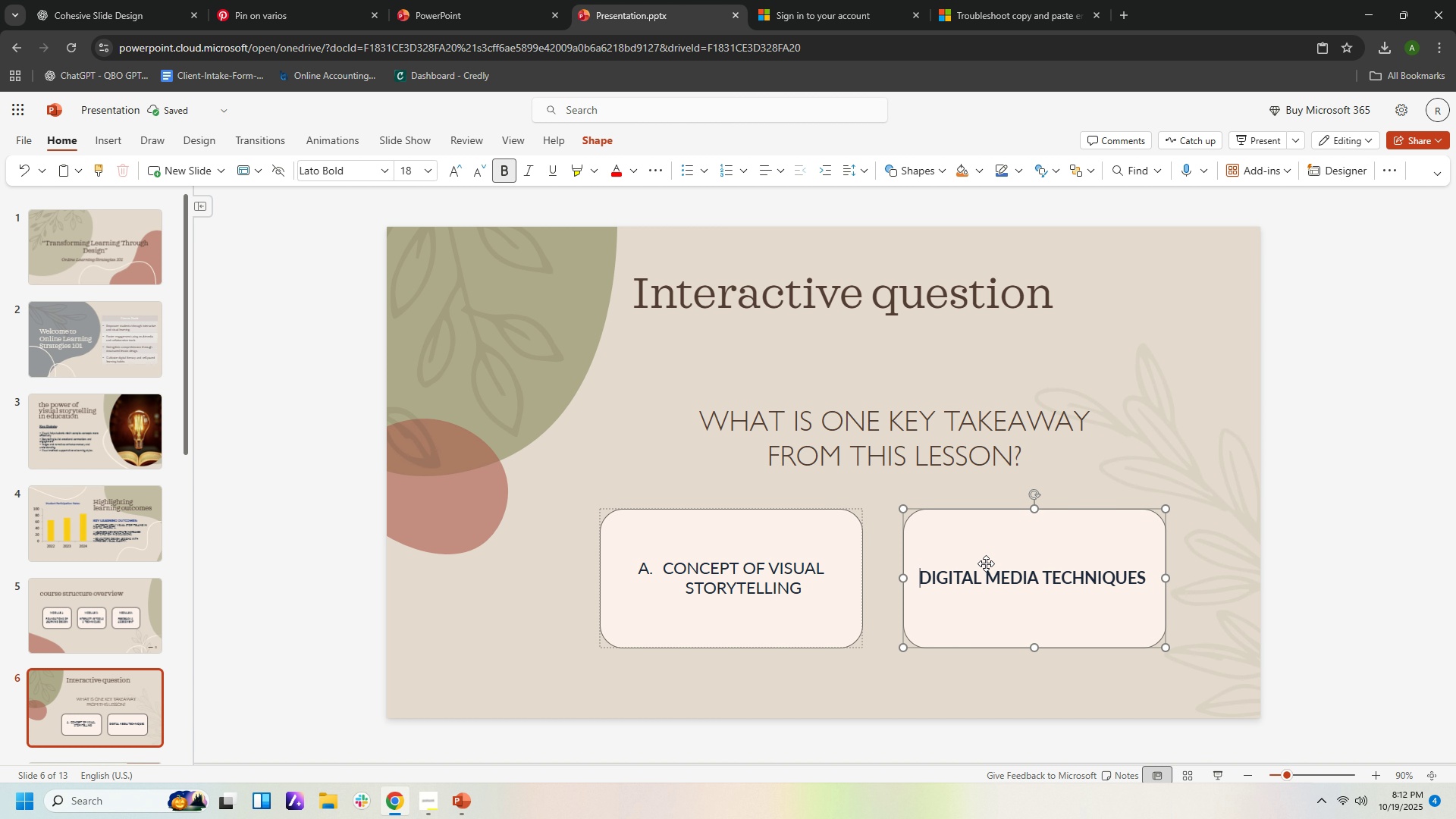 
key(B)
 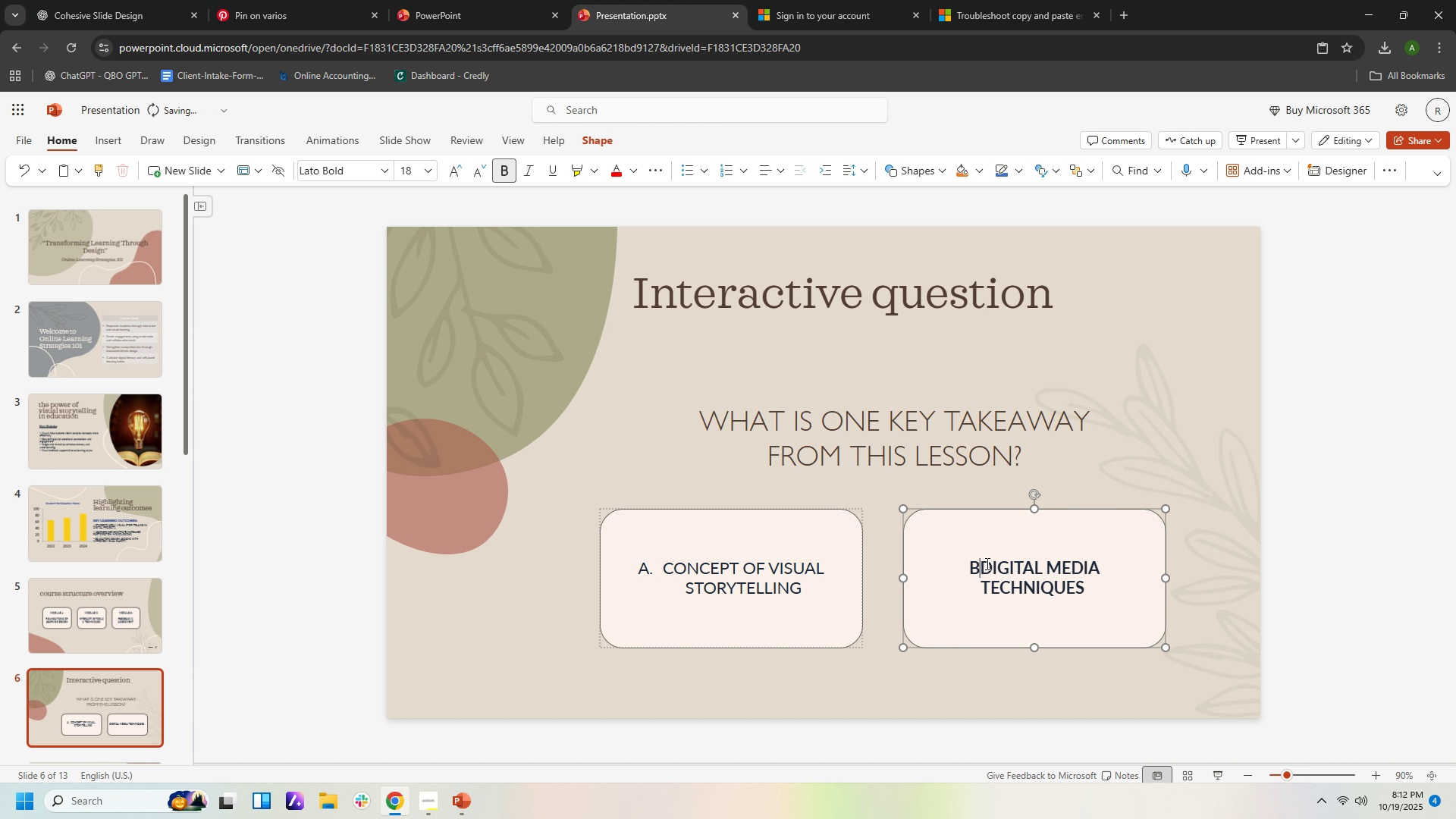 
key(Period)
 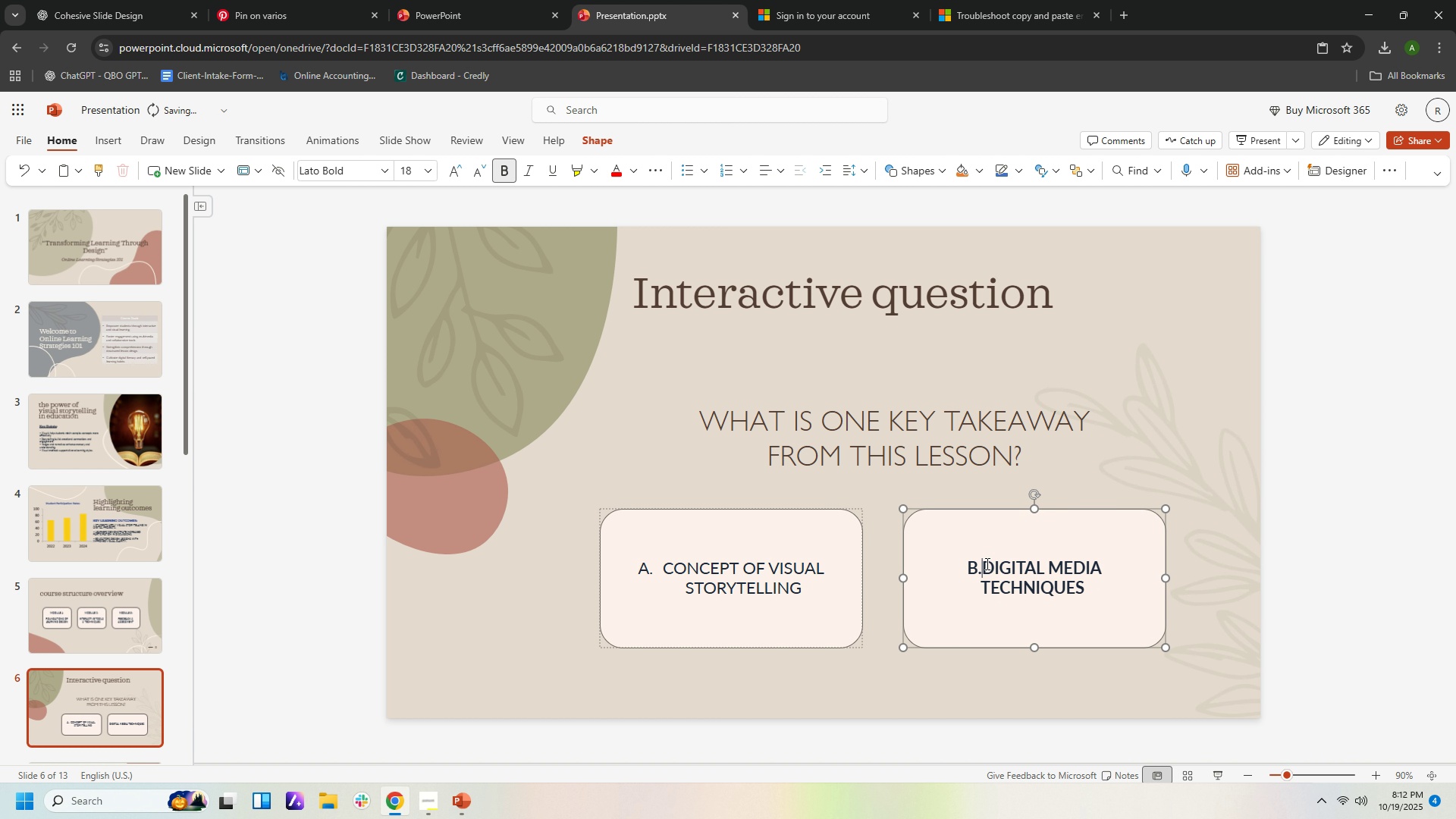 
key(Space)
 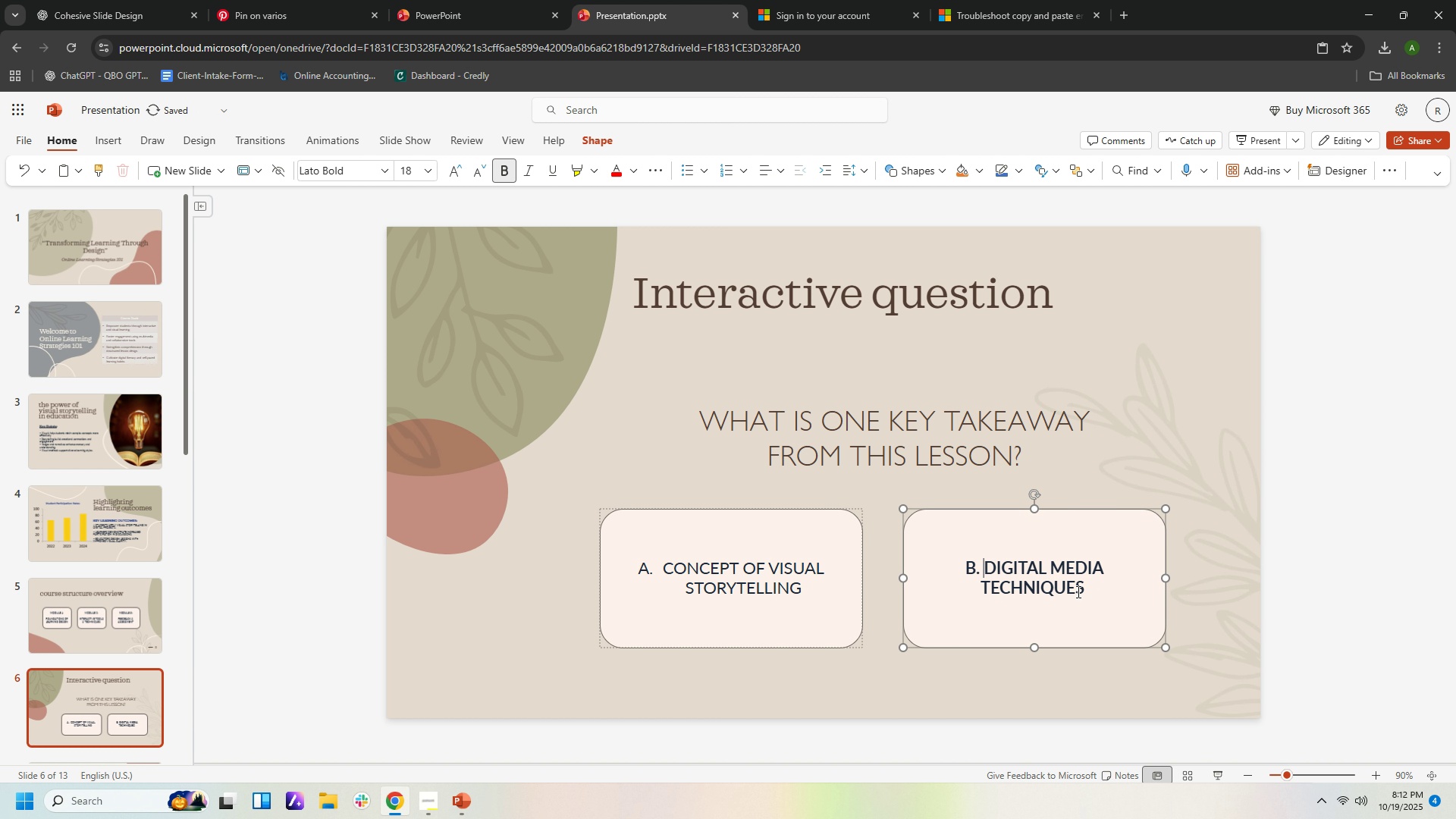 
left_click([1112, 597])
 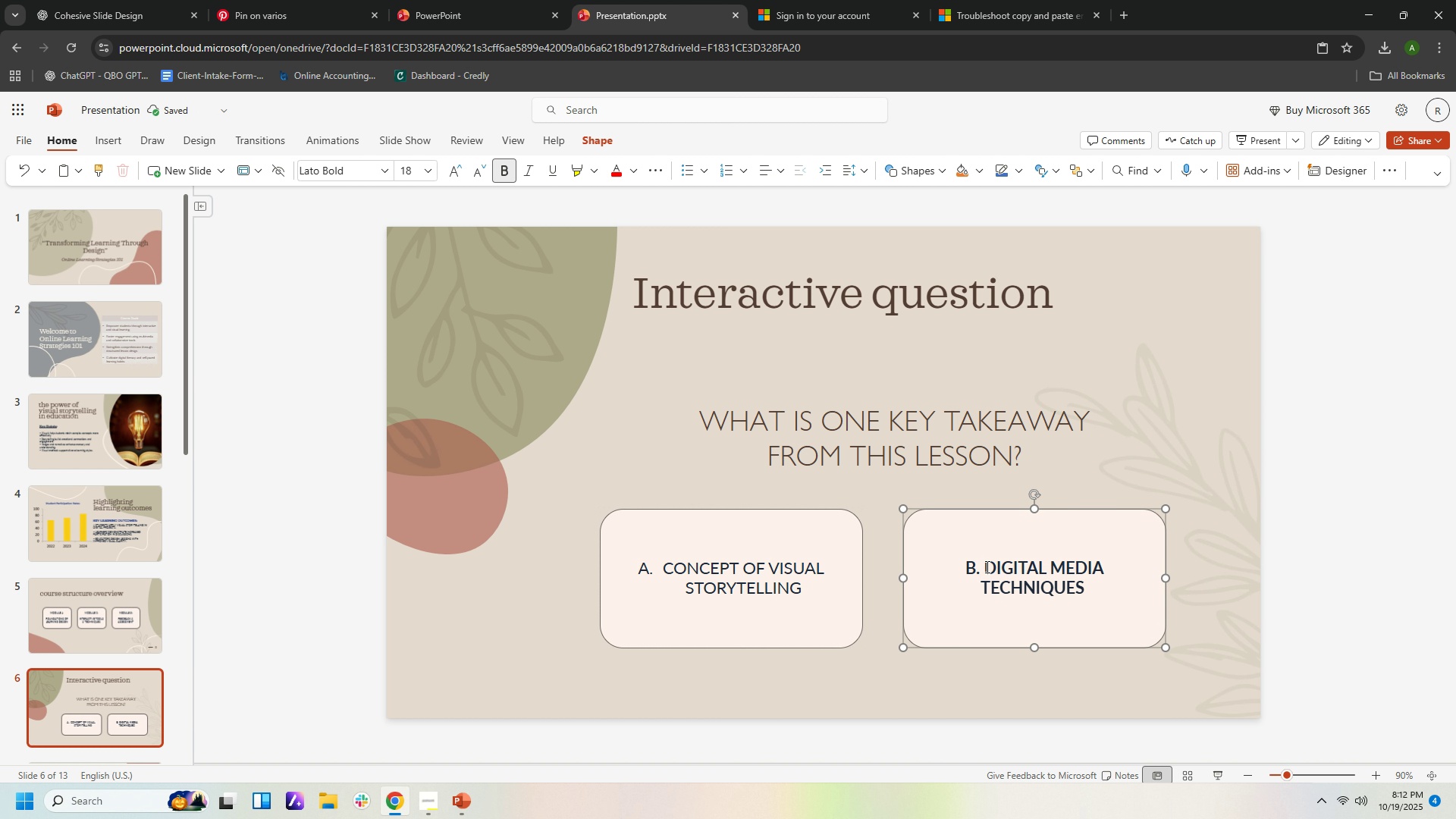 
left_click_drag(start_coordinate=[985, 567], to_coordinate=[962, 571])
 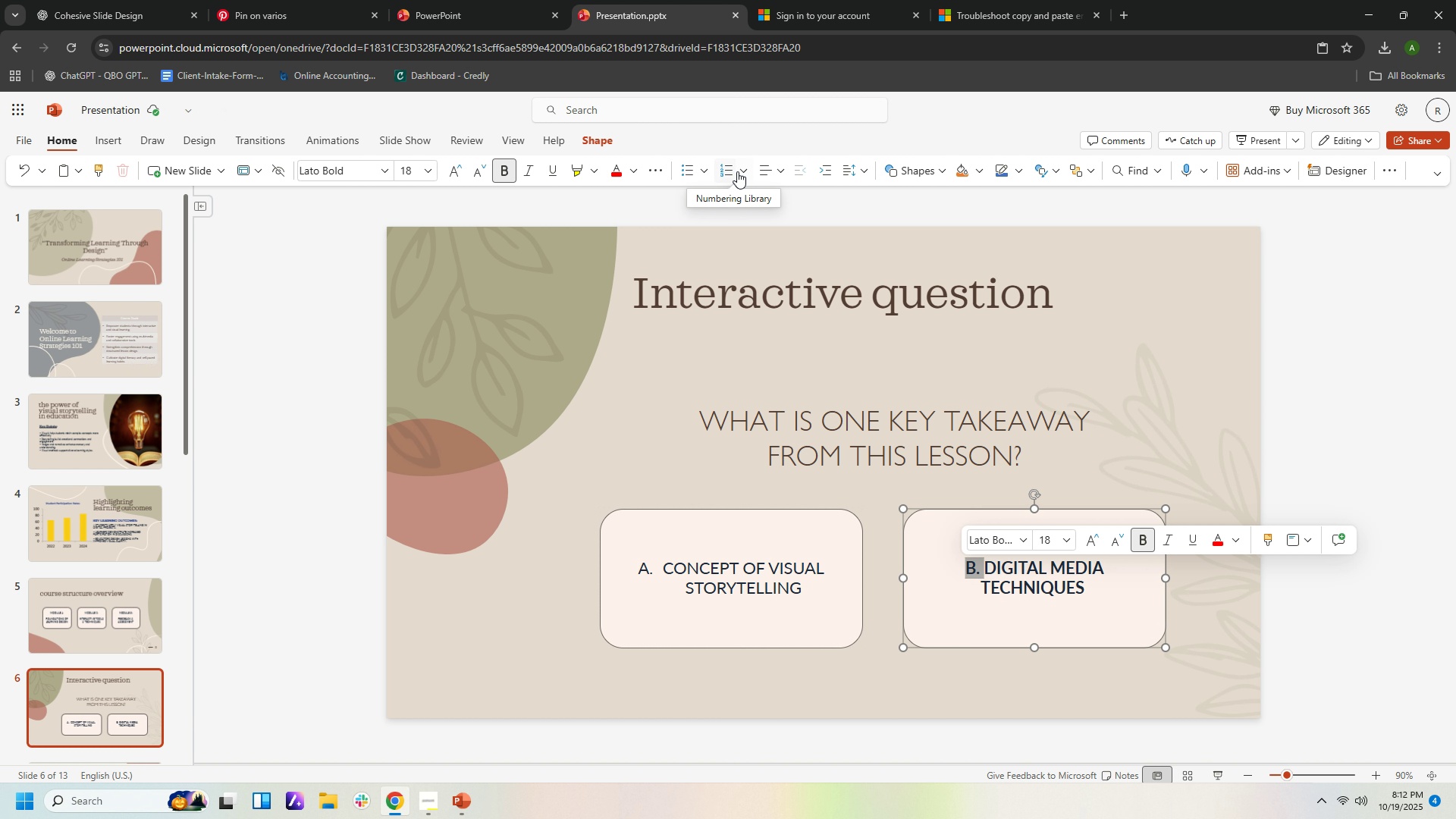 
left_click([742, 171])
 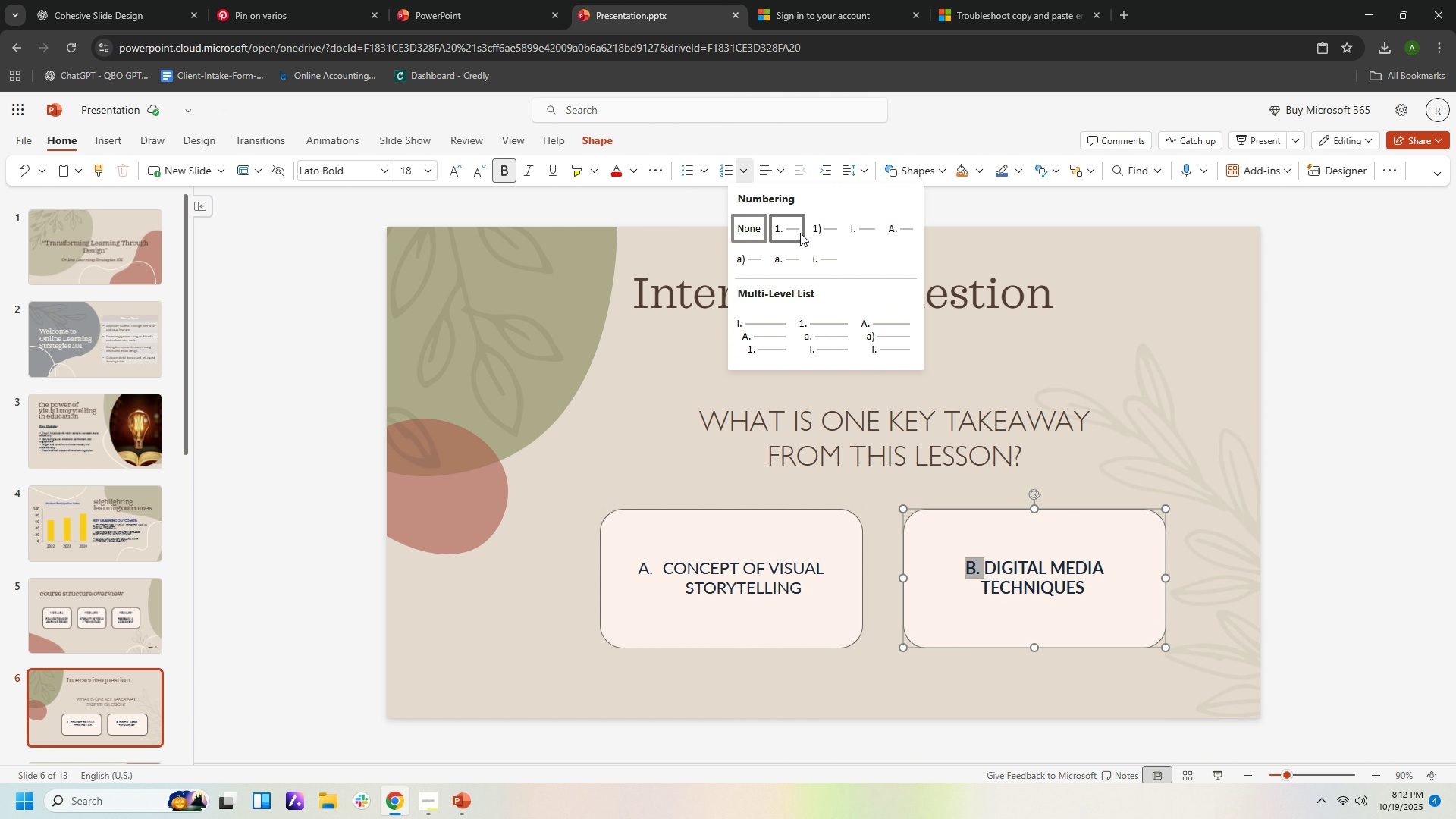 
wait(5.17)
 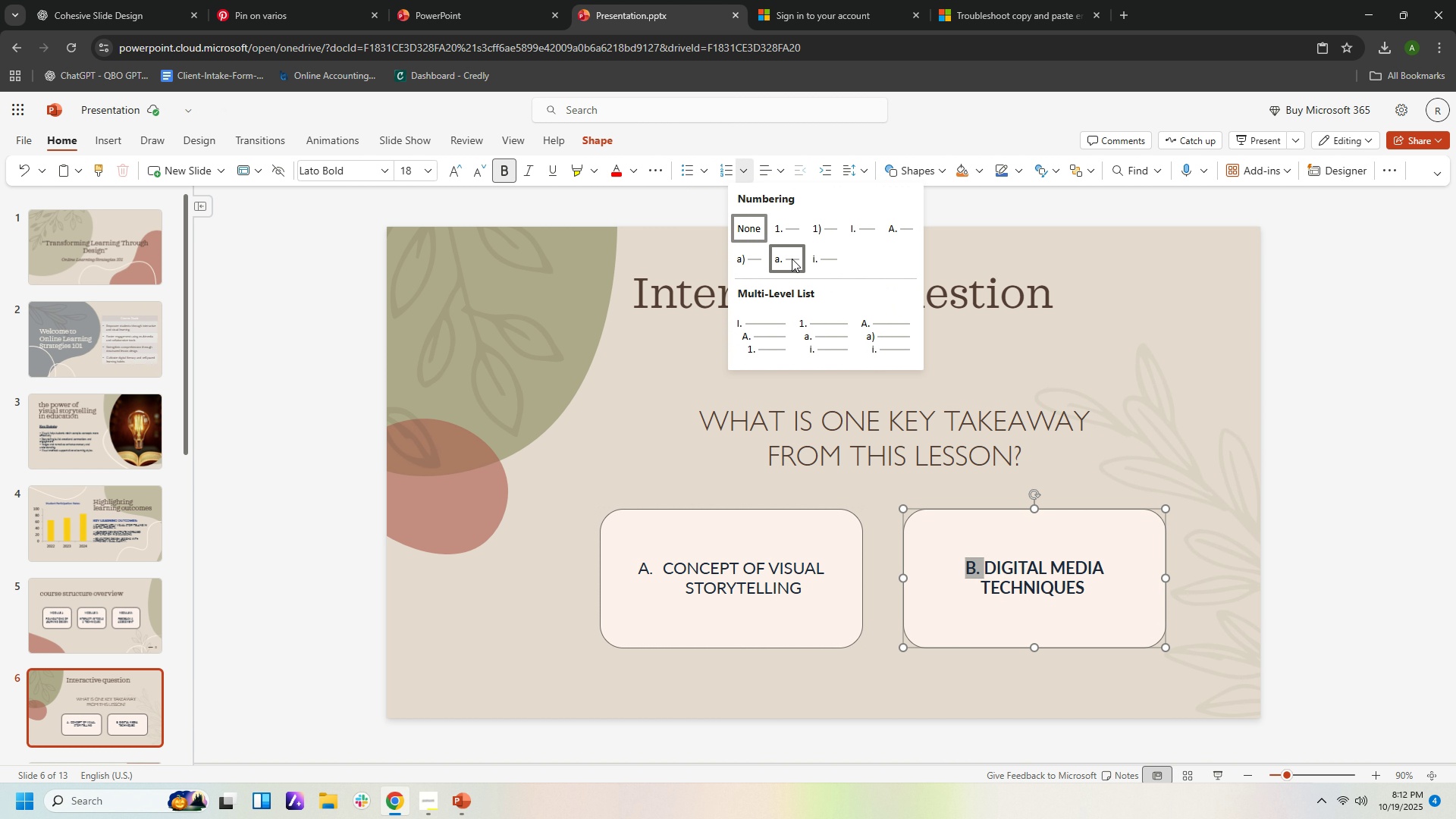 
left_click([900, 235])
 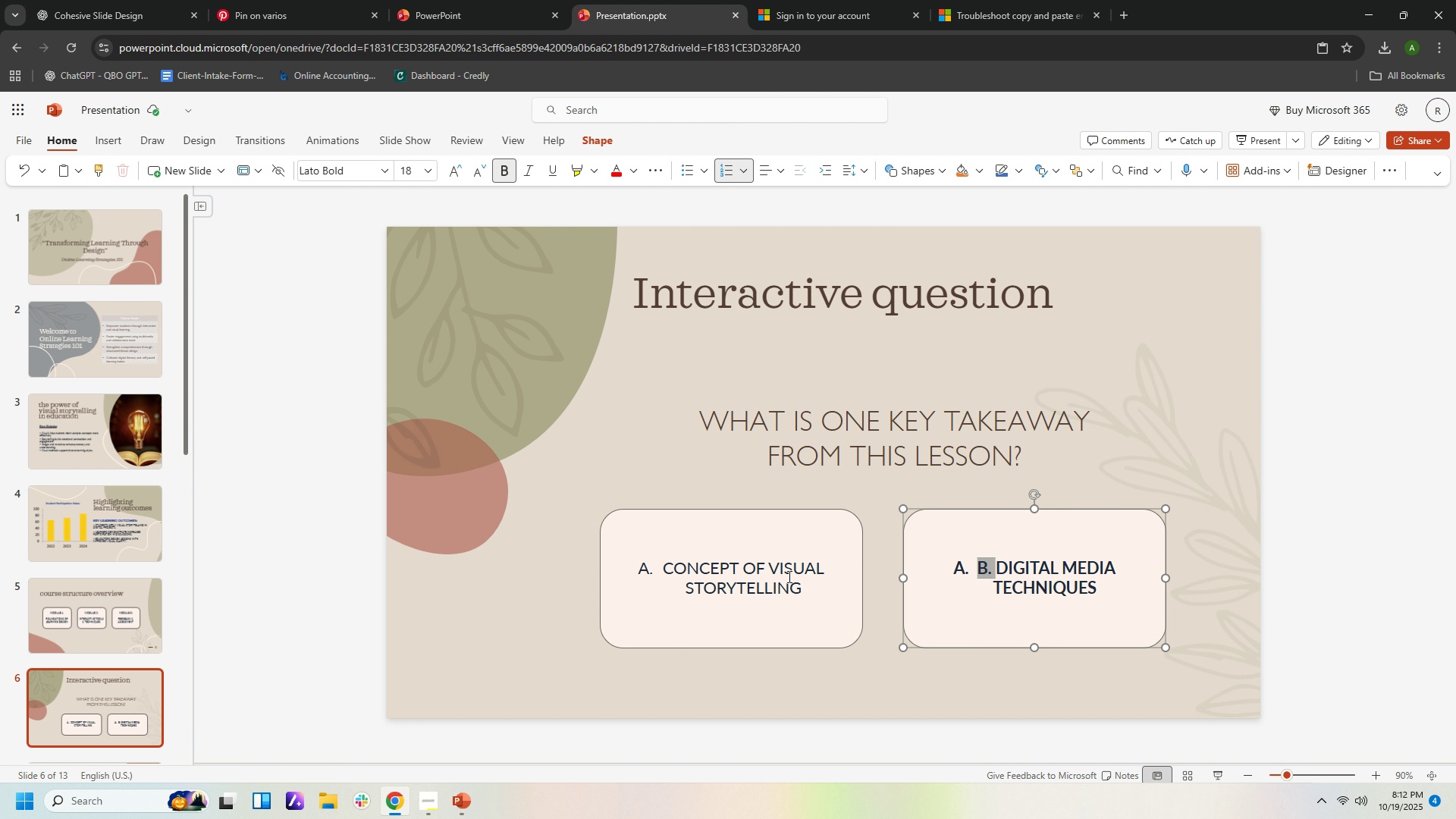 
left_click([977, 566])
 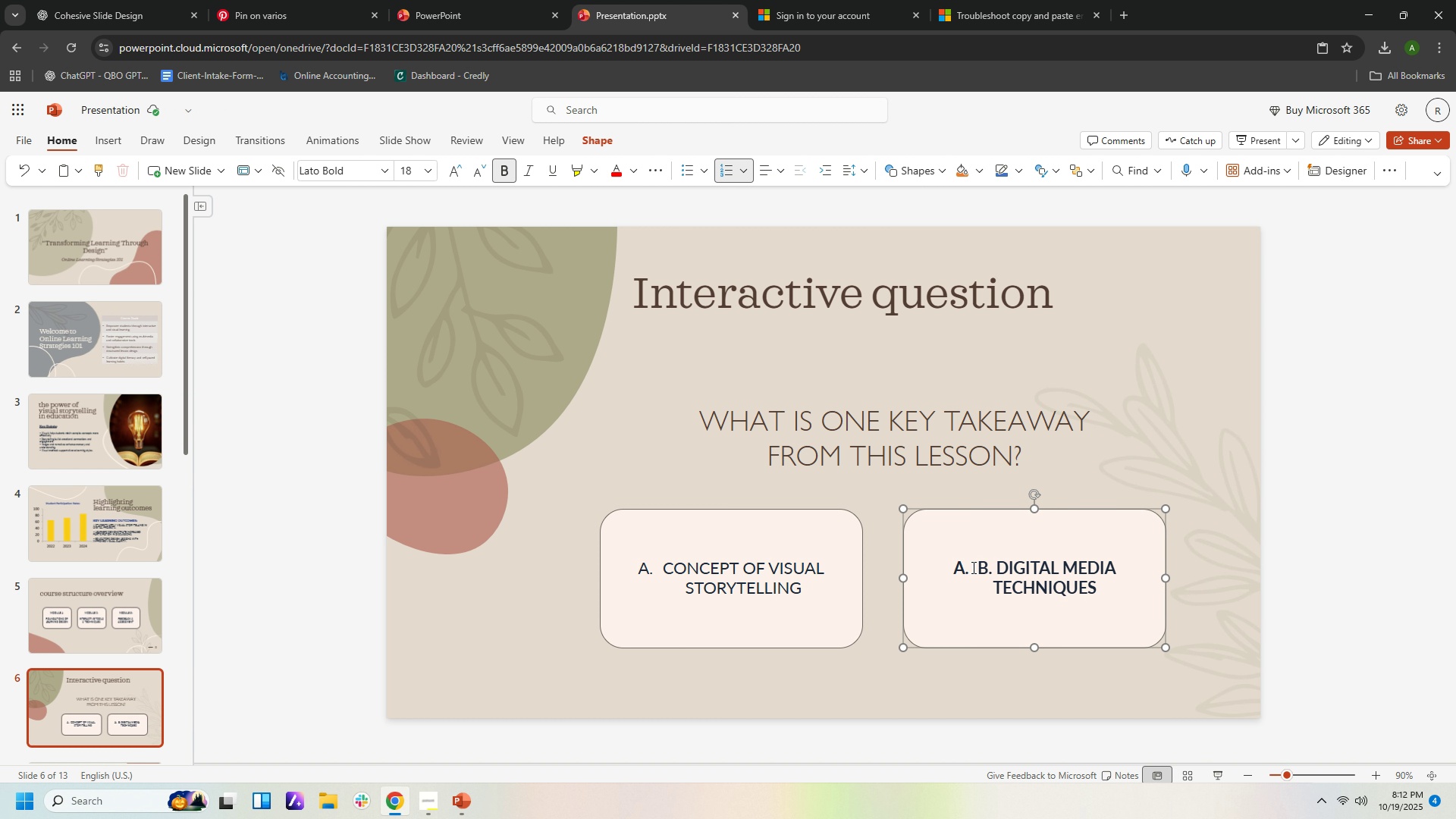 
left_click([963, 569])
 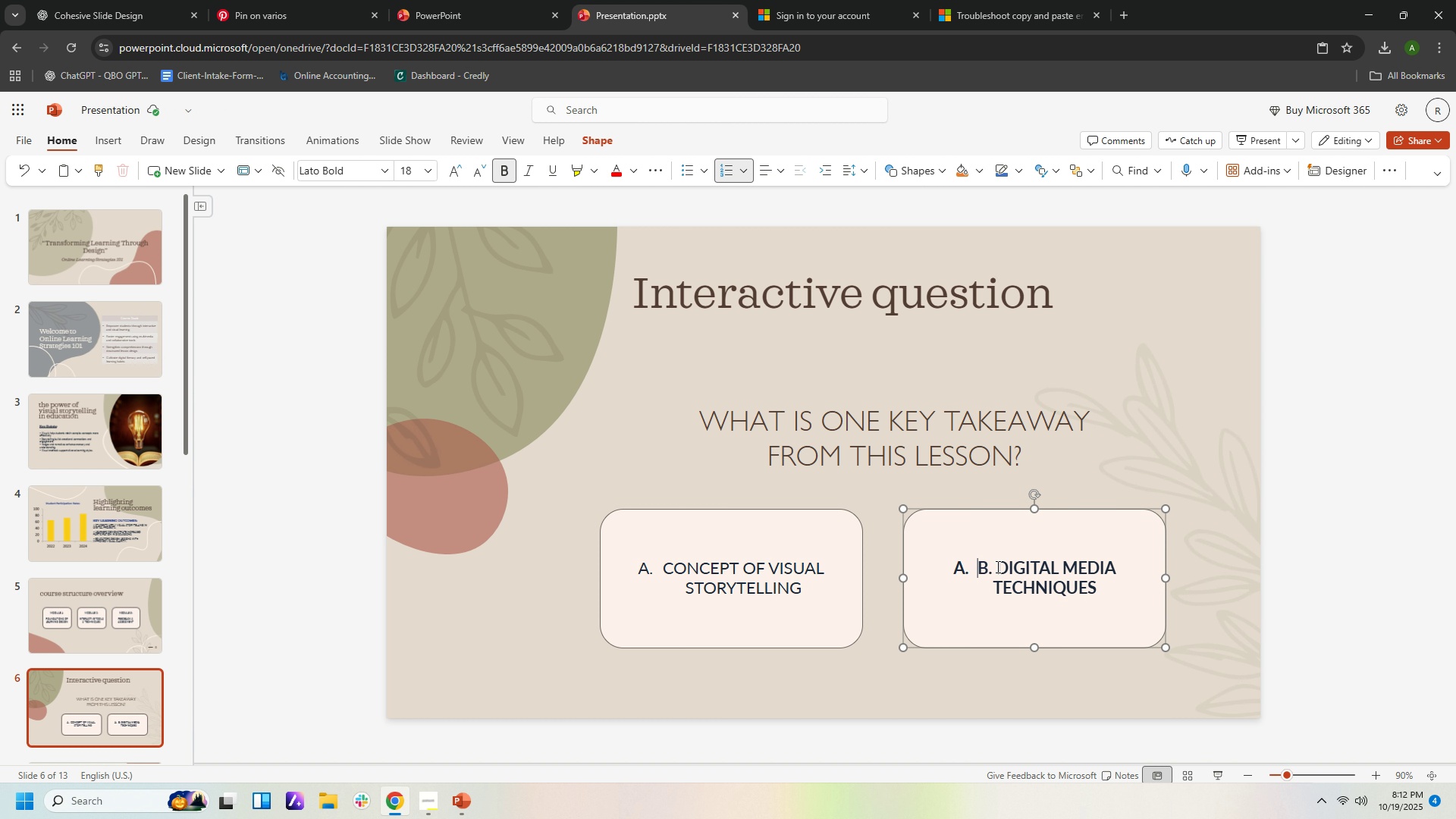 
left_click_drag(start_coordinate=[996, 566], to_coordinate=[946, 568])
 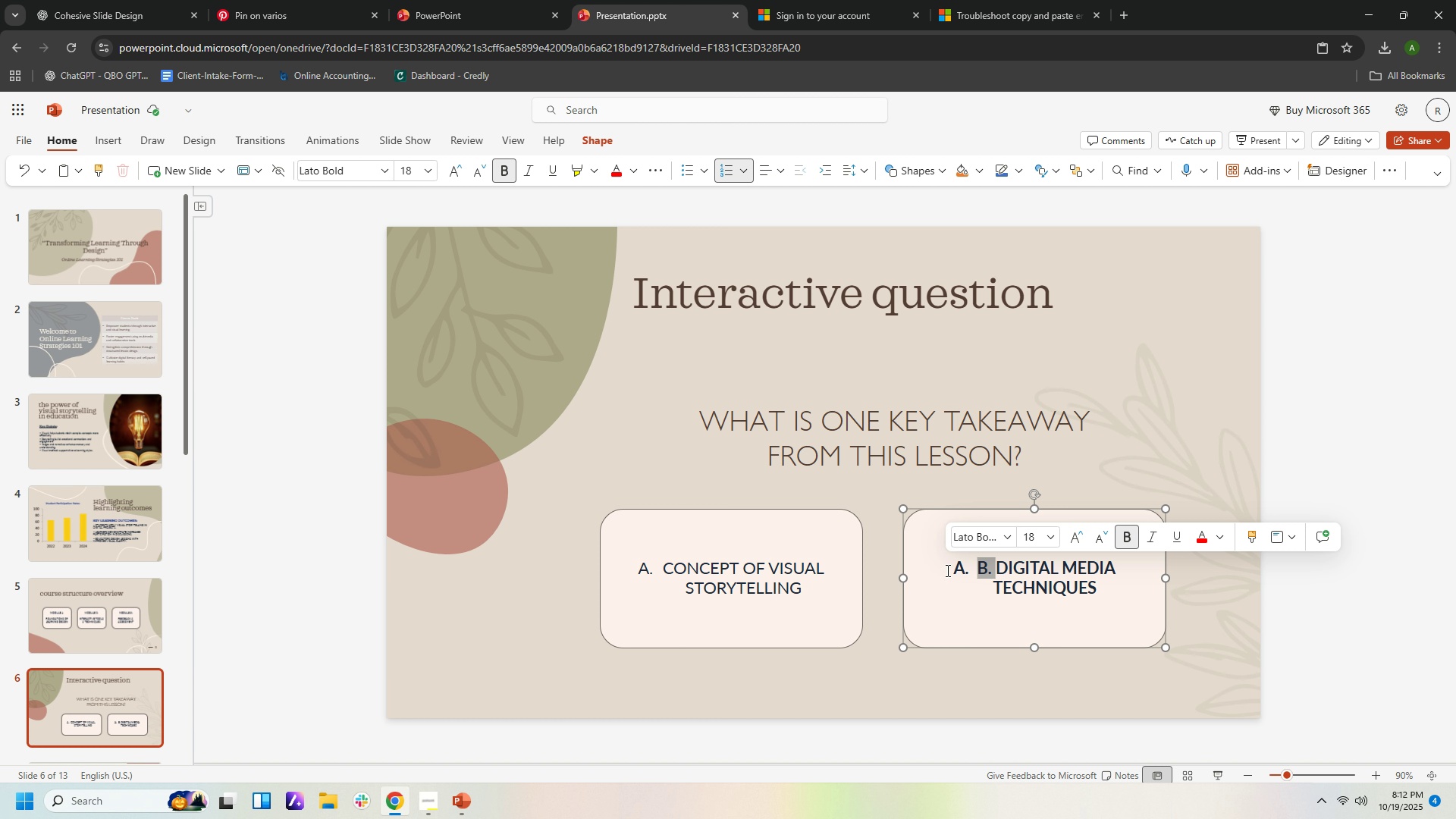 
key(Backspace)
 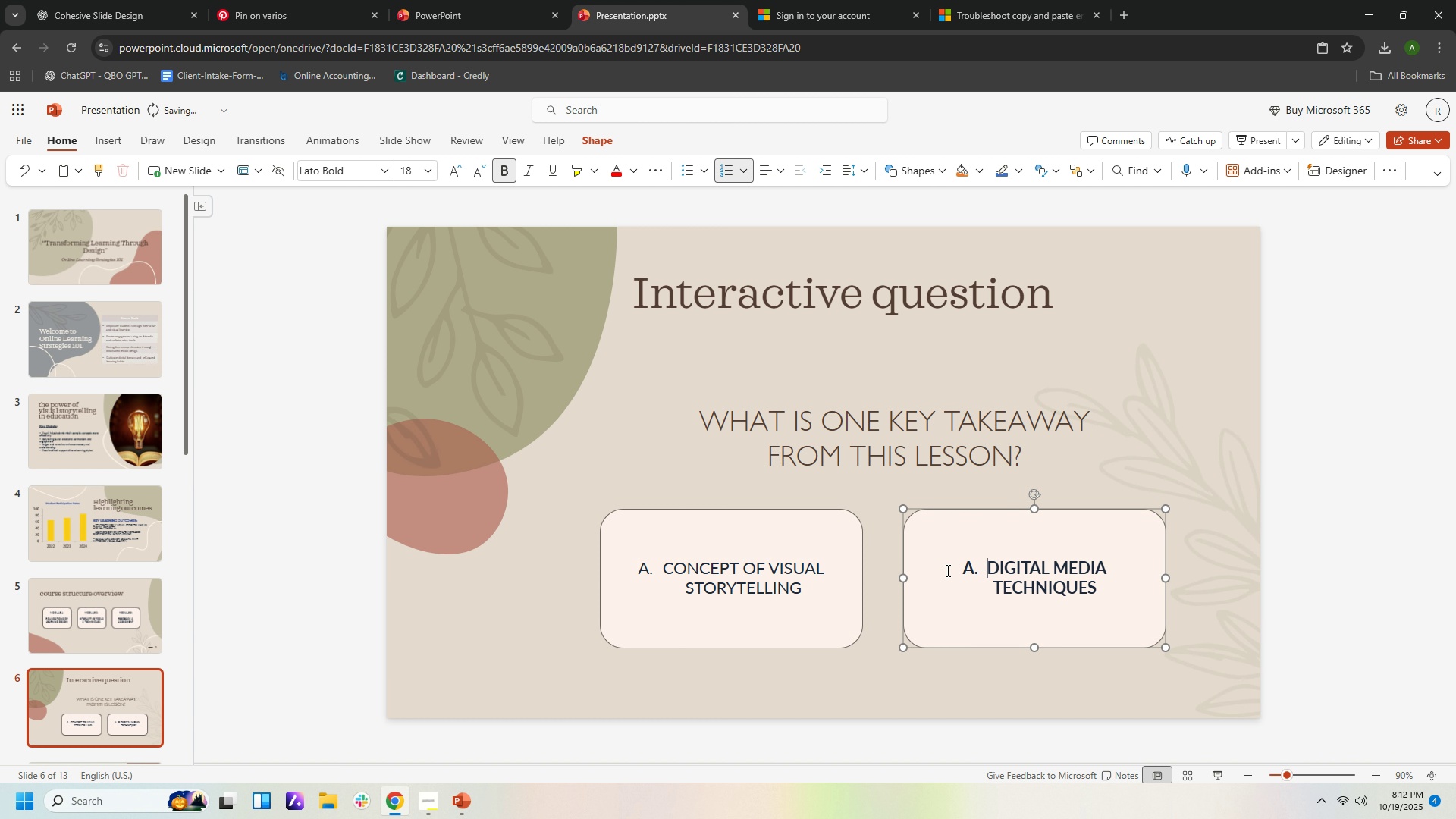 
key(Backspace)
 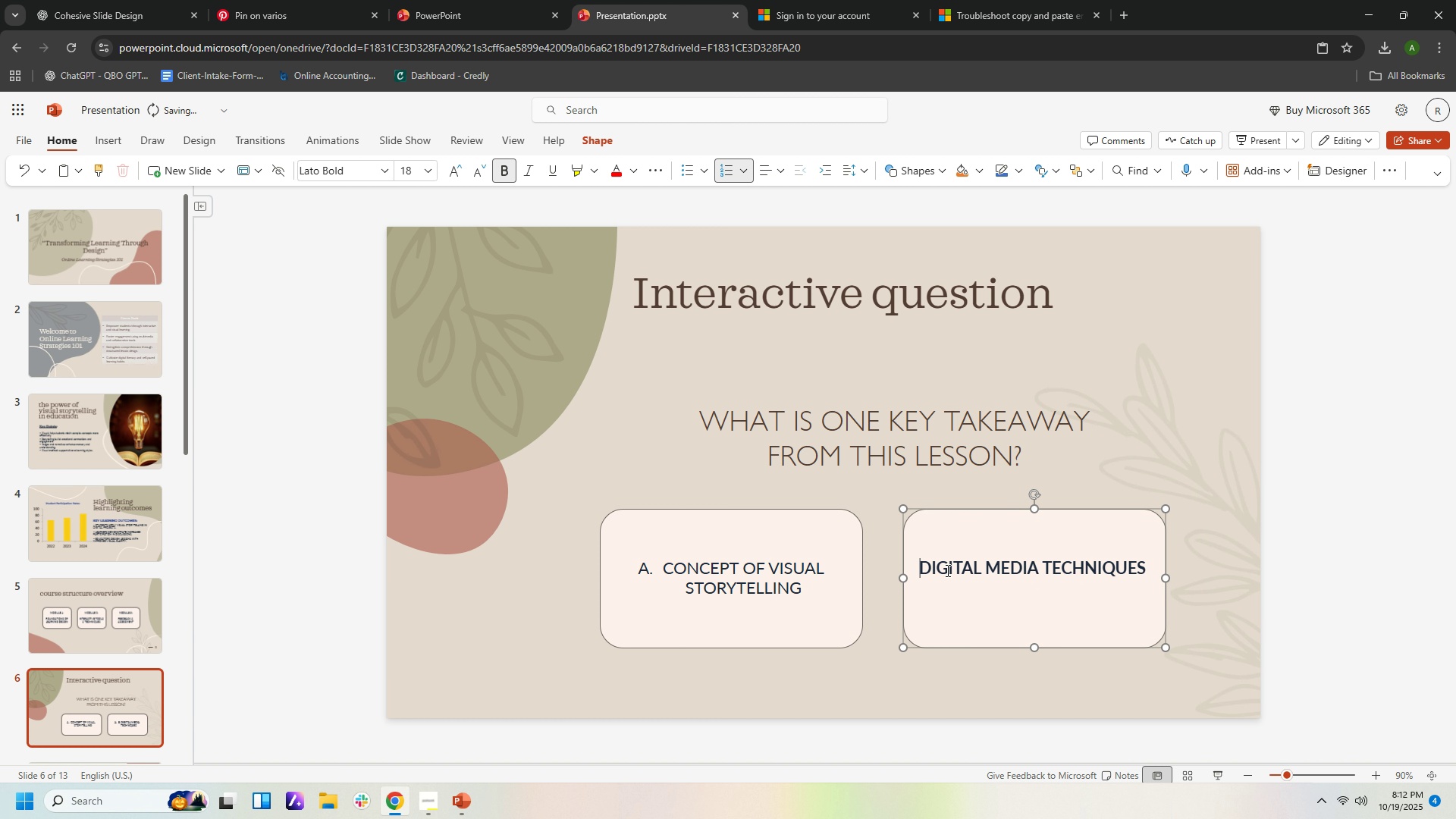 
key(Backspace)
 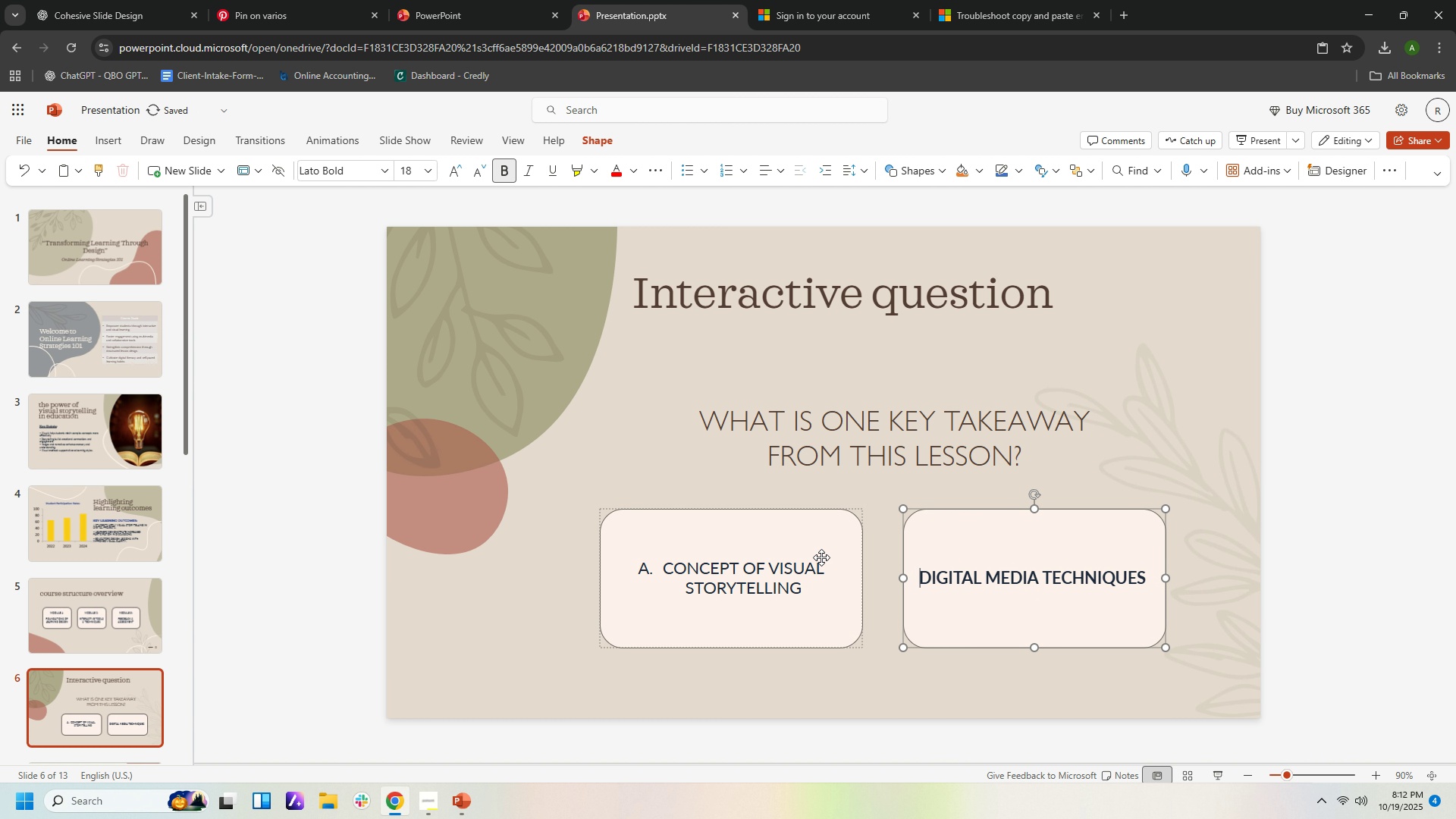 
left_click([753, 569])
 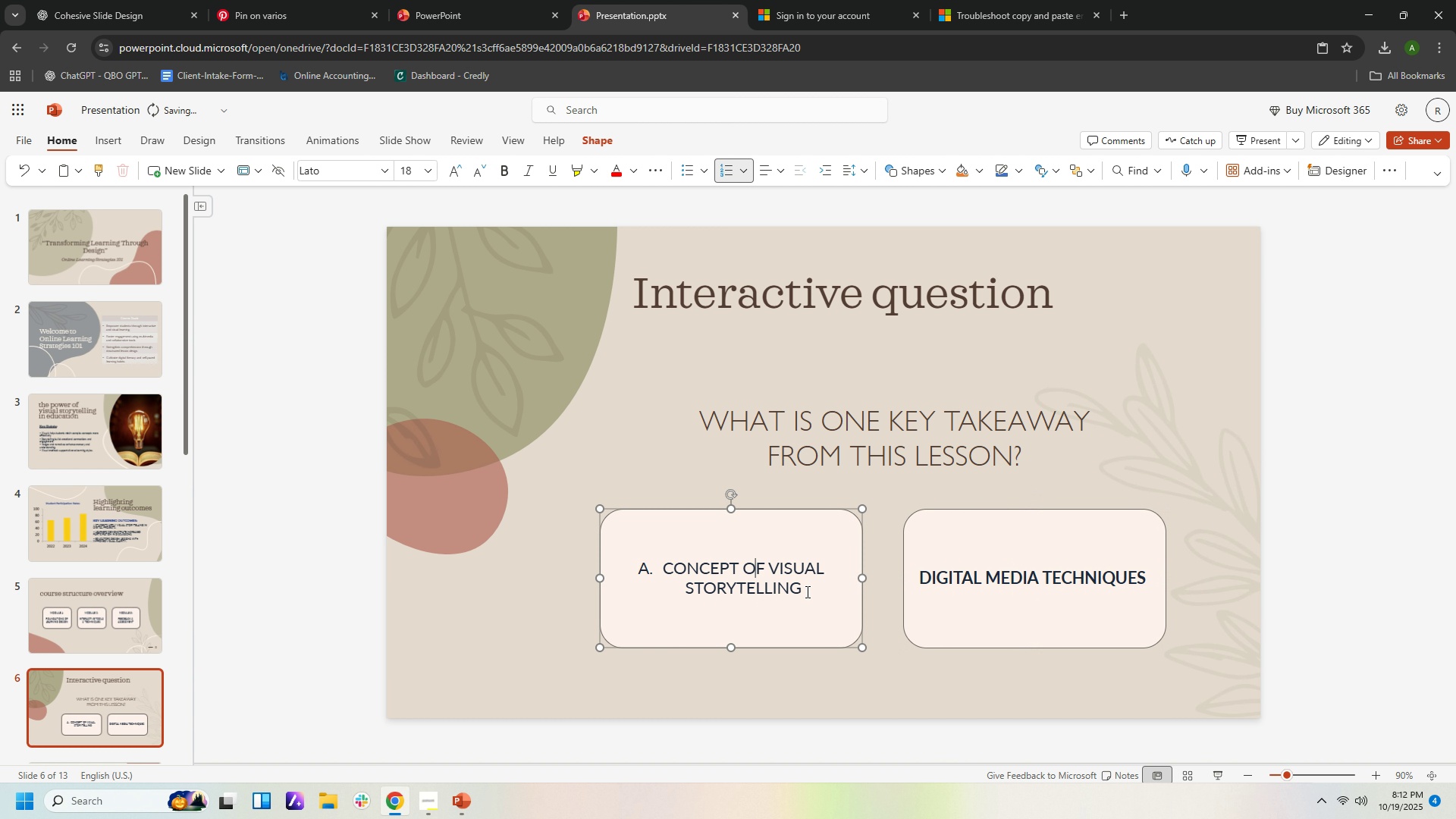 
left_click_drag(start_coordinate=[807, 592], to_coordinate=[586, 566])
 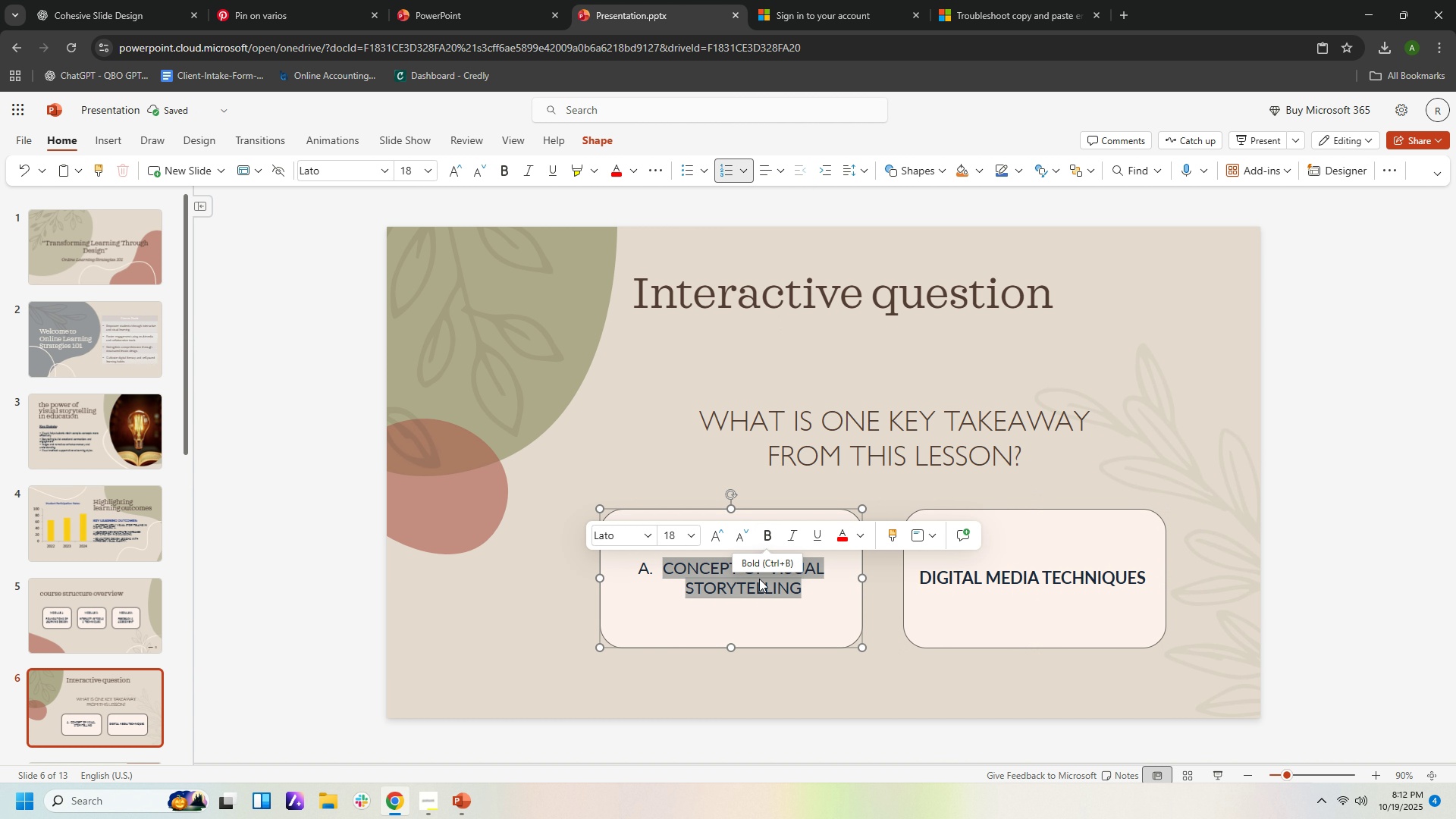 
left_click([945, 575])
 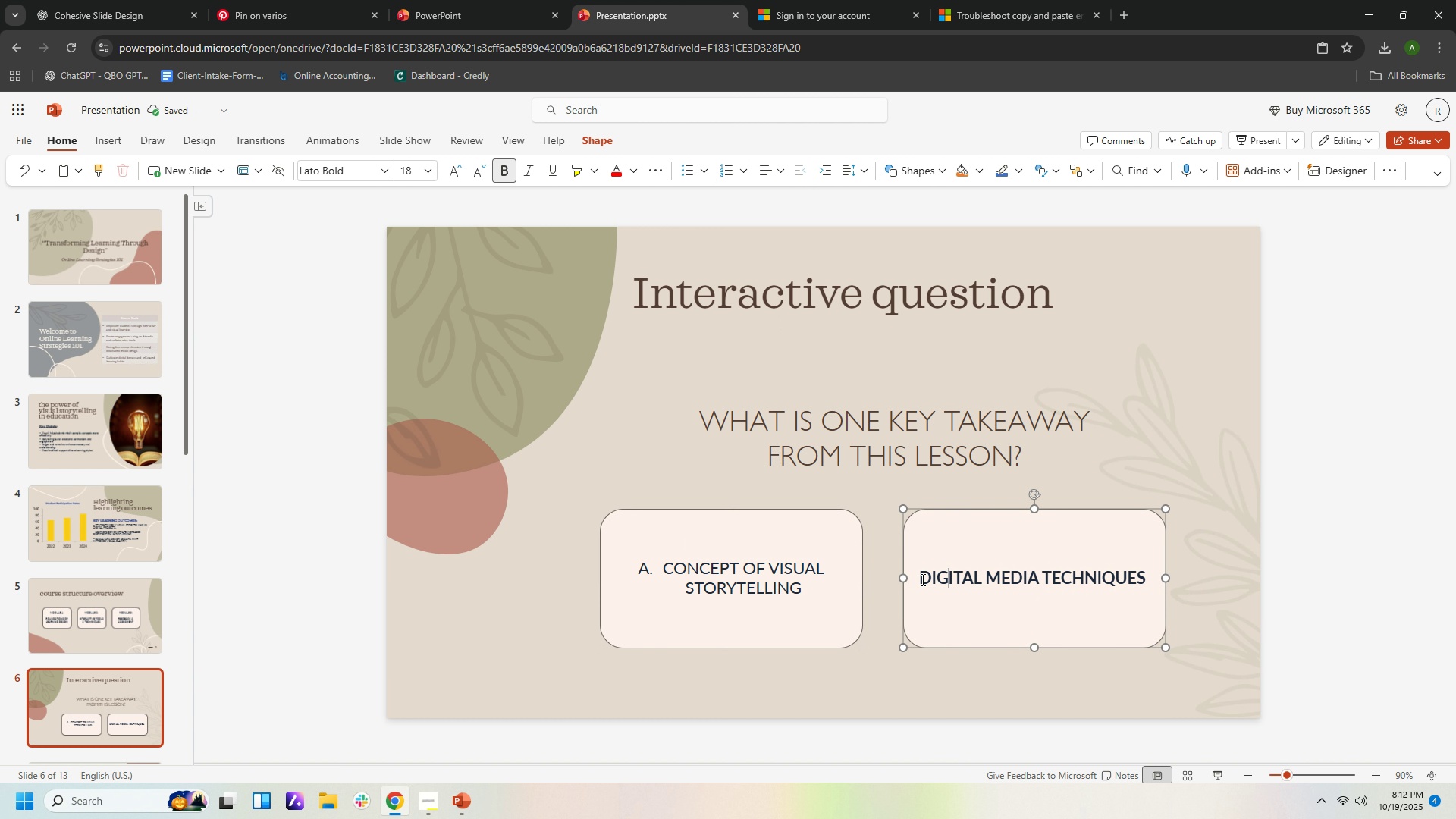 
left_click_drag(start_coordinate=[921, 579], to_coordinate=[1244, 567])
 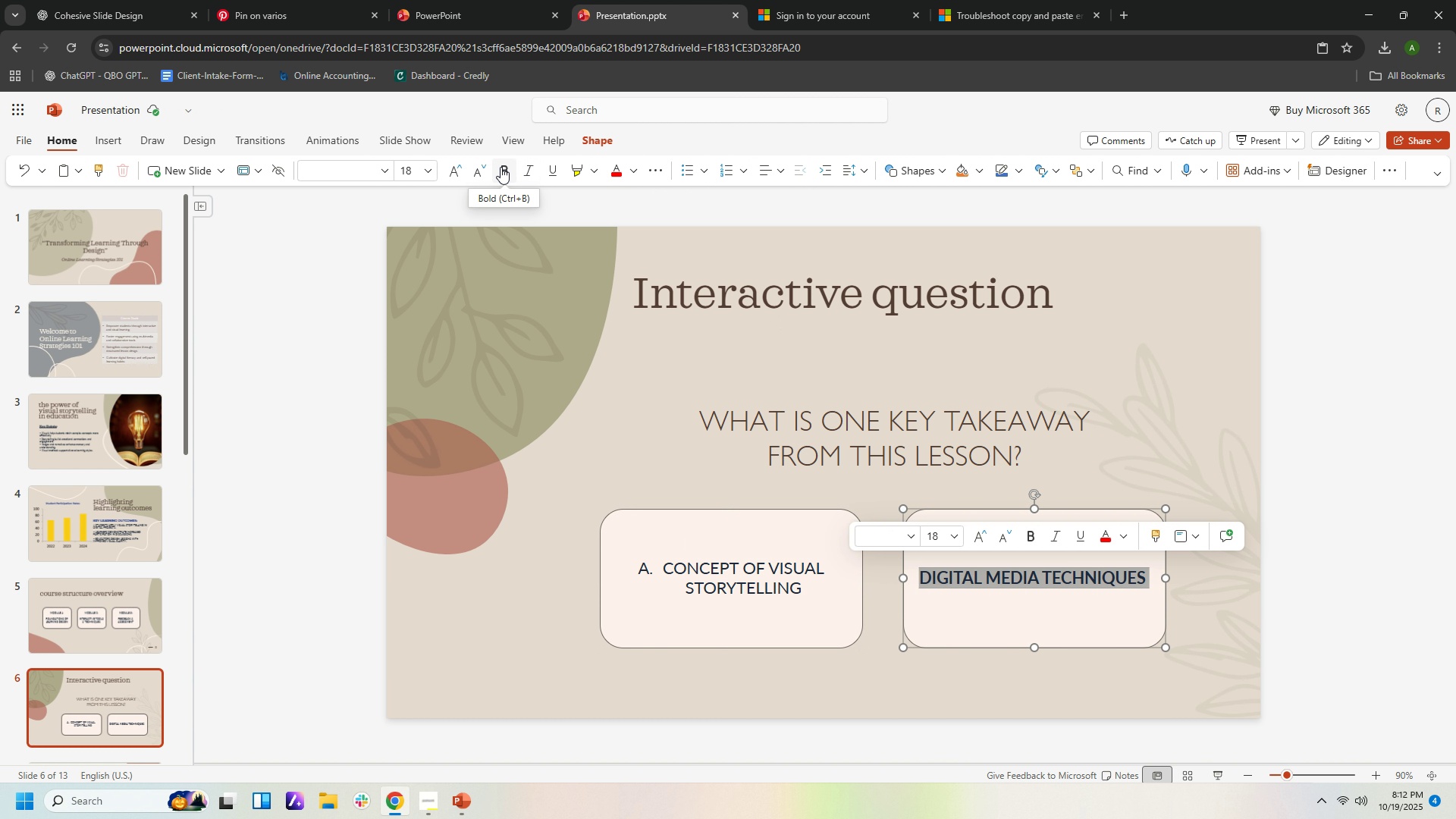 
double_click([500, 167])
 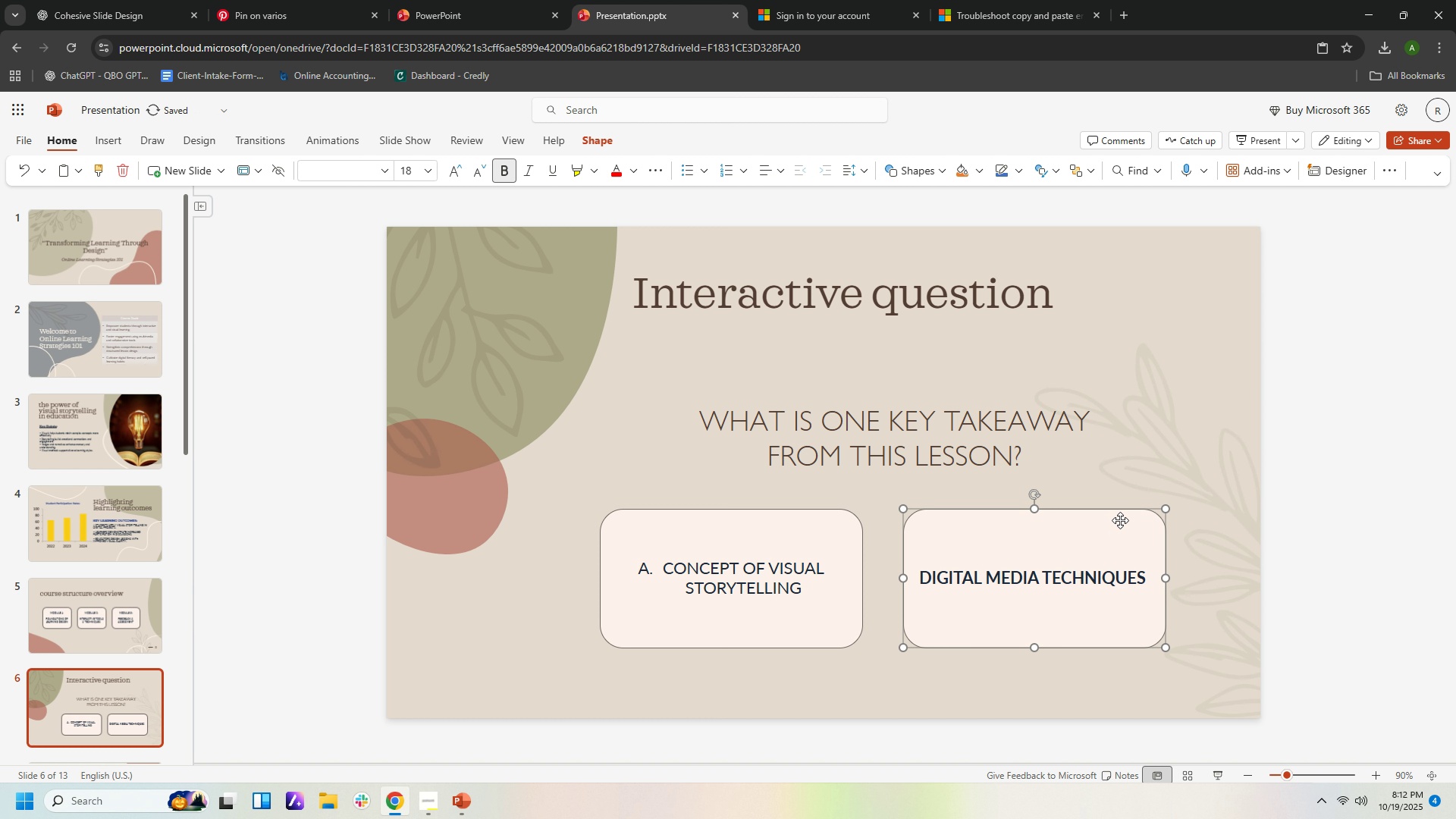 
double_click([1119, 516])
 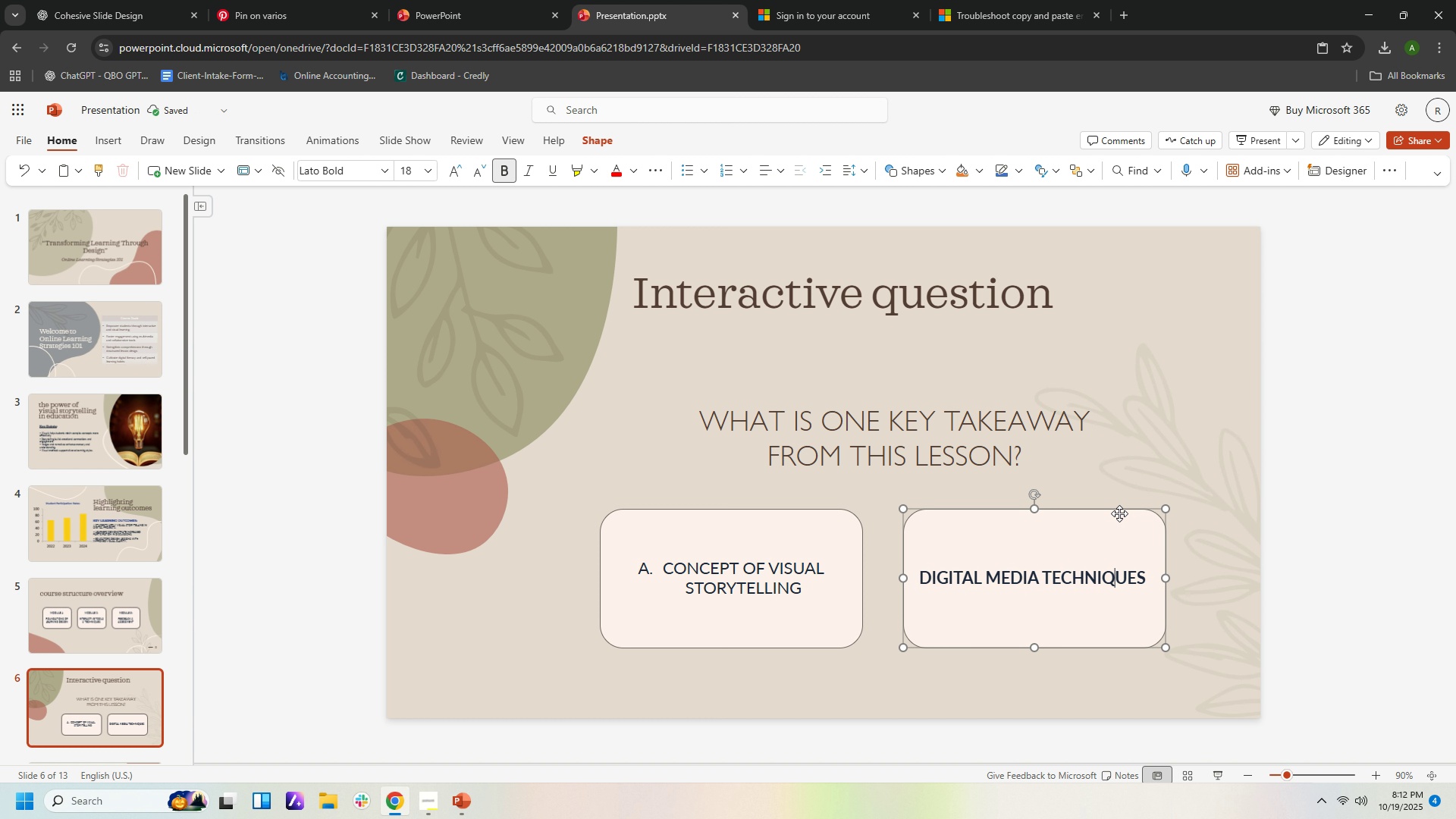 
key(Delete)
 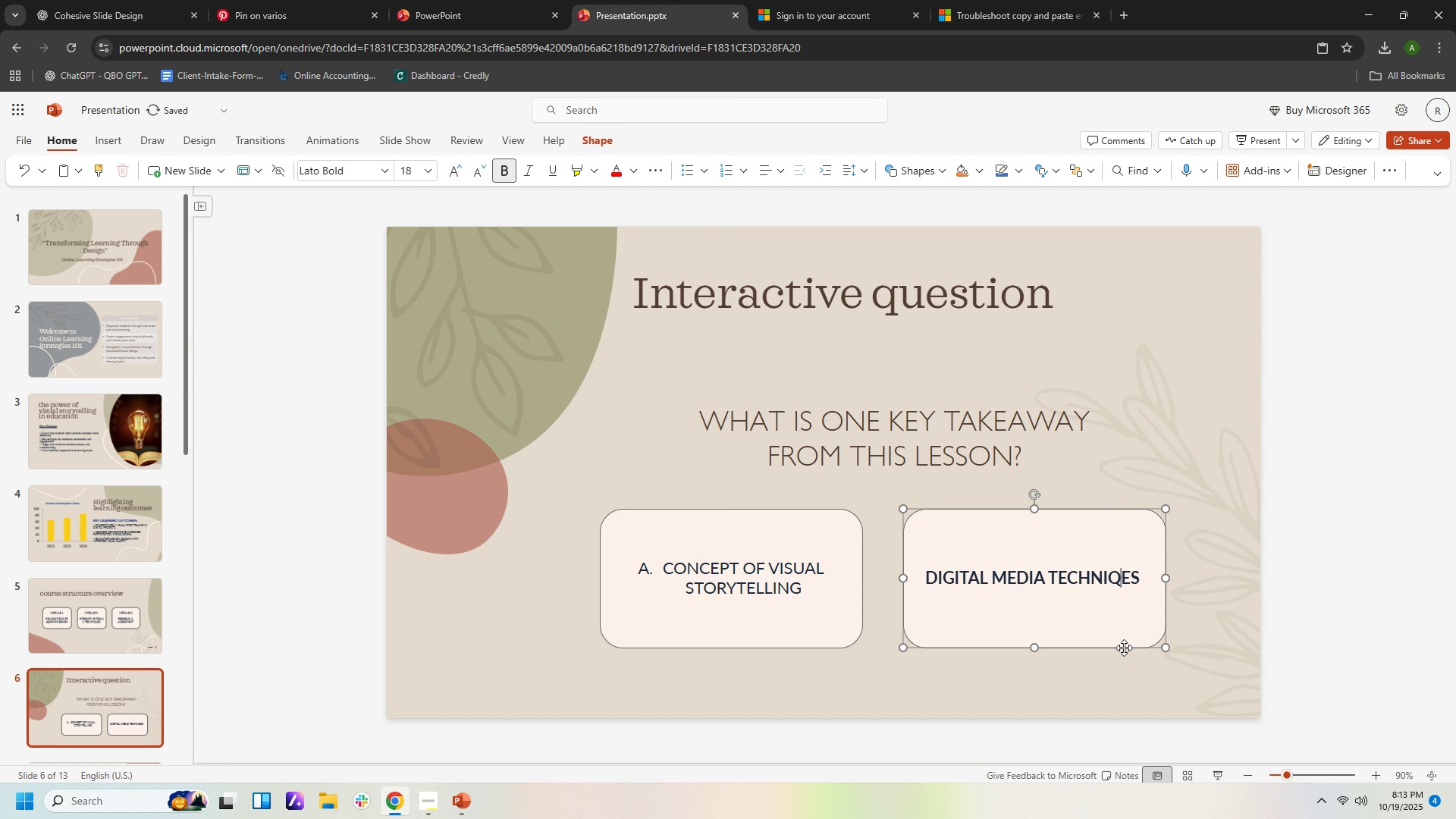 
left_click([1124, 648])
 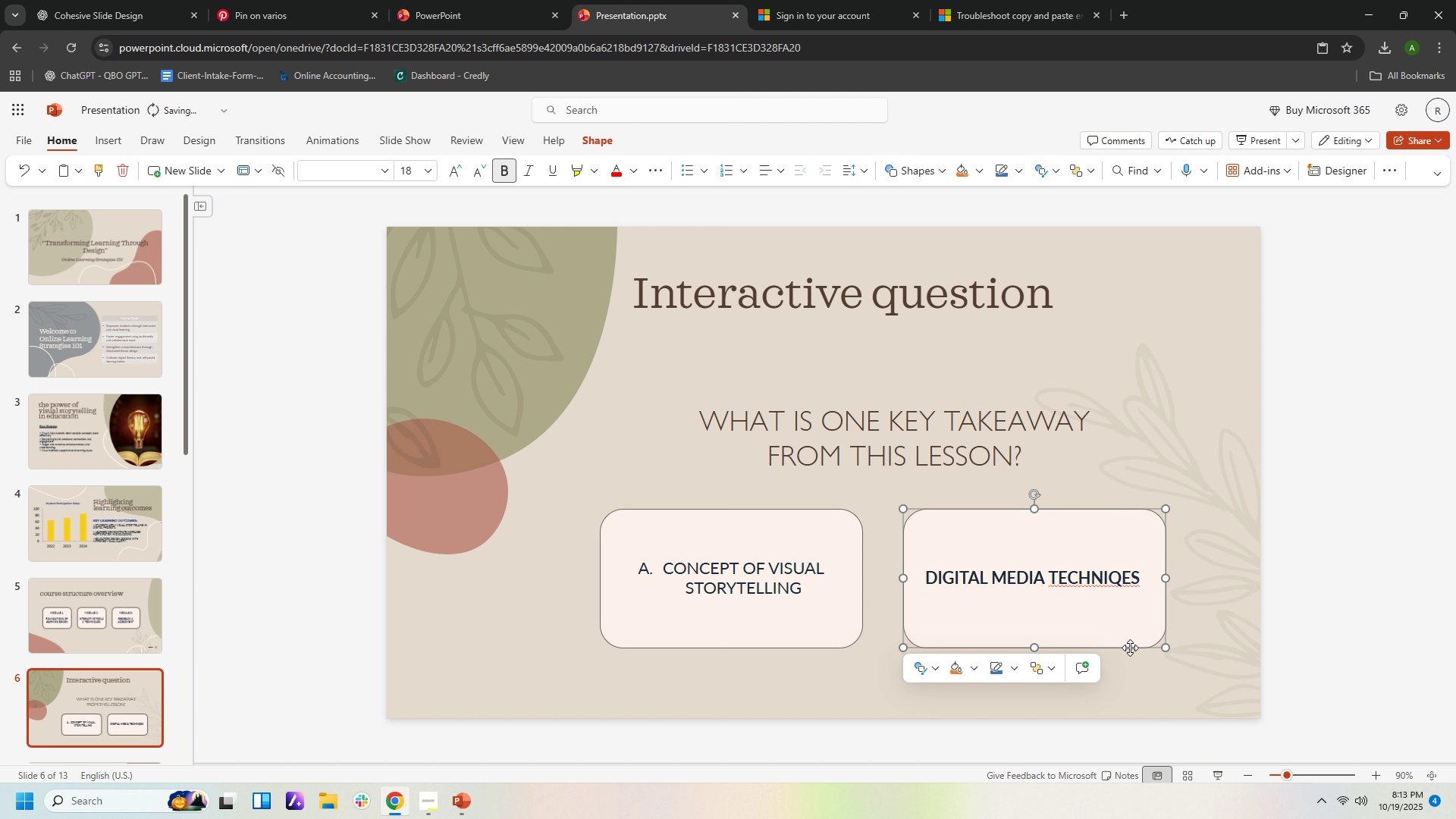 
key(Delete)
 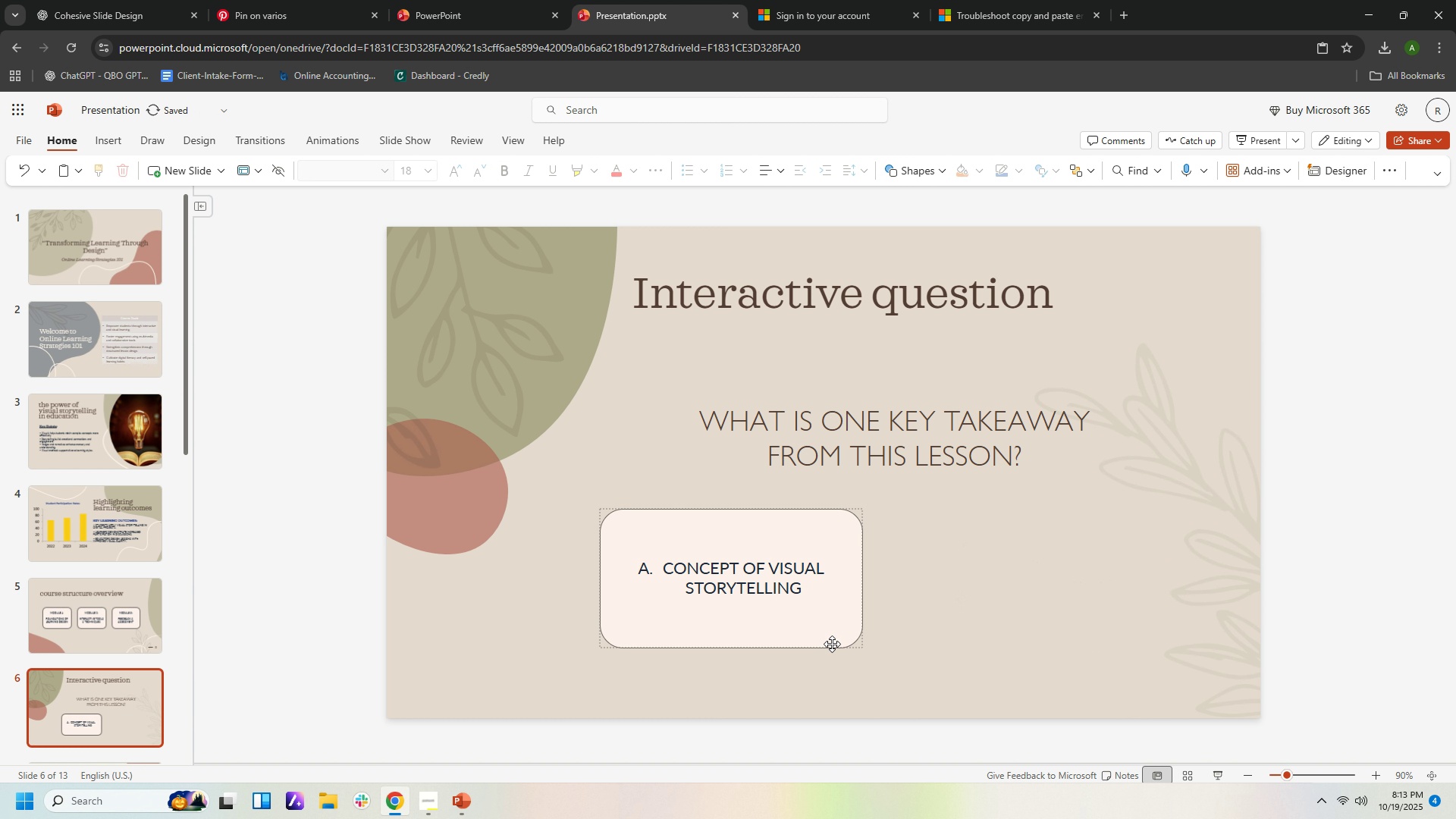 
left_click([832, 644])
 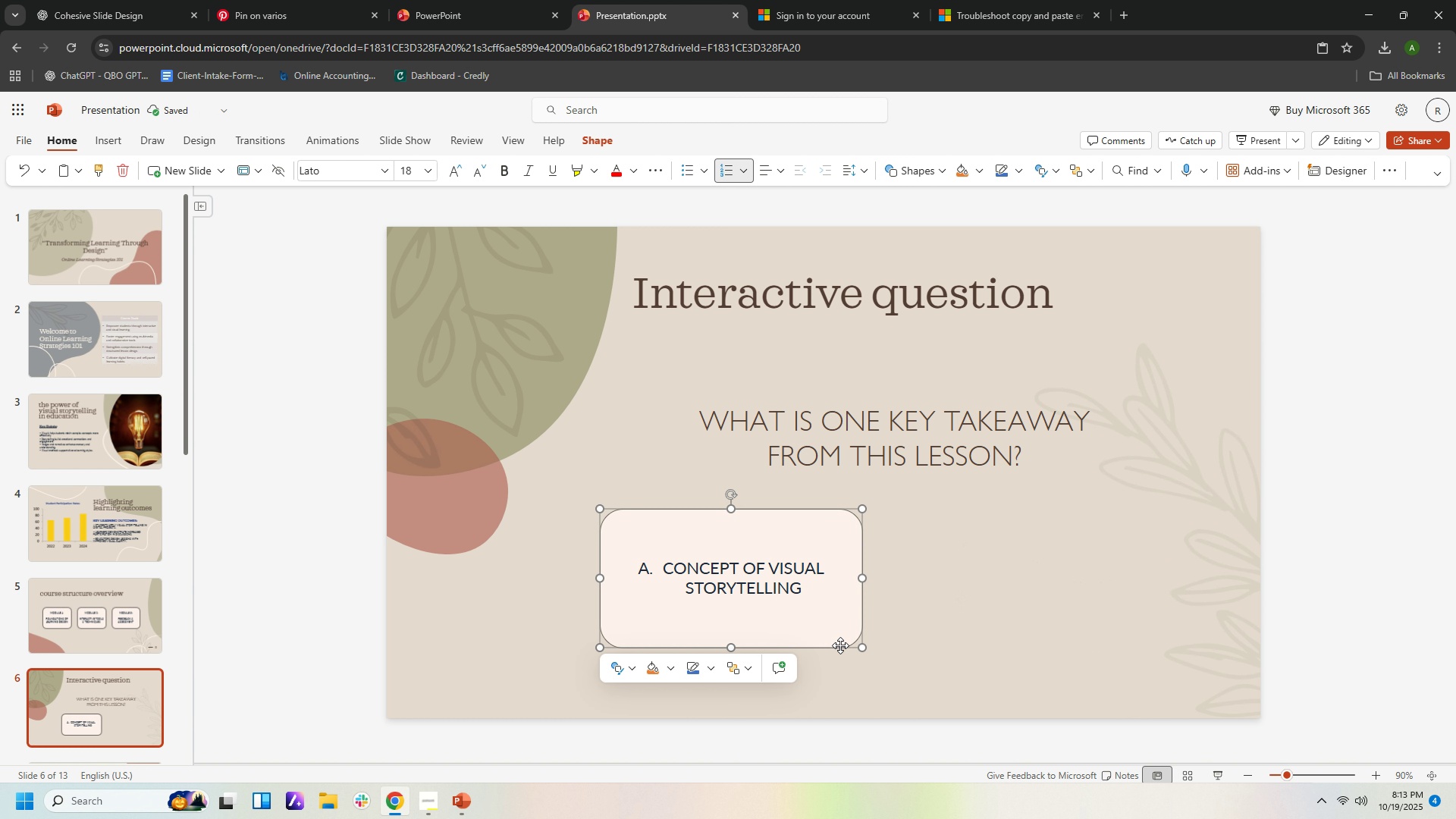 
key(Control+C)
 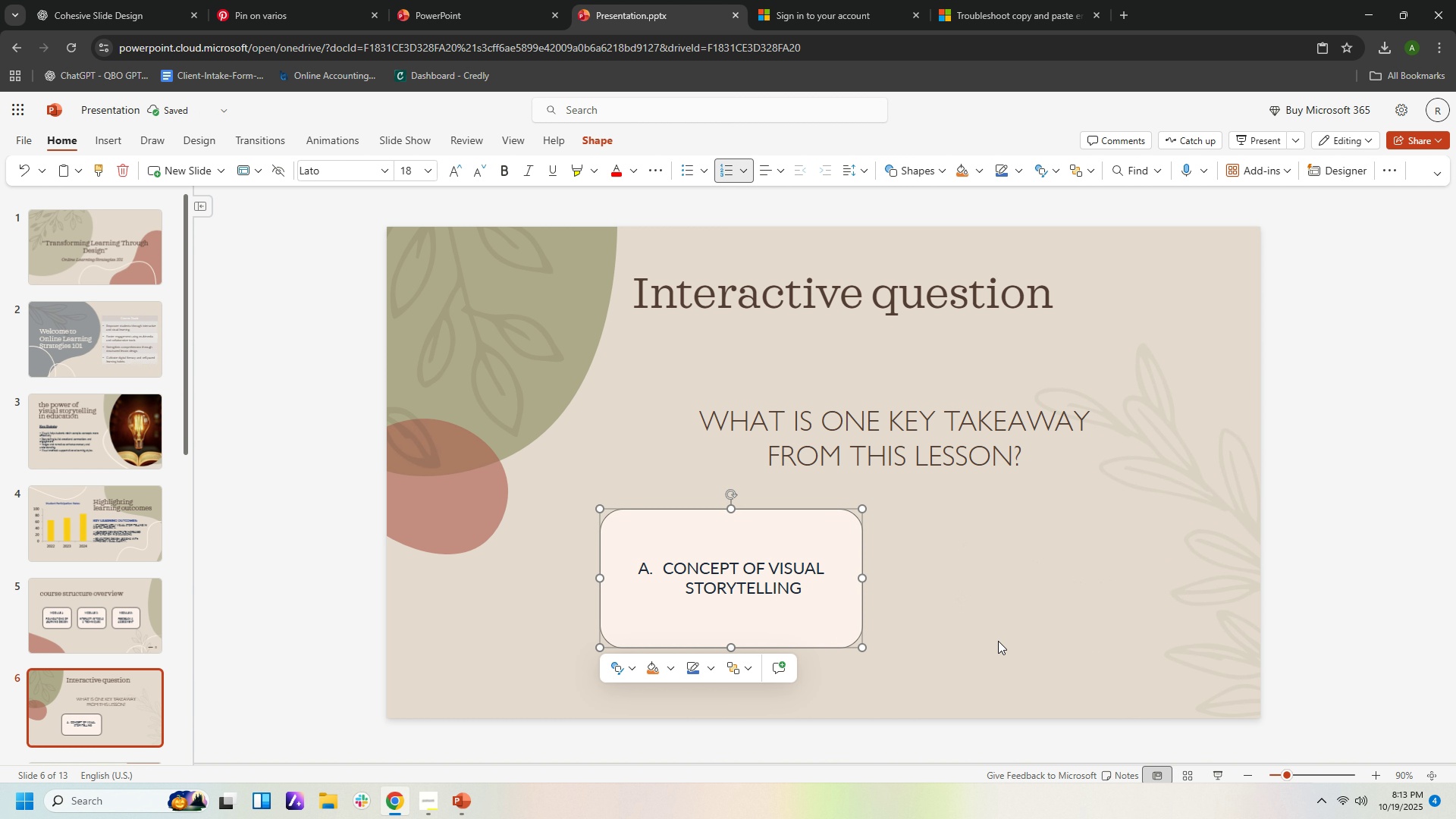 
left_click([998, 641])
 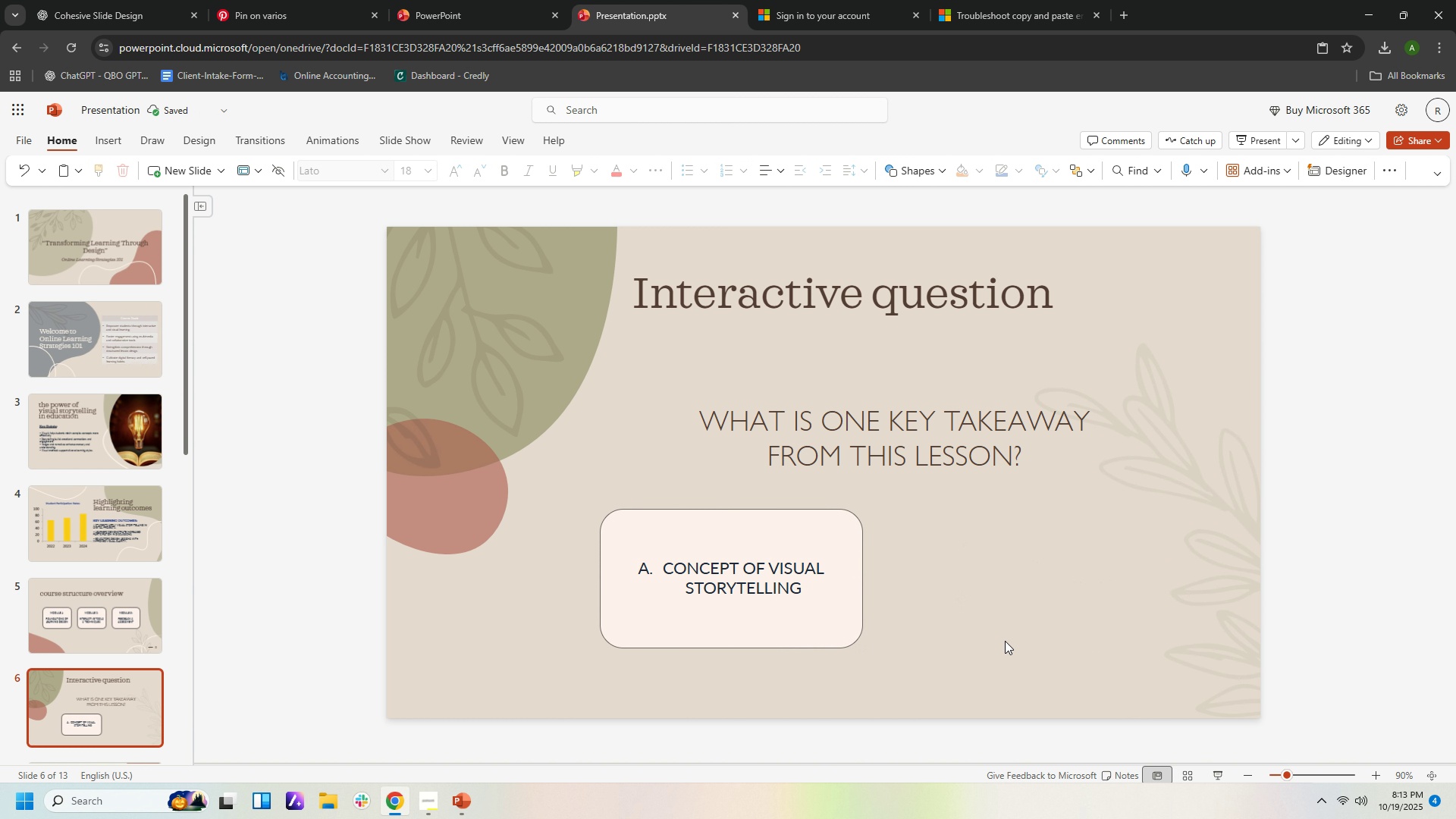 
key(Control+V)
 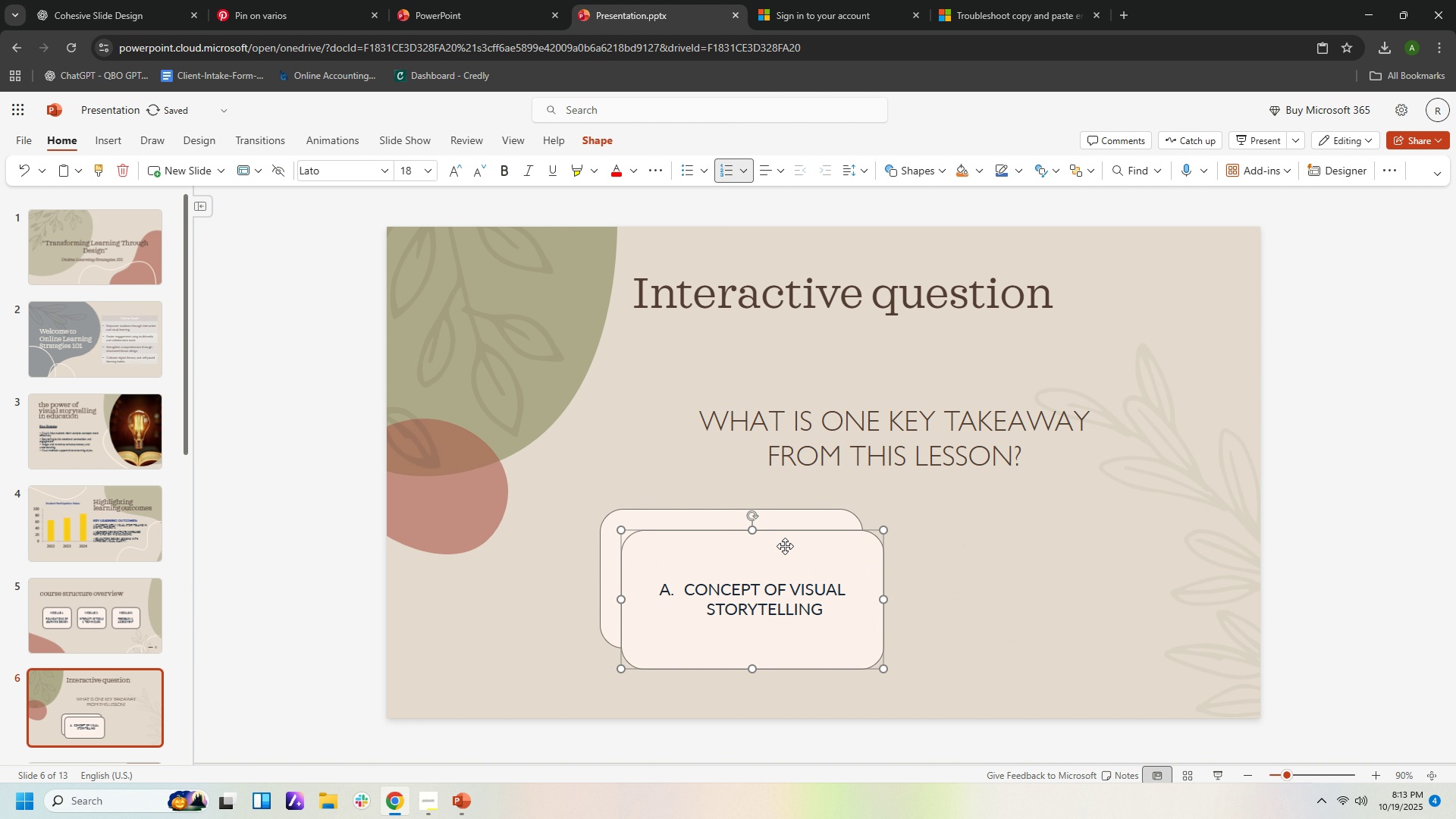 
left_click_drag(start_coordinate=[785, 546], to_coordinate=[1086, 523])
 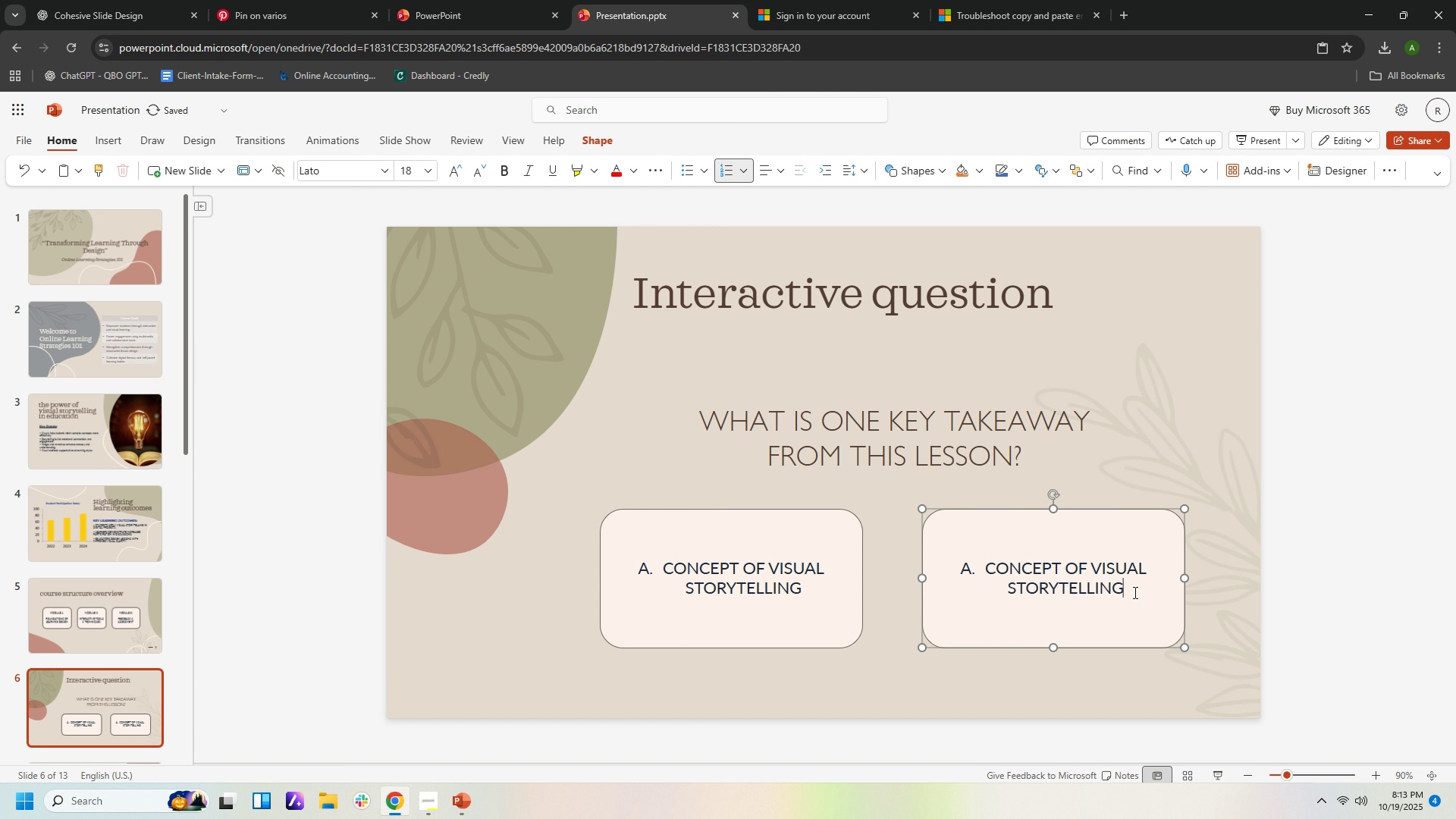 
double_click([1134, 592])
 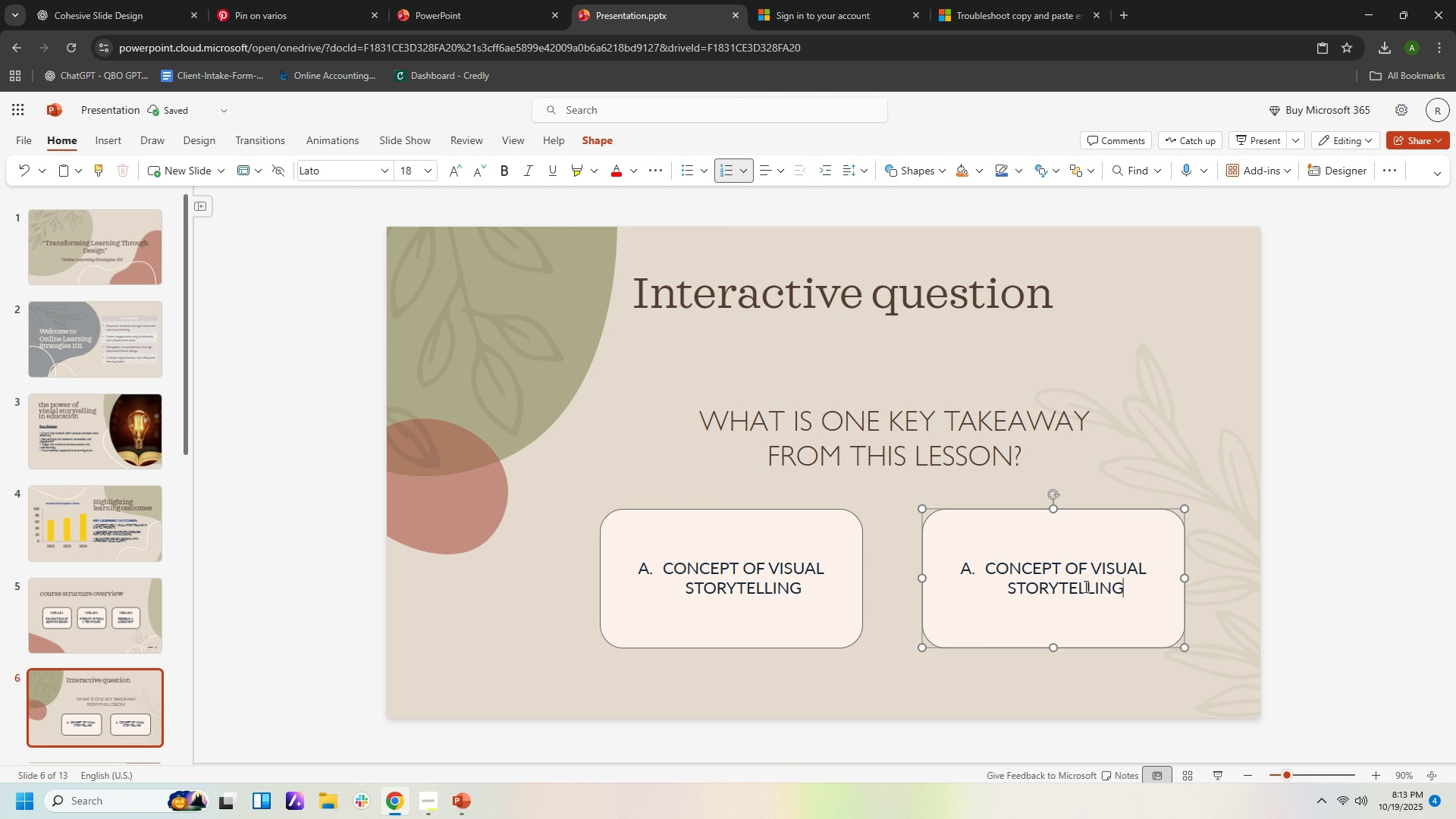 
left_click_drag(start_coordinate=[1134, 592], to_coordinate=[950, 567])
 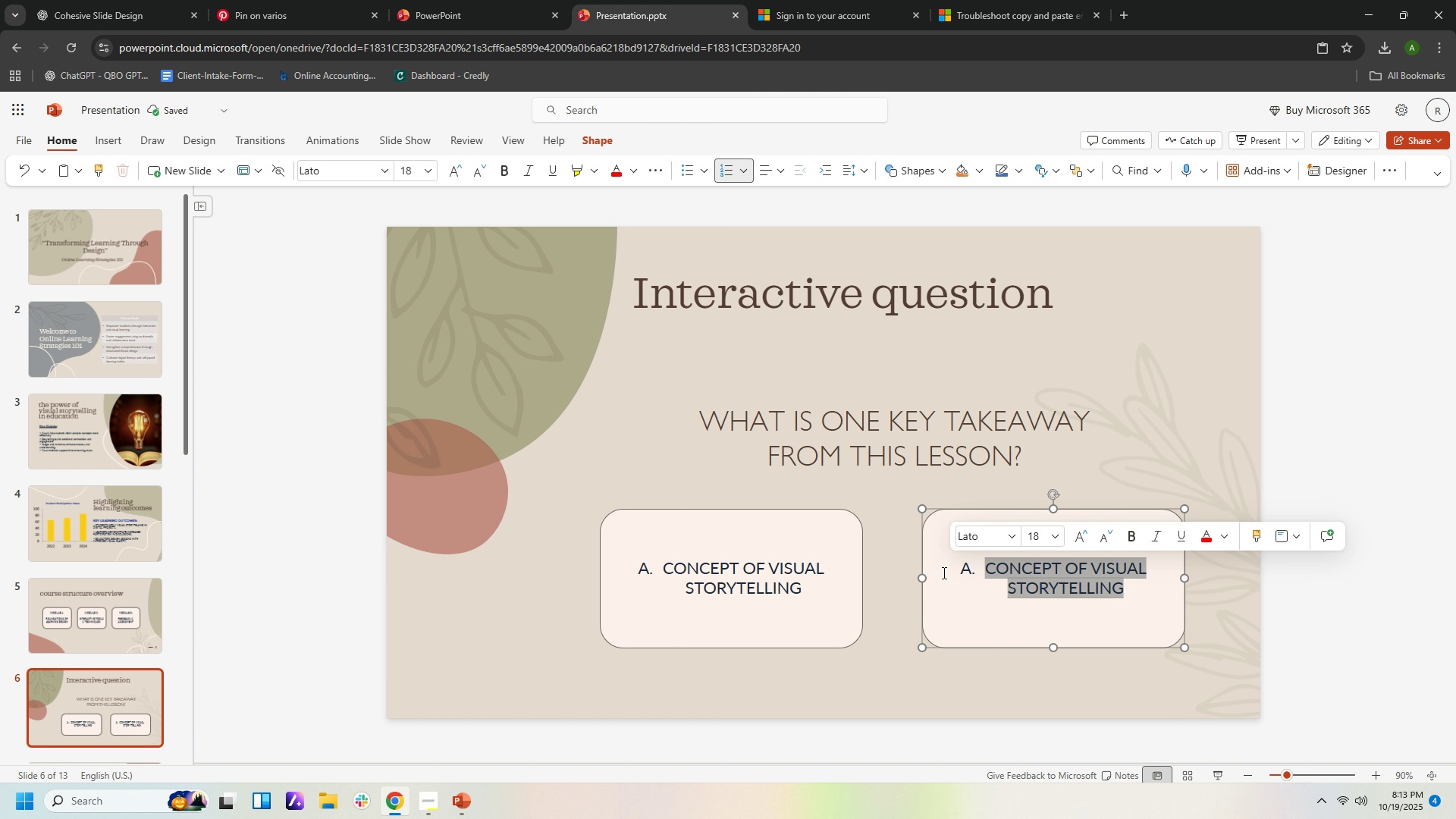 
key(Backspace)
type(Di)
key(Backspace)
key(Backspace)
key(Backspace)
type(B/)
key(Backspace)
type(.   Digital mesia)
key(Backspace)
key(Backspace)
key(Backspace)
type(dia tea)
key(Backspace)
type(v)
key(Backspace)
type(v)
key(Backspace)
type(chnis)
key(Backspace)
type(w)
key(Backspace)
type(ques)
 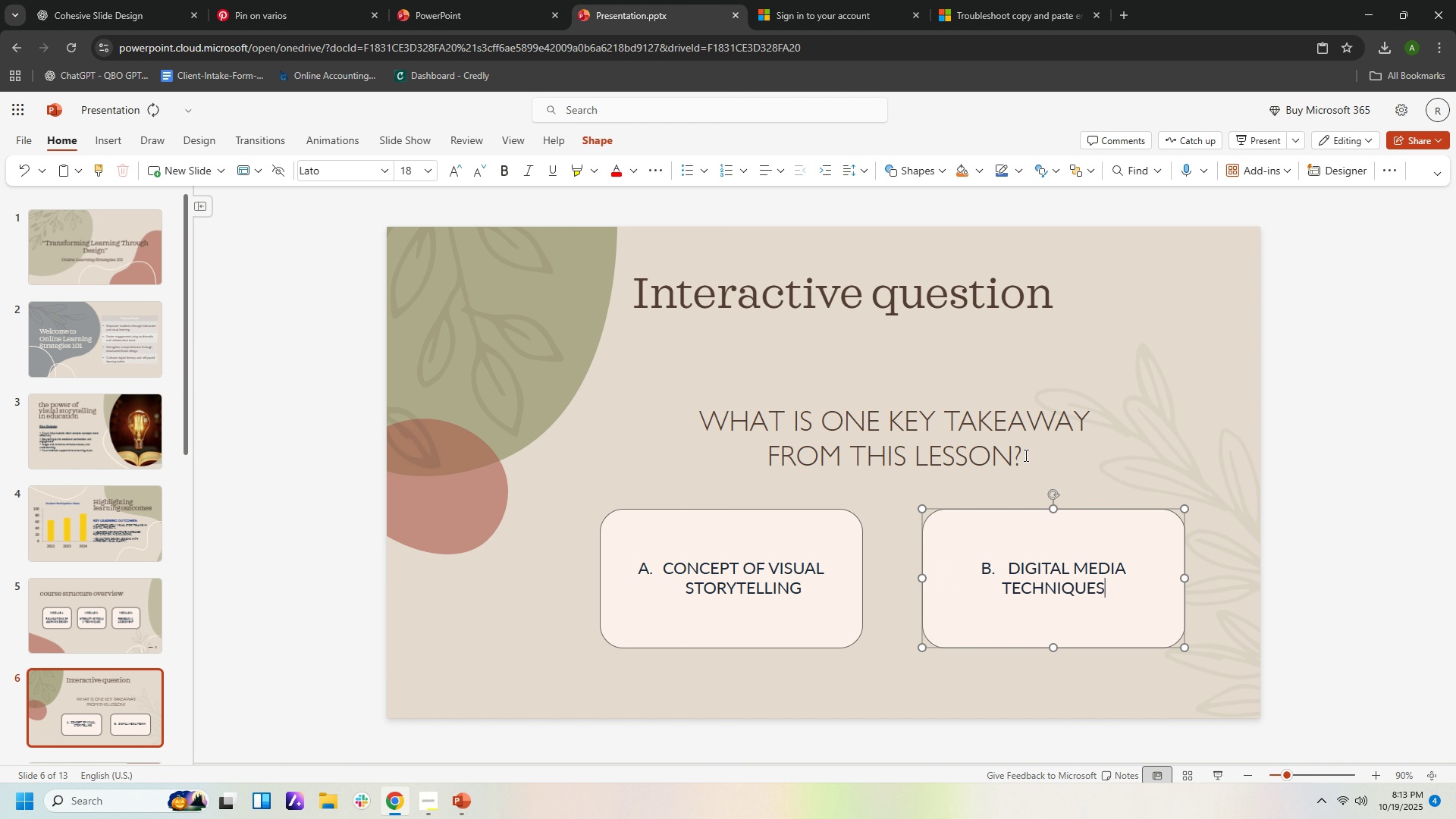 
left_click([114, 17])
 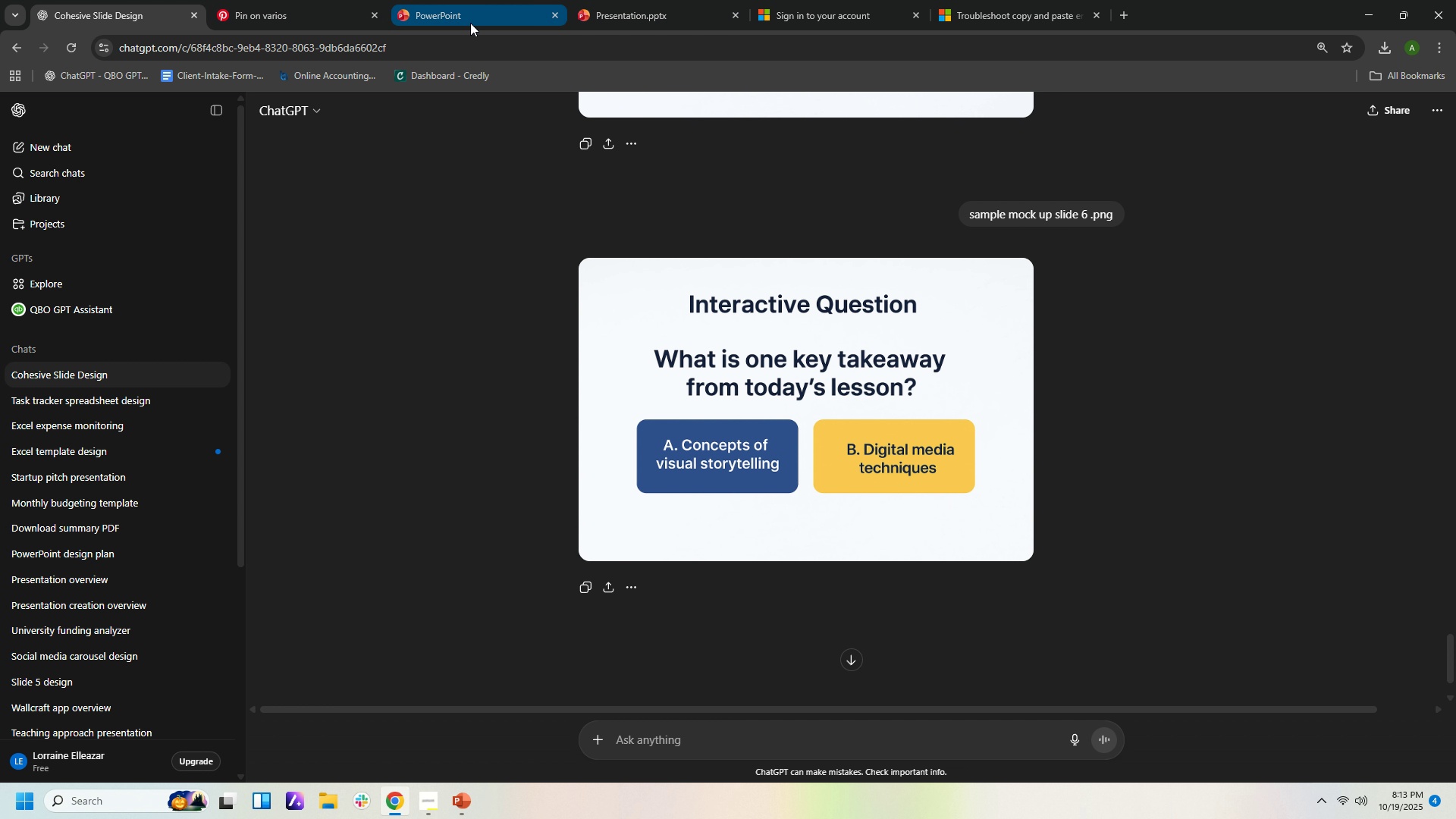 
left_click([686, 22])
 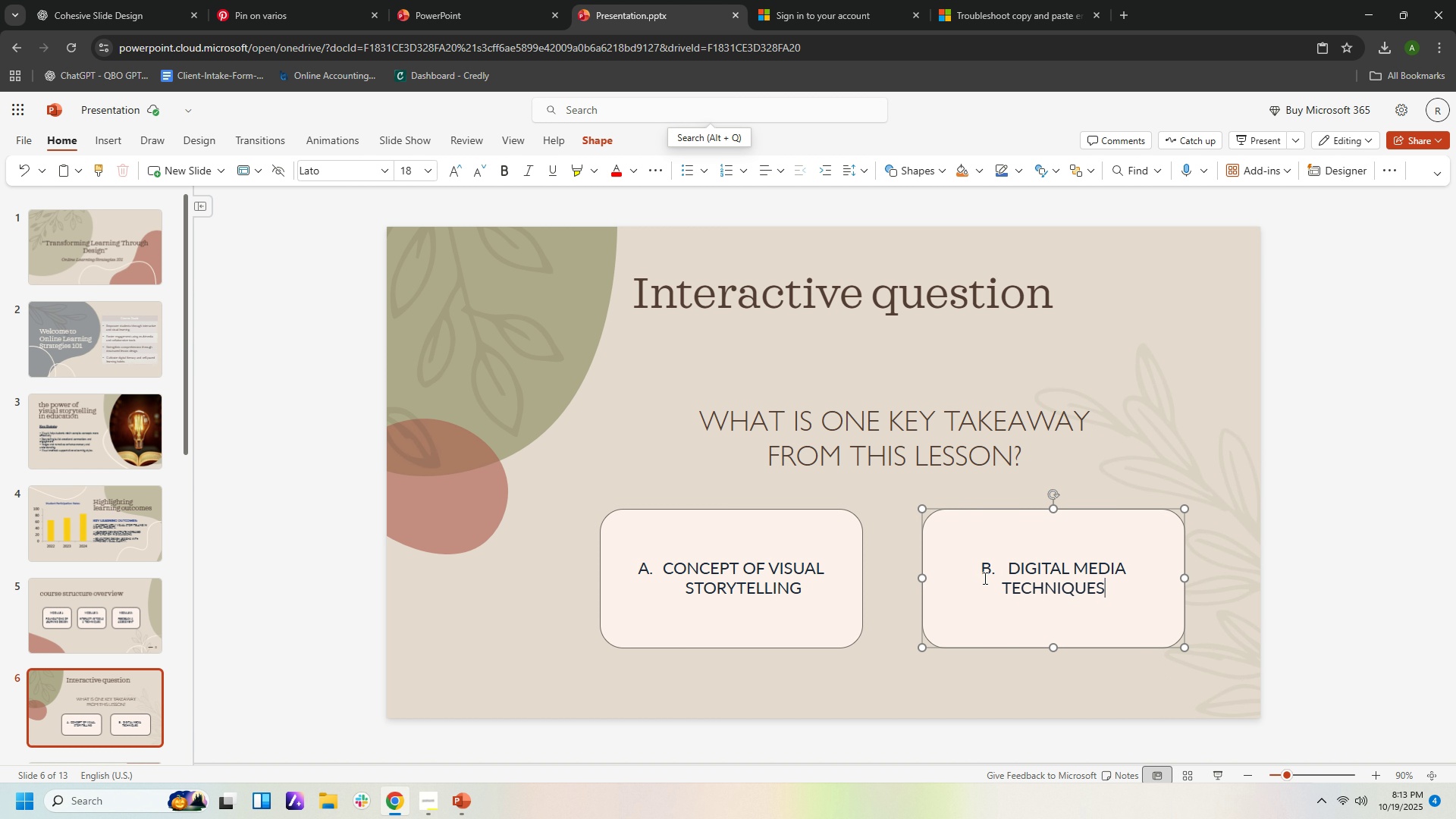 
wait(5.92)
 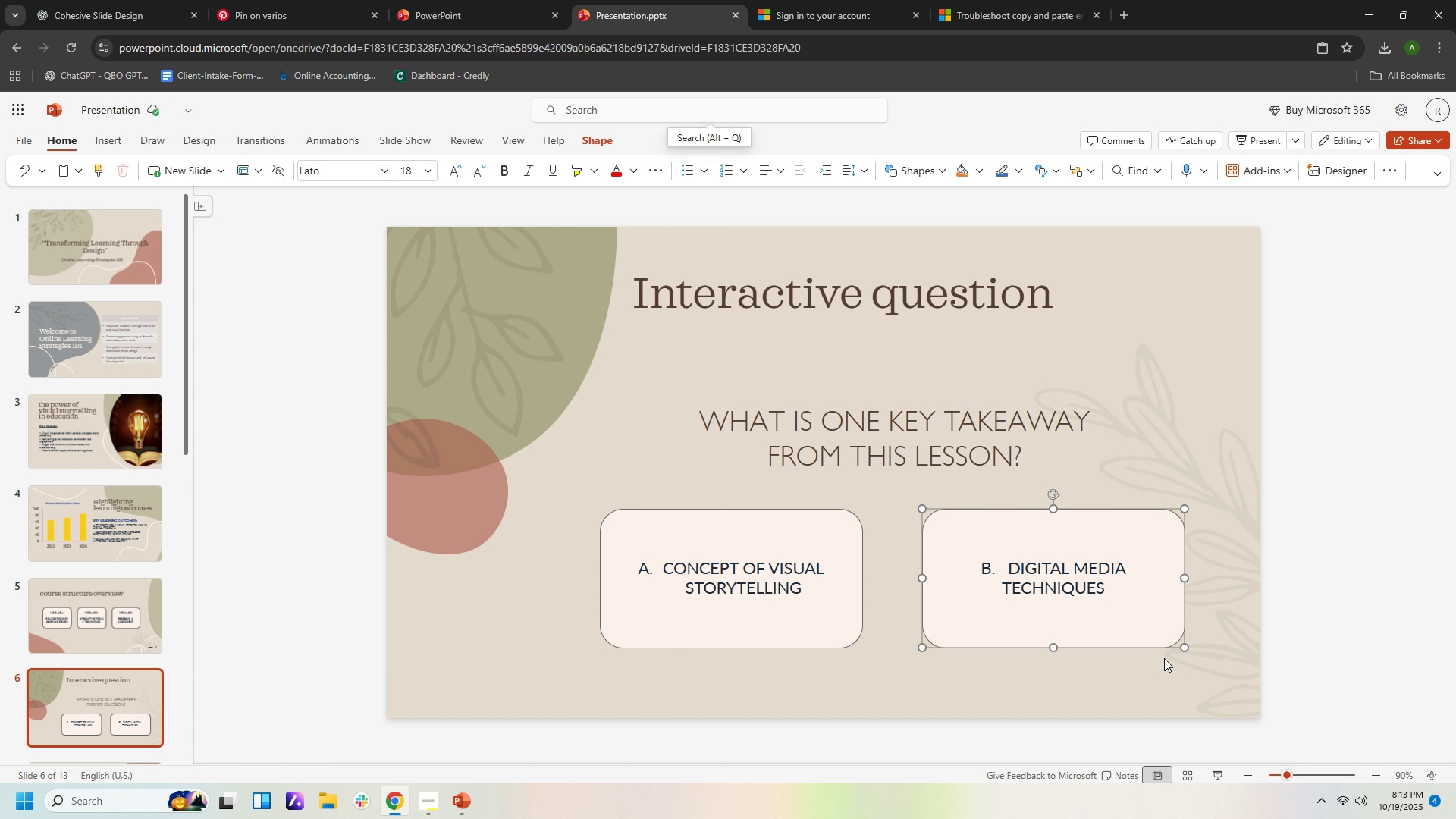 
left_click_drag(start_coordinate=[979, 568], to_coordinate=[1021, 568])
 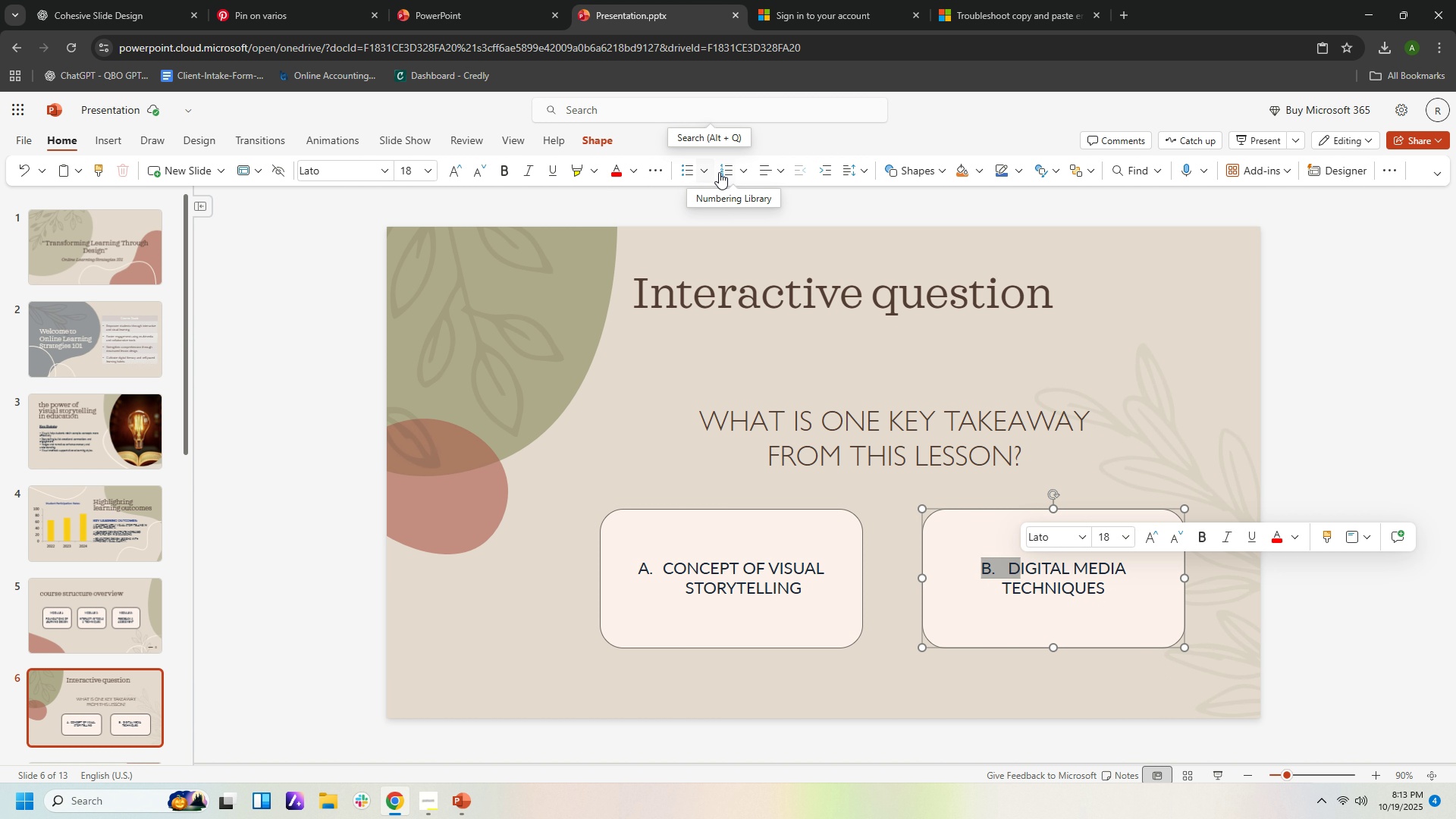 
left_click([711, 172])
 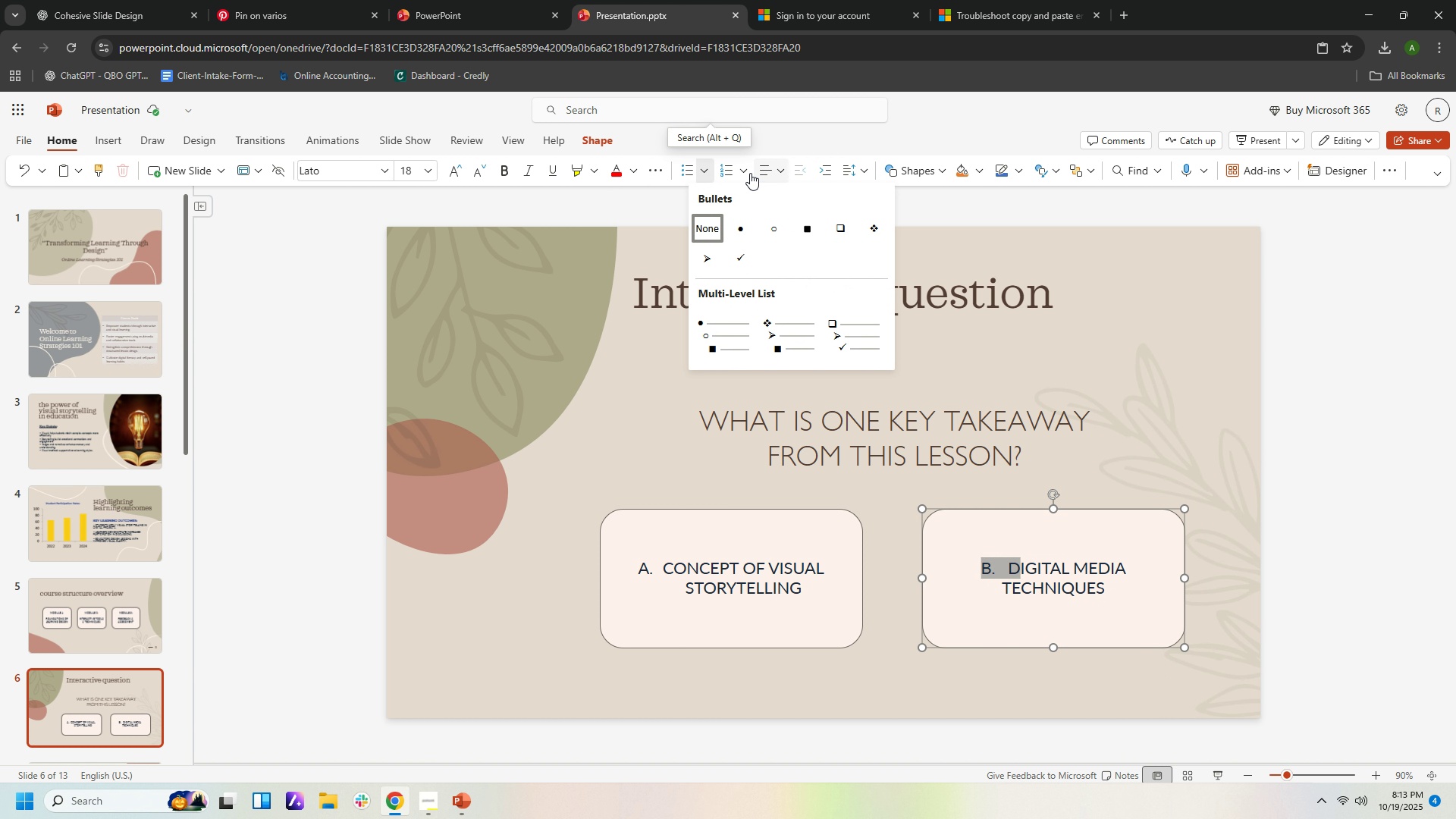 
left_click([745, 173])
 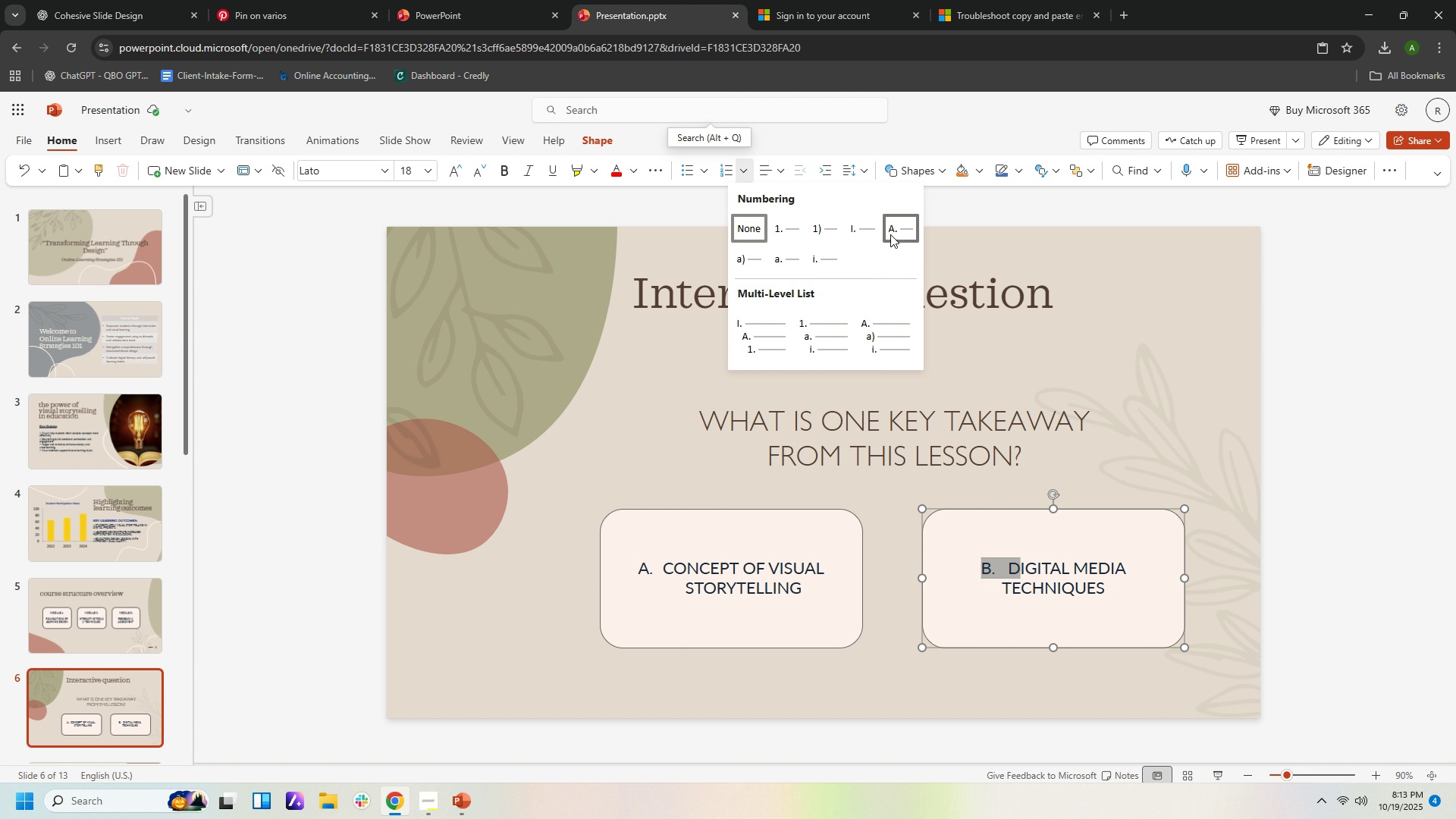 
left_click([890, 234])
 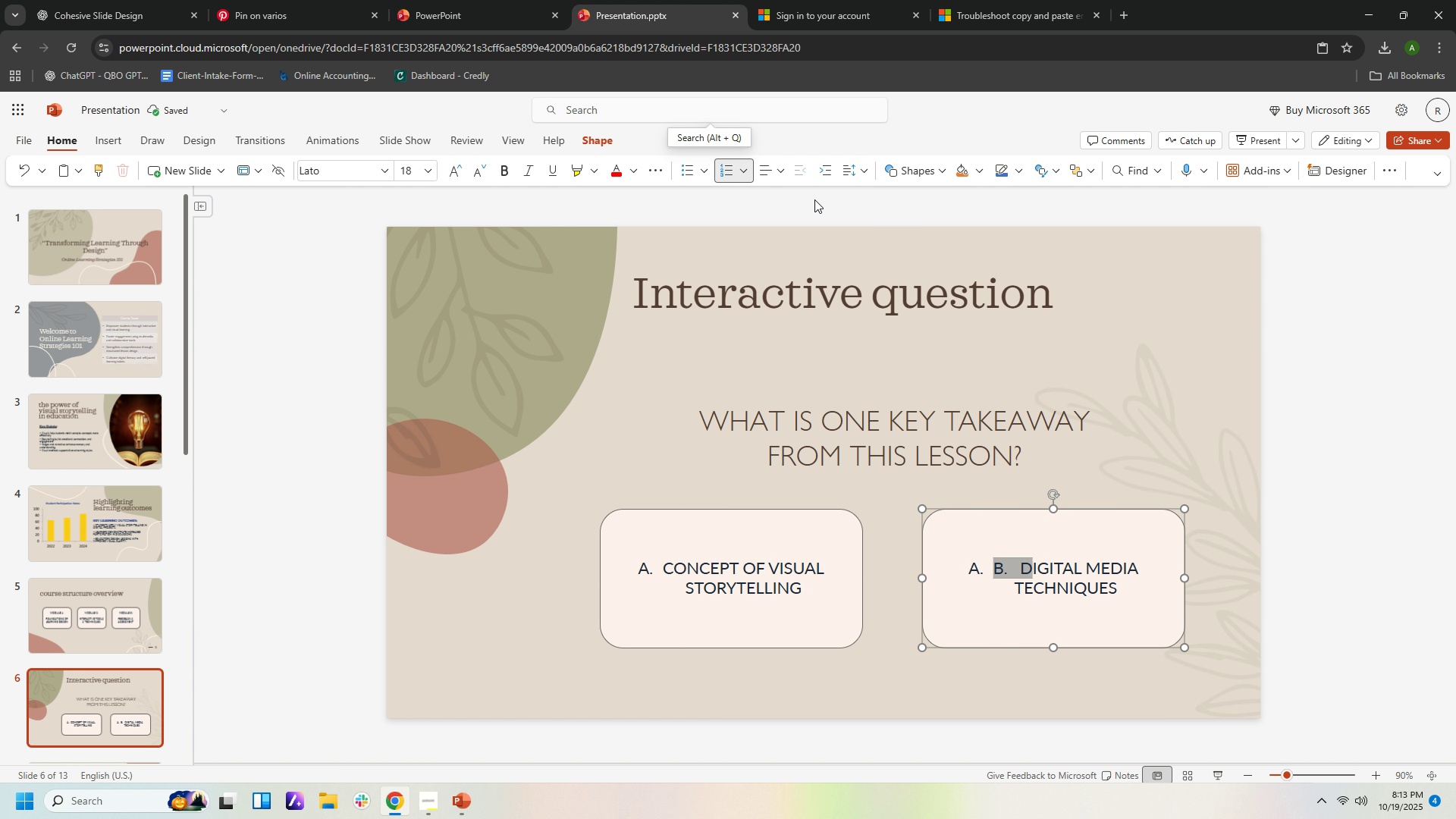 
left_click([780, 171])
 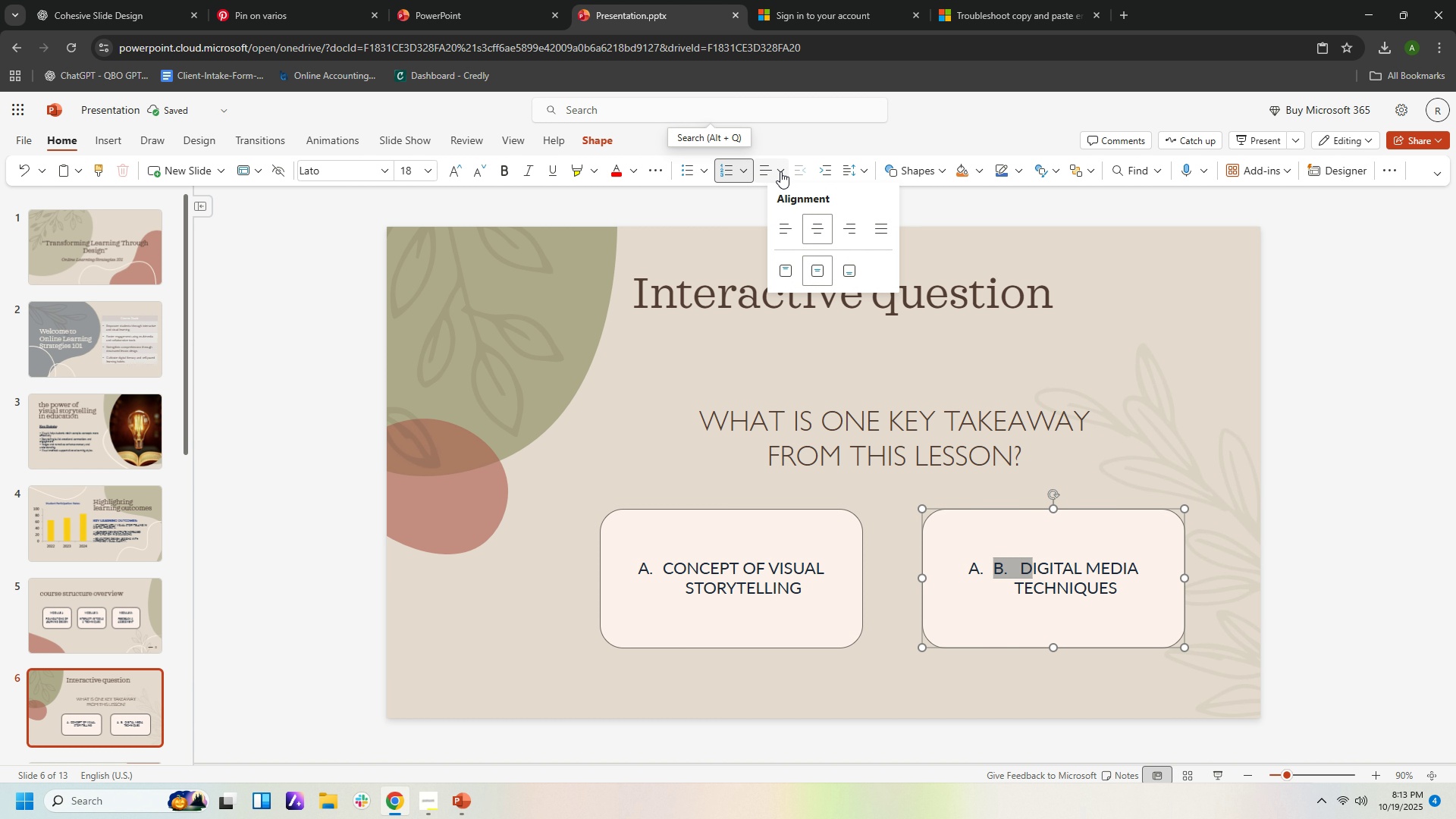 
left_click([780, 171])
 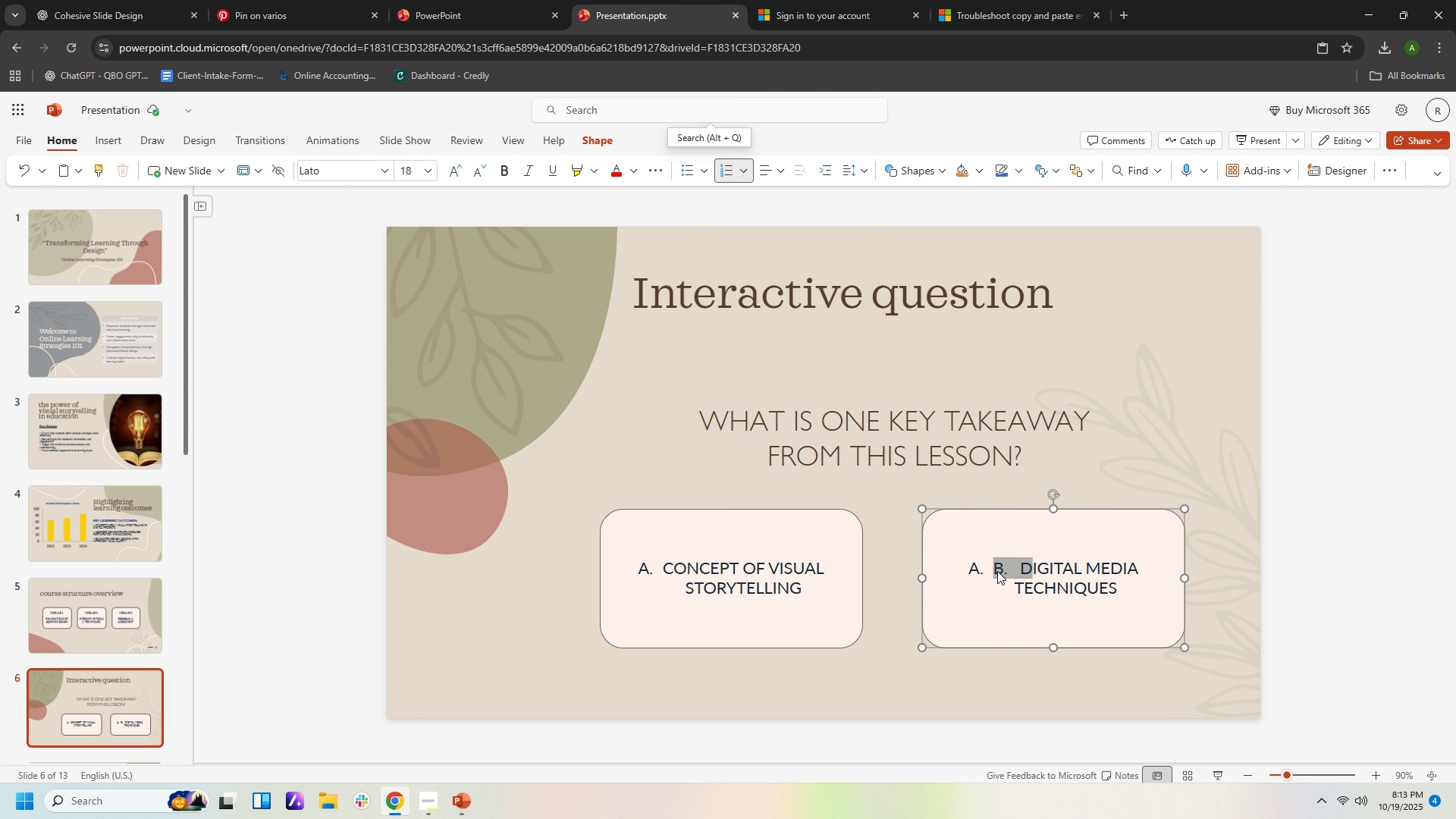 
left_click([992, 570])
 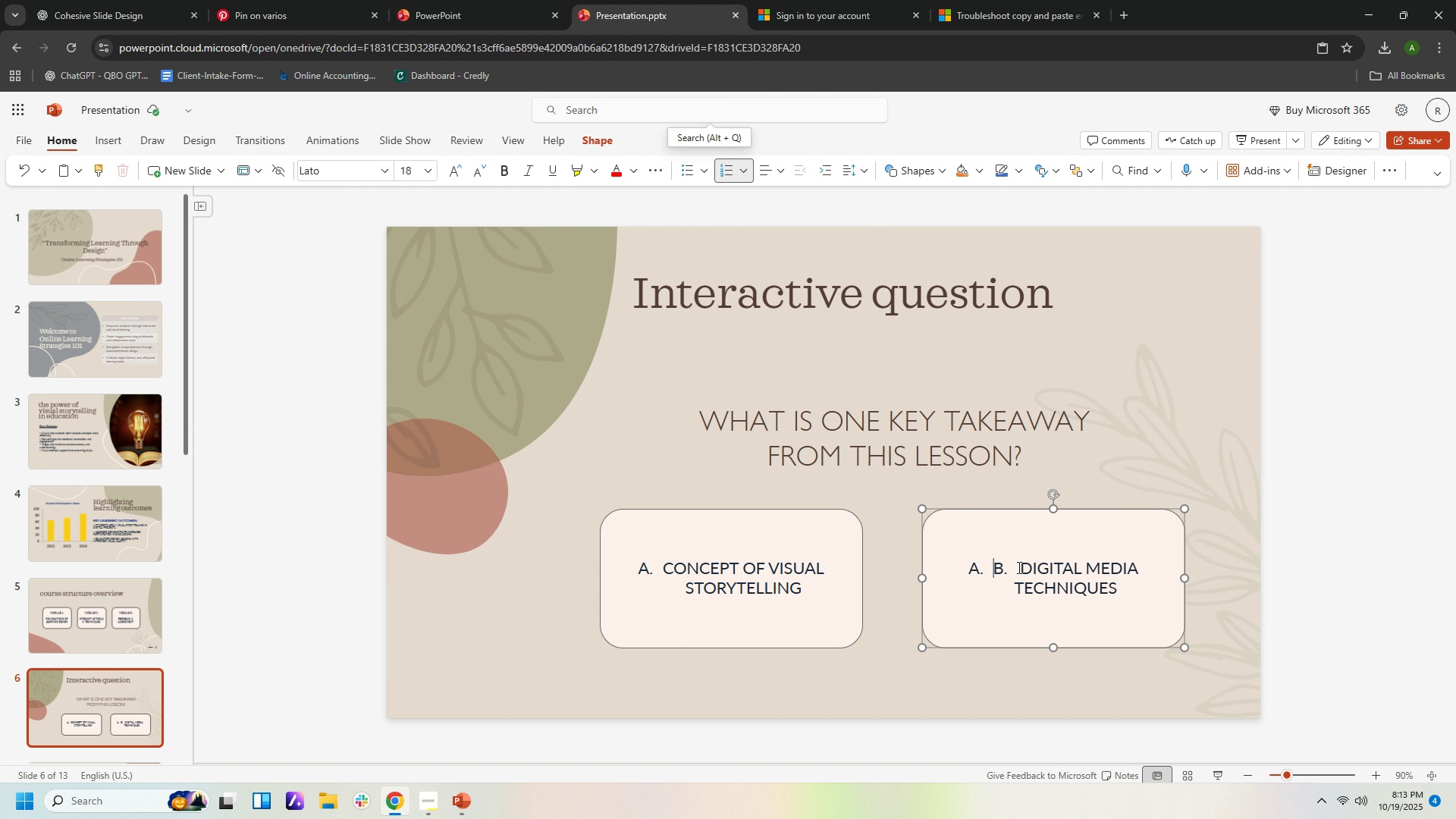 
left_click([1020, 567])
 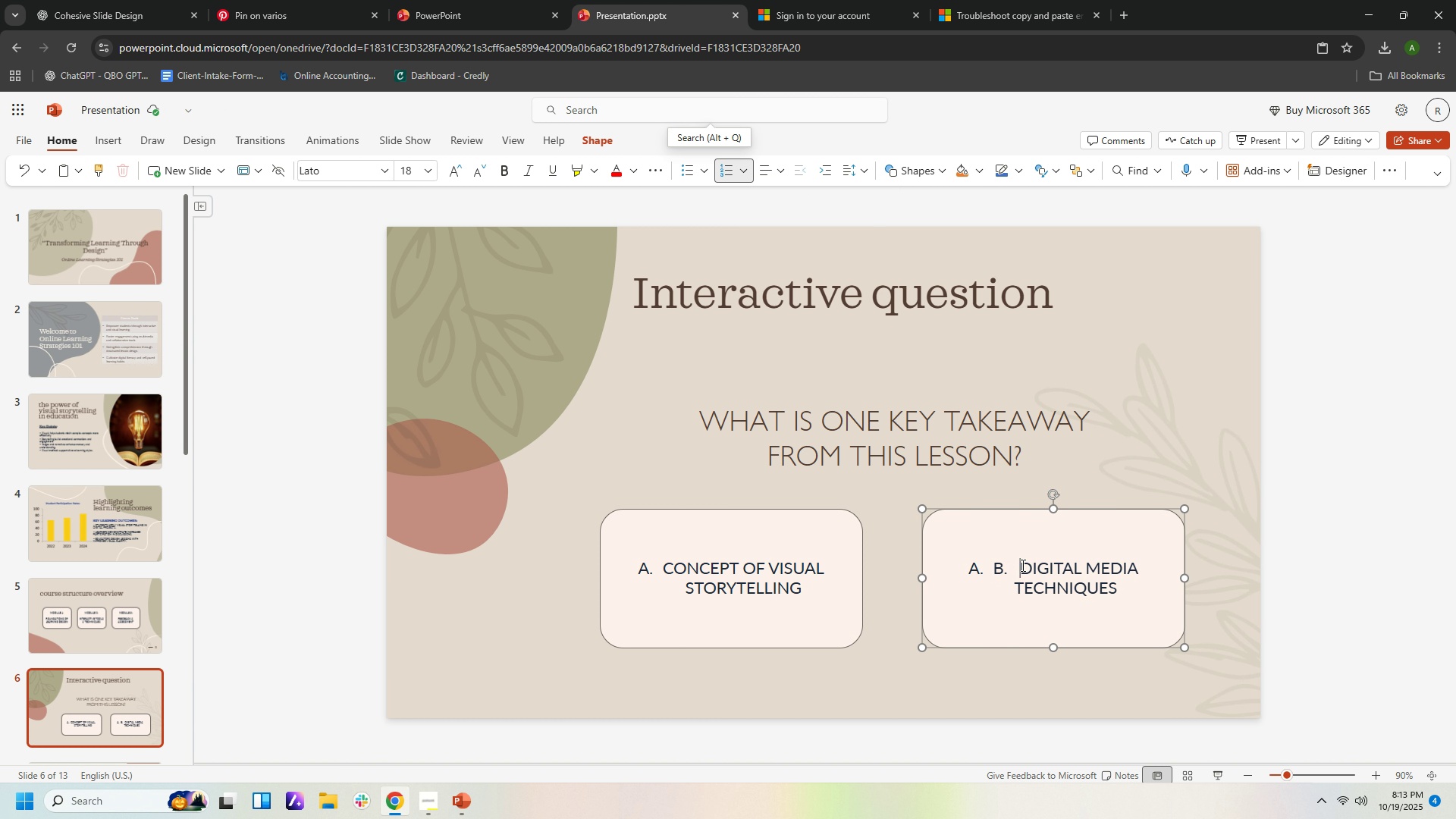 
key(Backspace)
 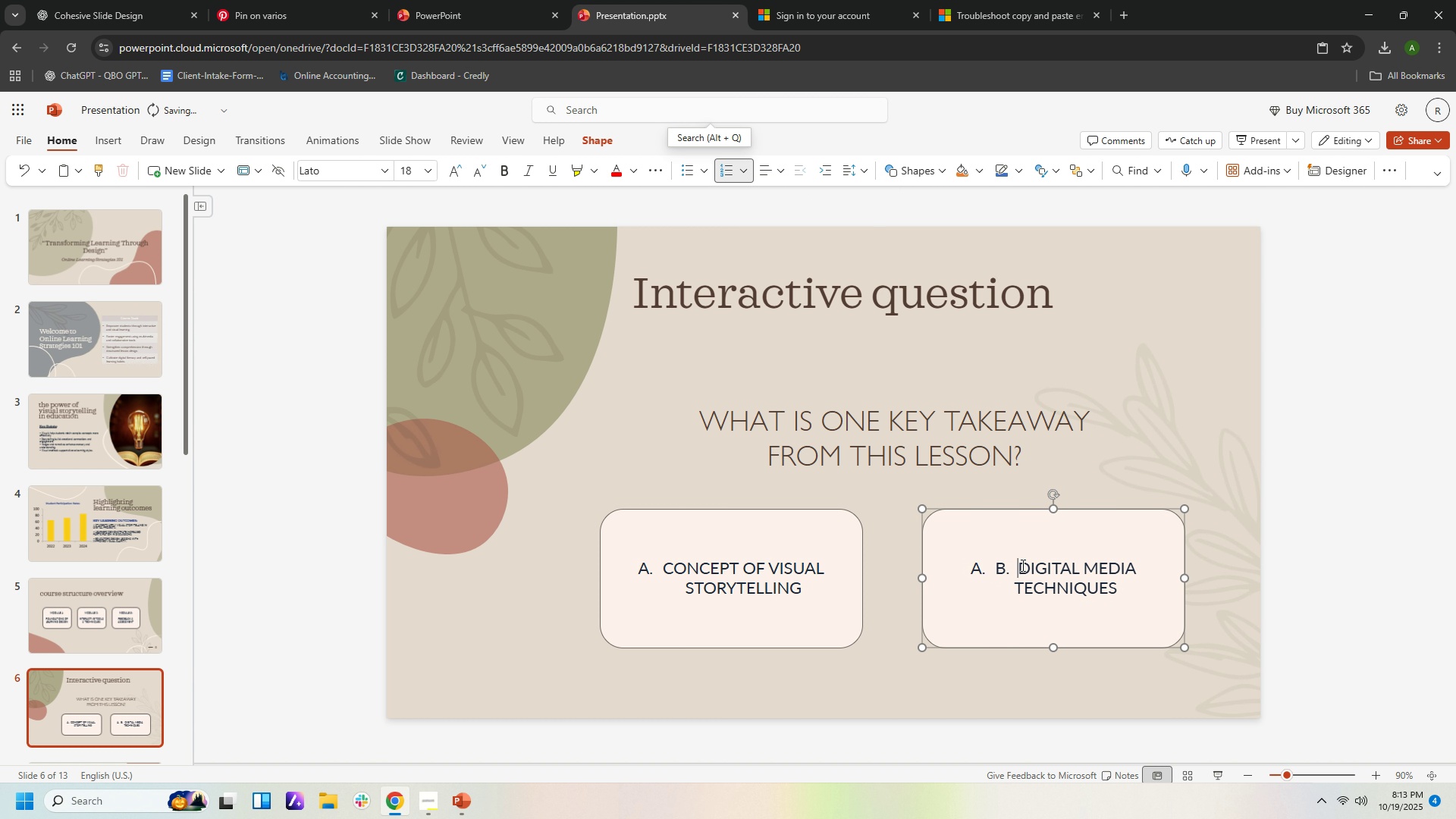 
key(Backspace)
 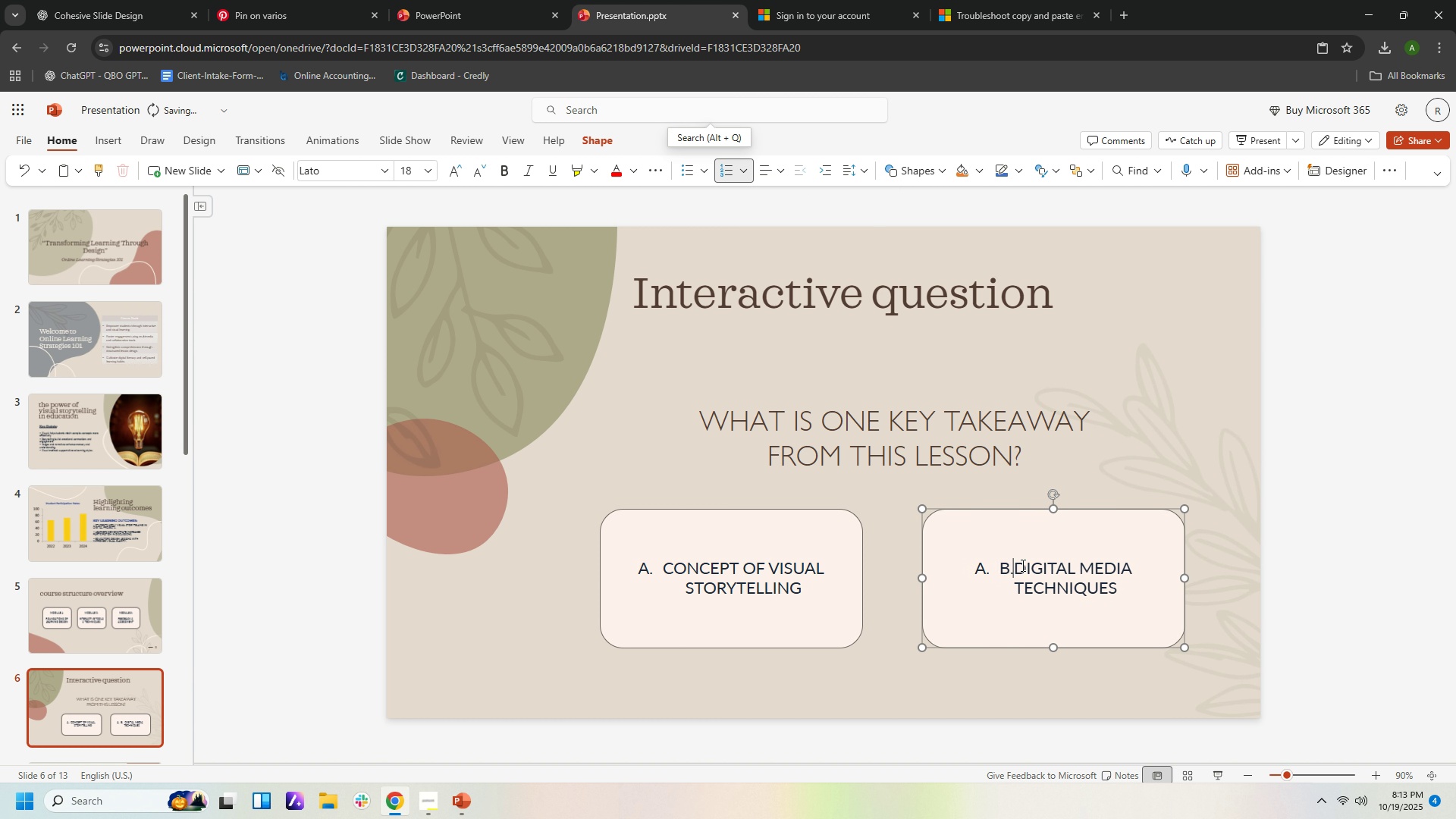 
key(Backspace)
 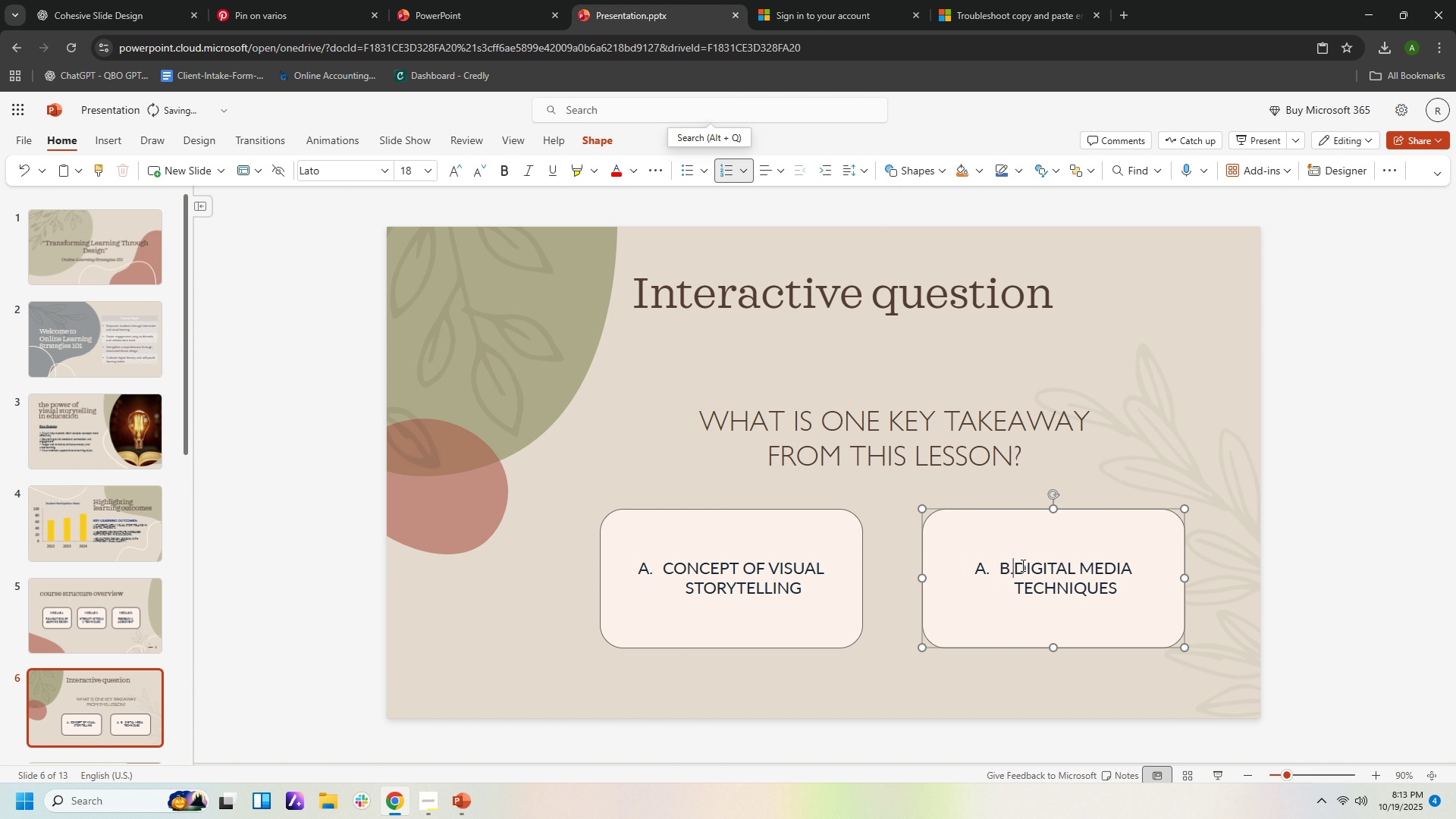 
key(Backspace)
 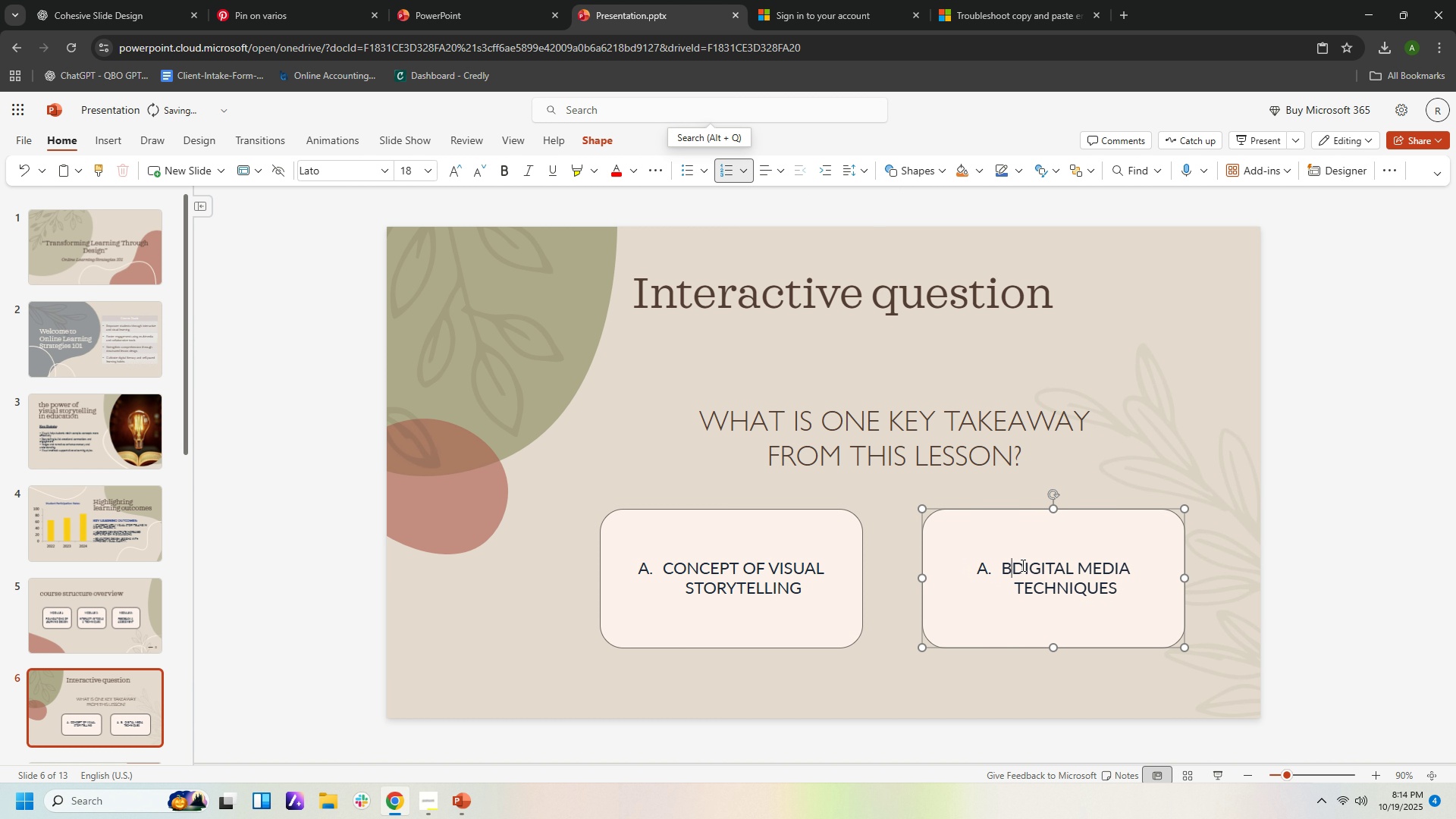 
key(Backspace)
 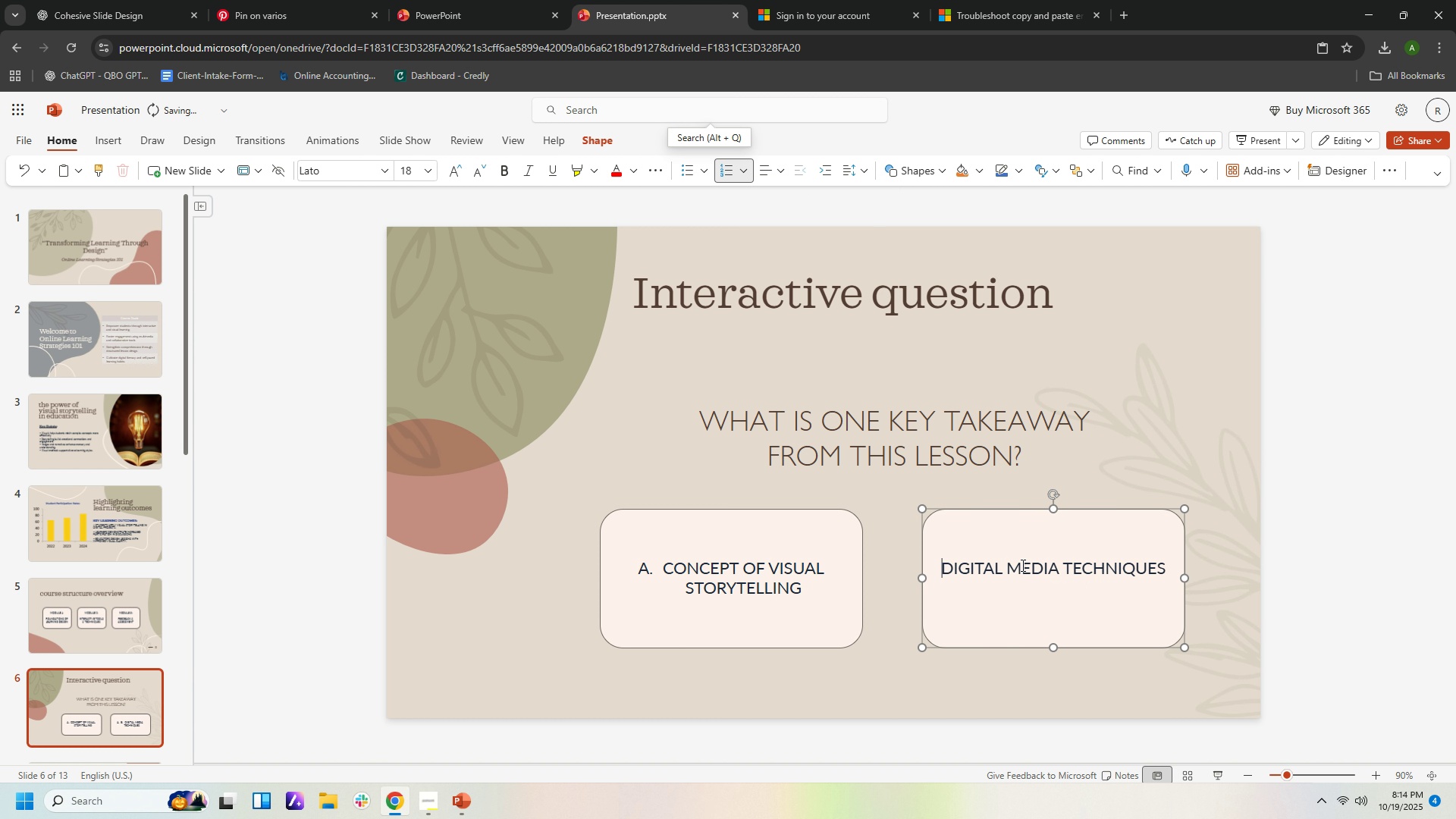 
key(Backspace)
 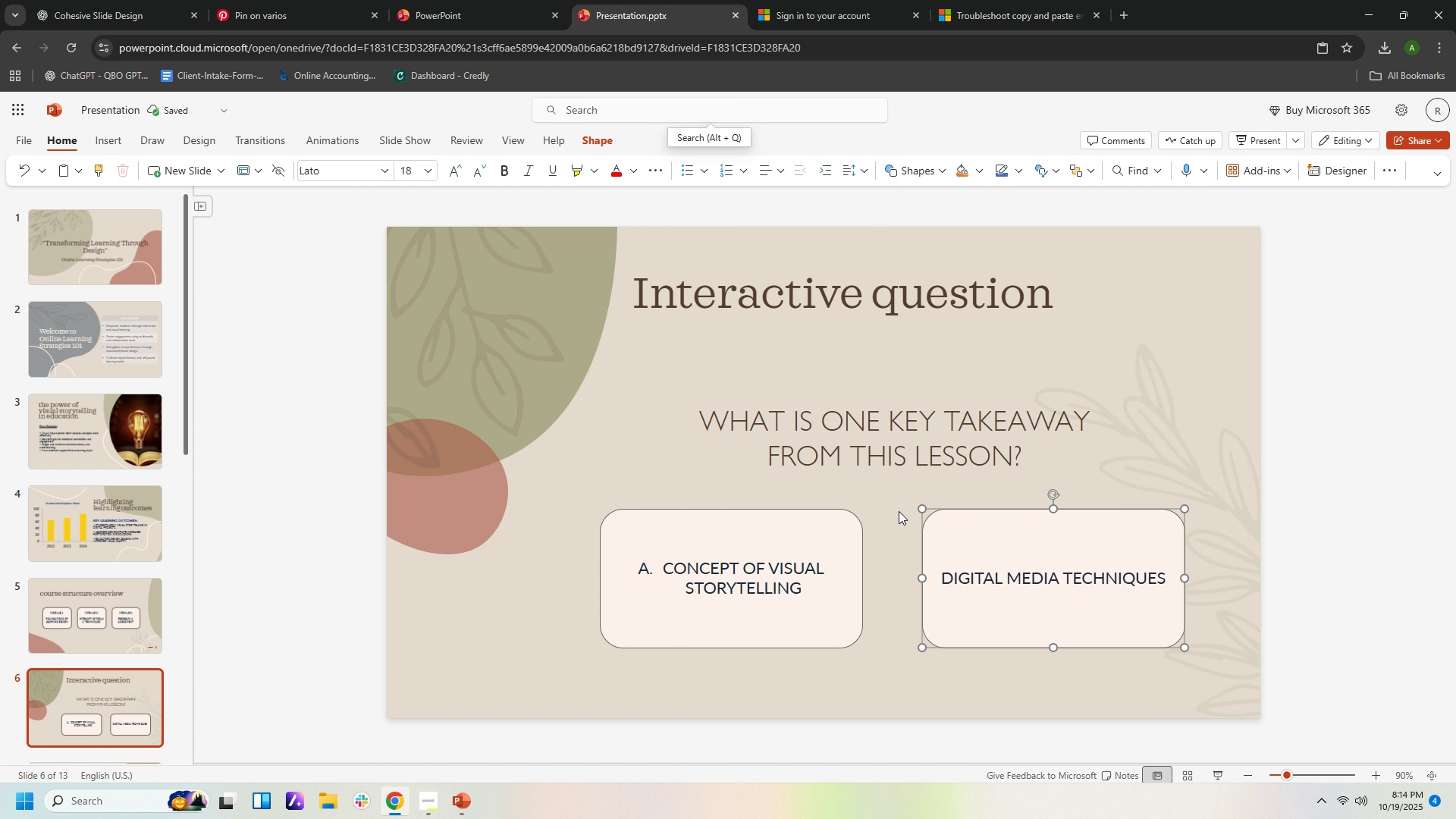 
key(Control+ControlLeft)
 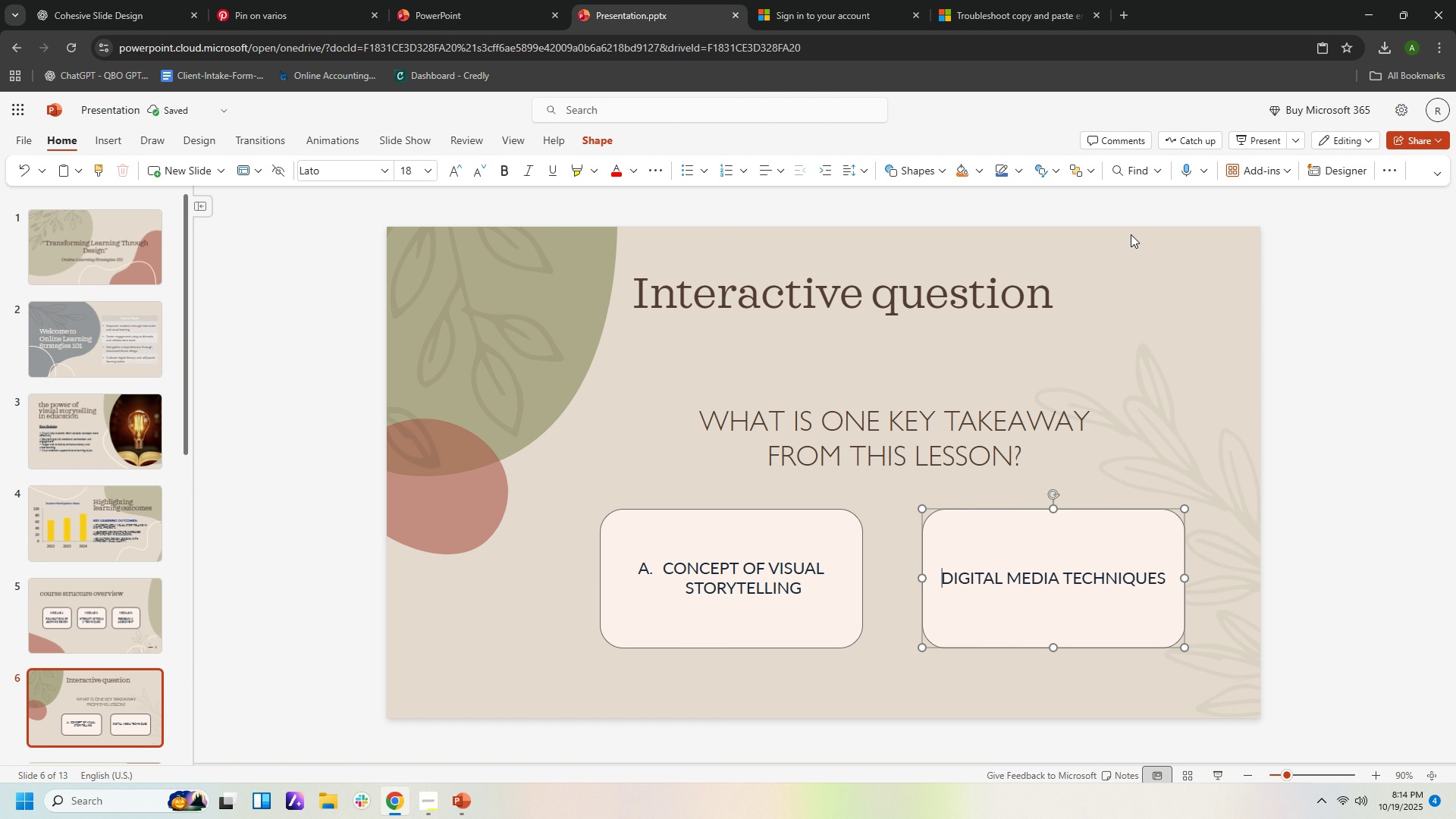 
key(Control+Z)
 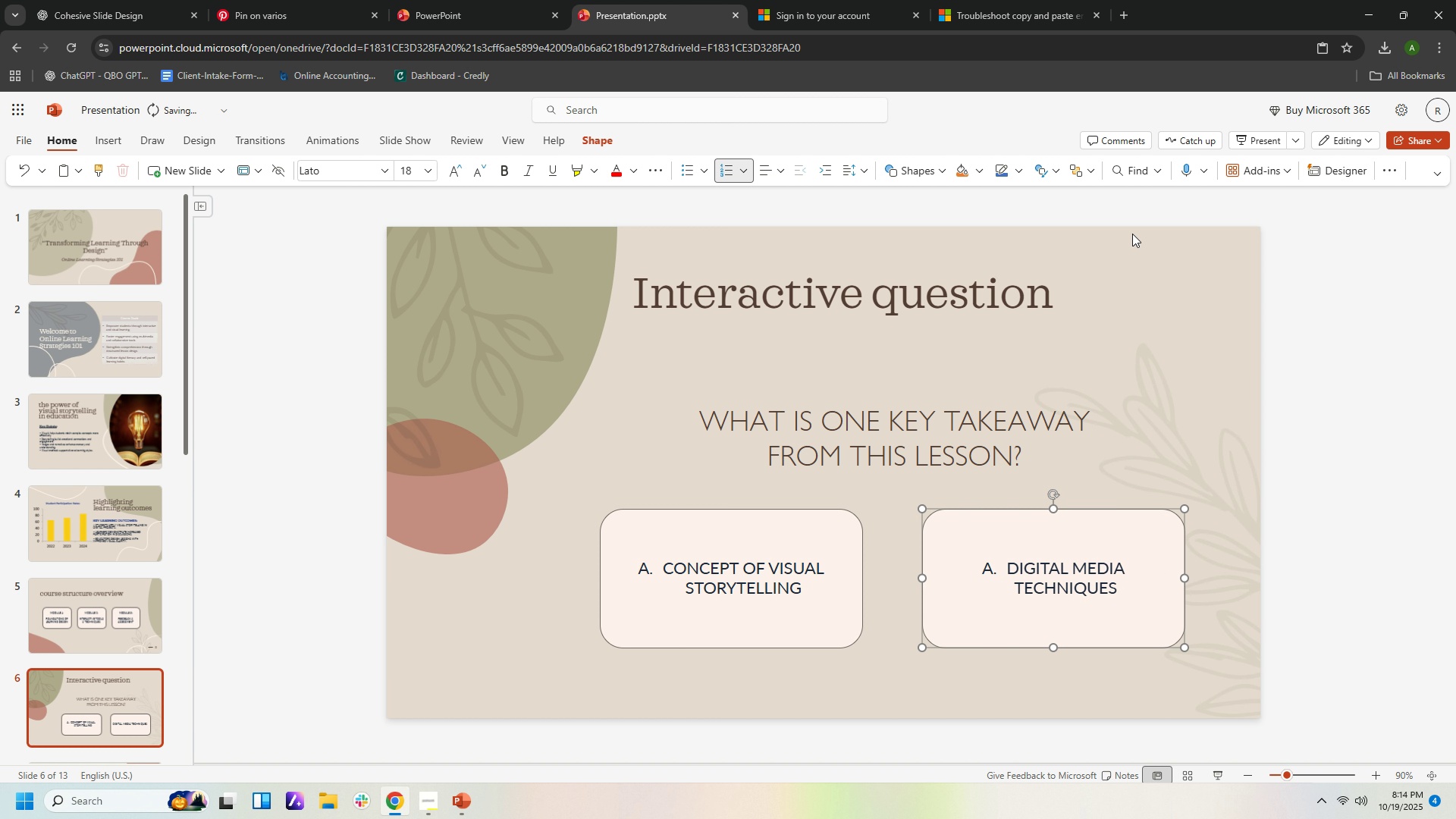 
key(Enter)
 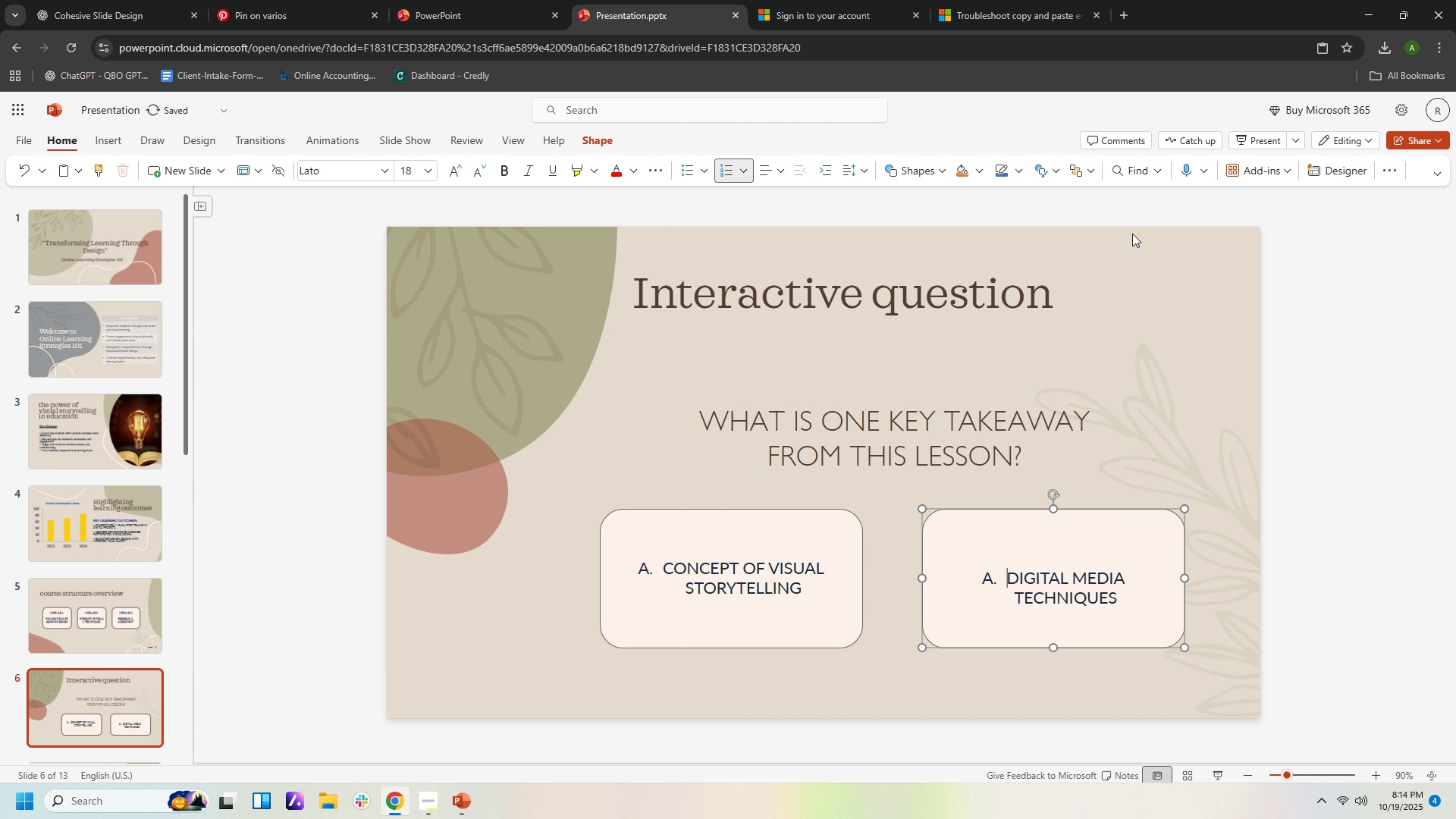 
key(Enter)
 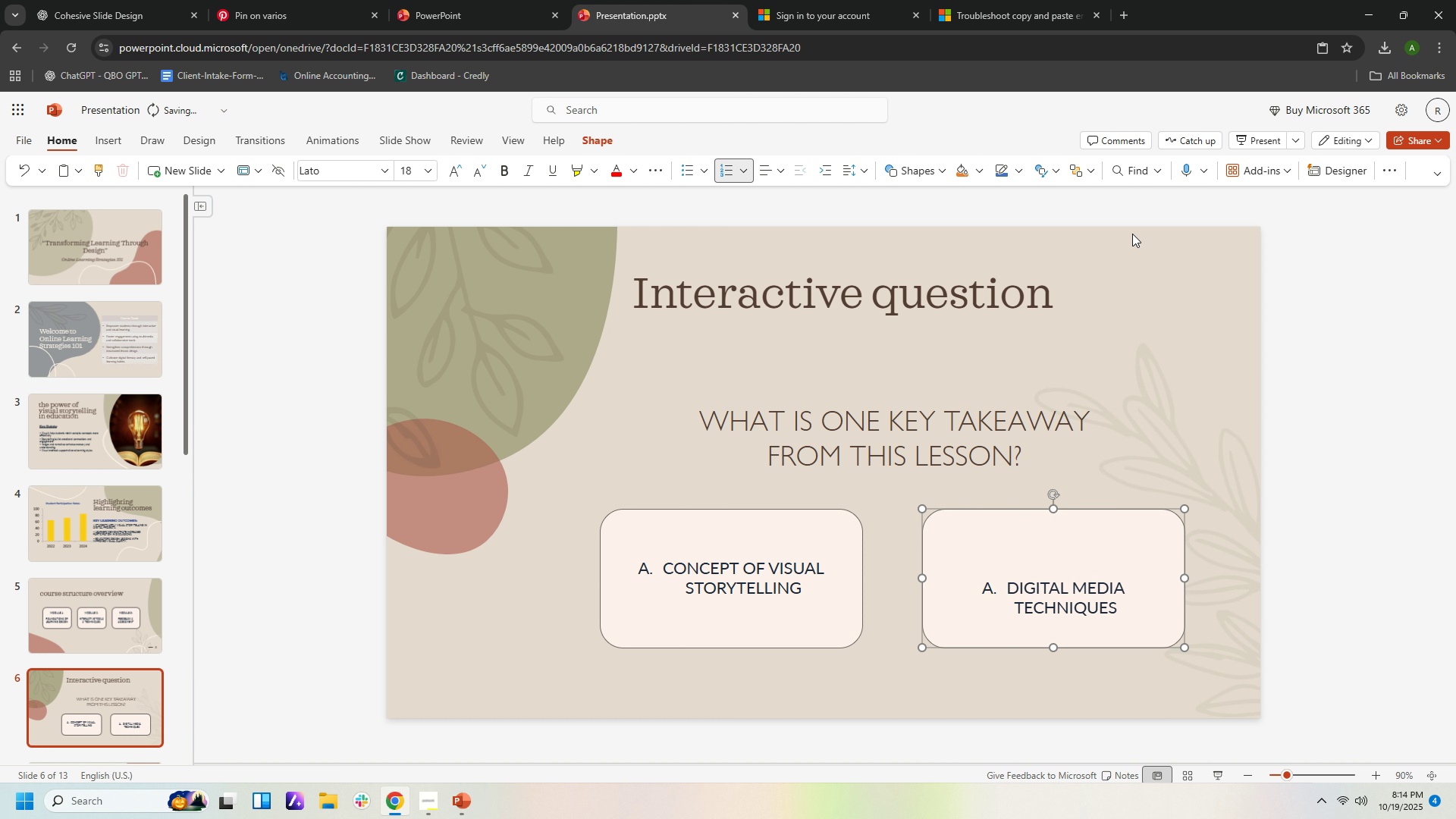 
type(sd)
 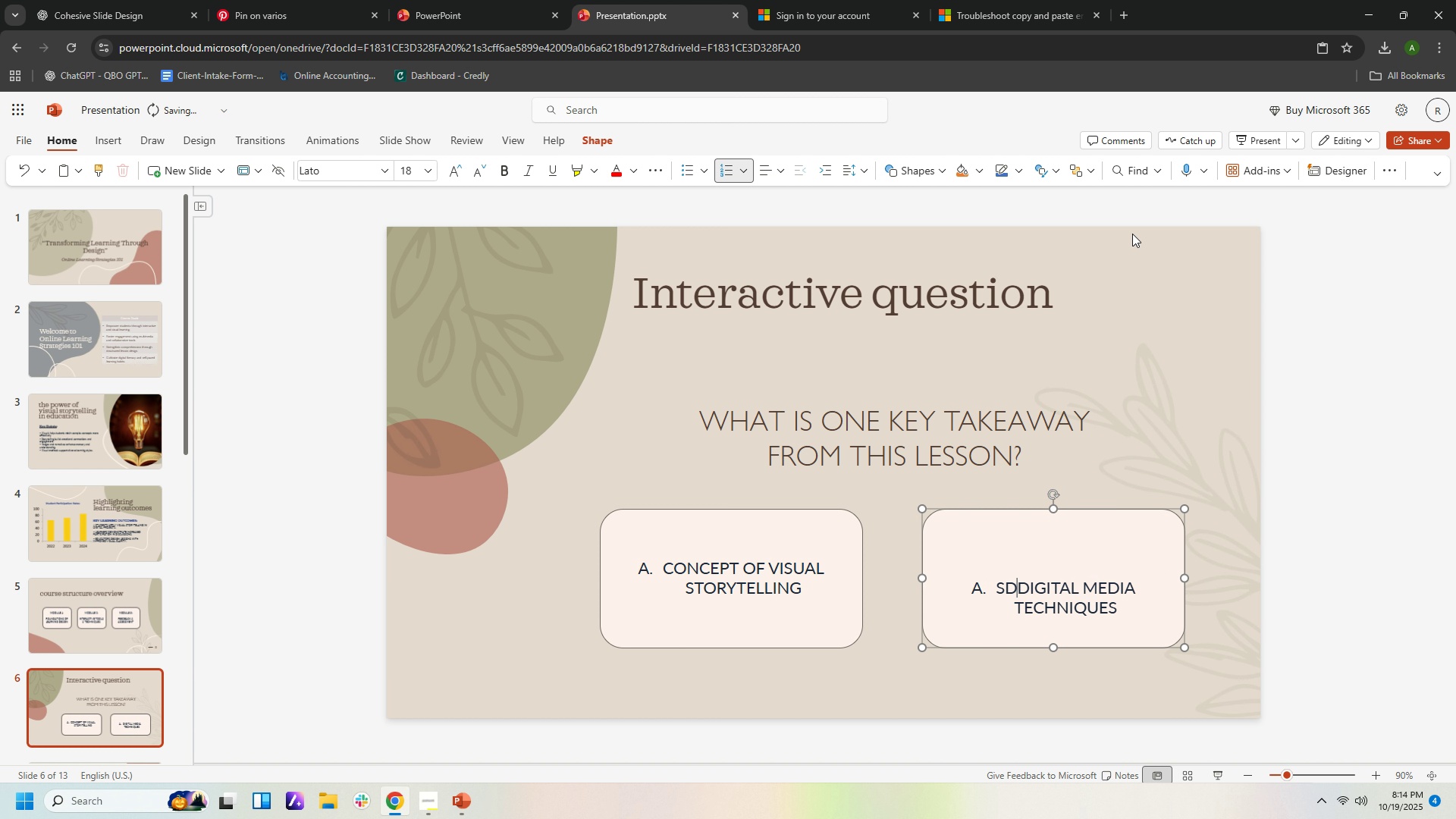 
key(Enter)
 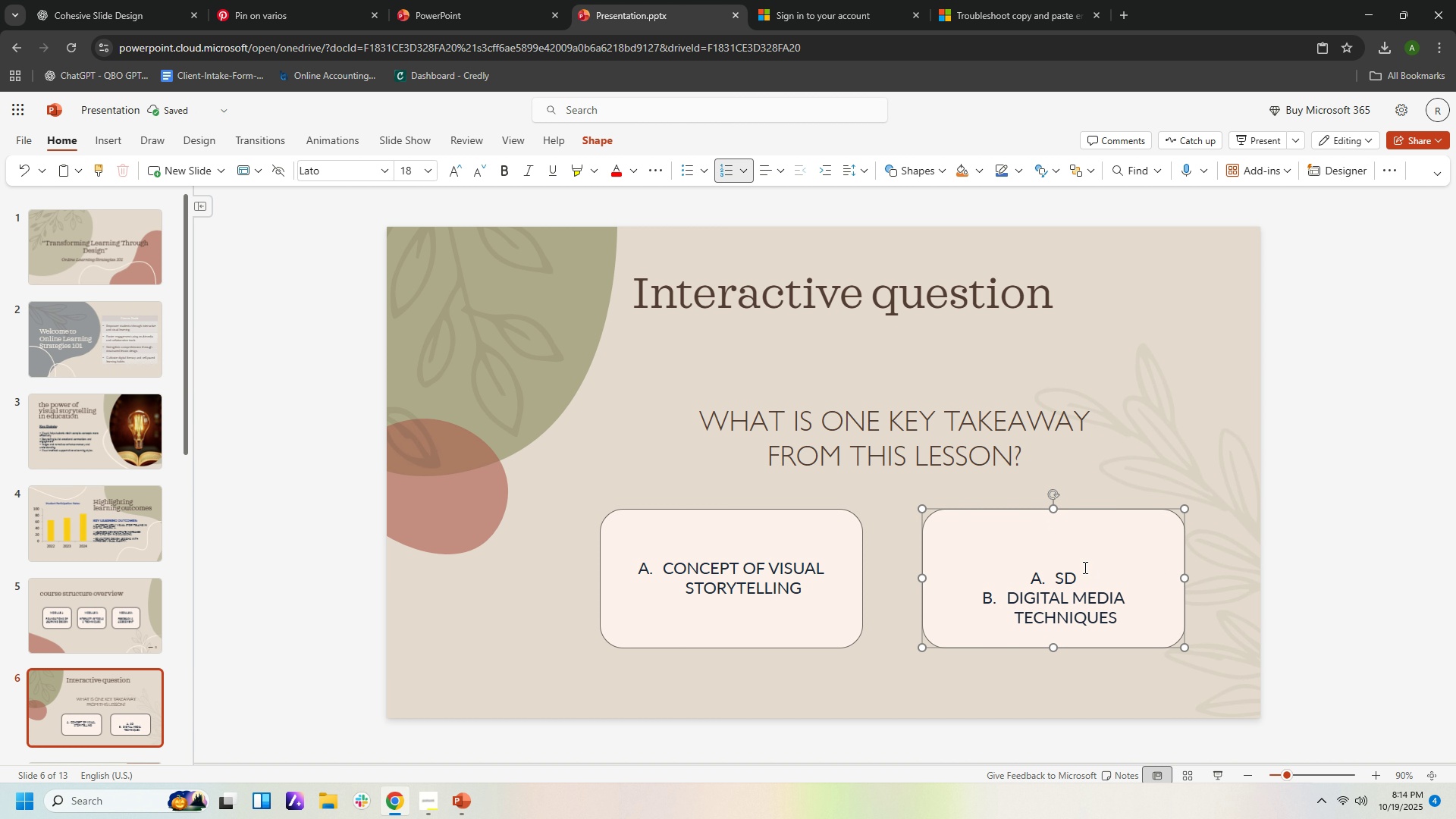 
left_click_drag(start_coordinate=[1087, 575], to_coordinate=[1008, 522])
 